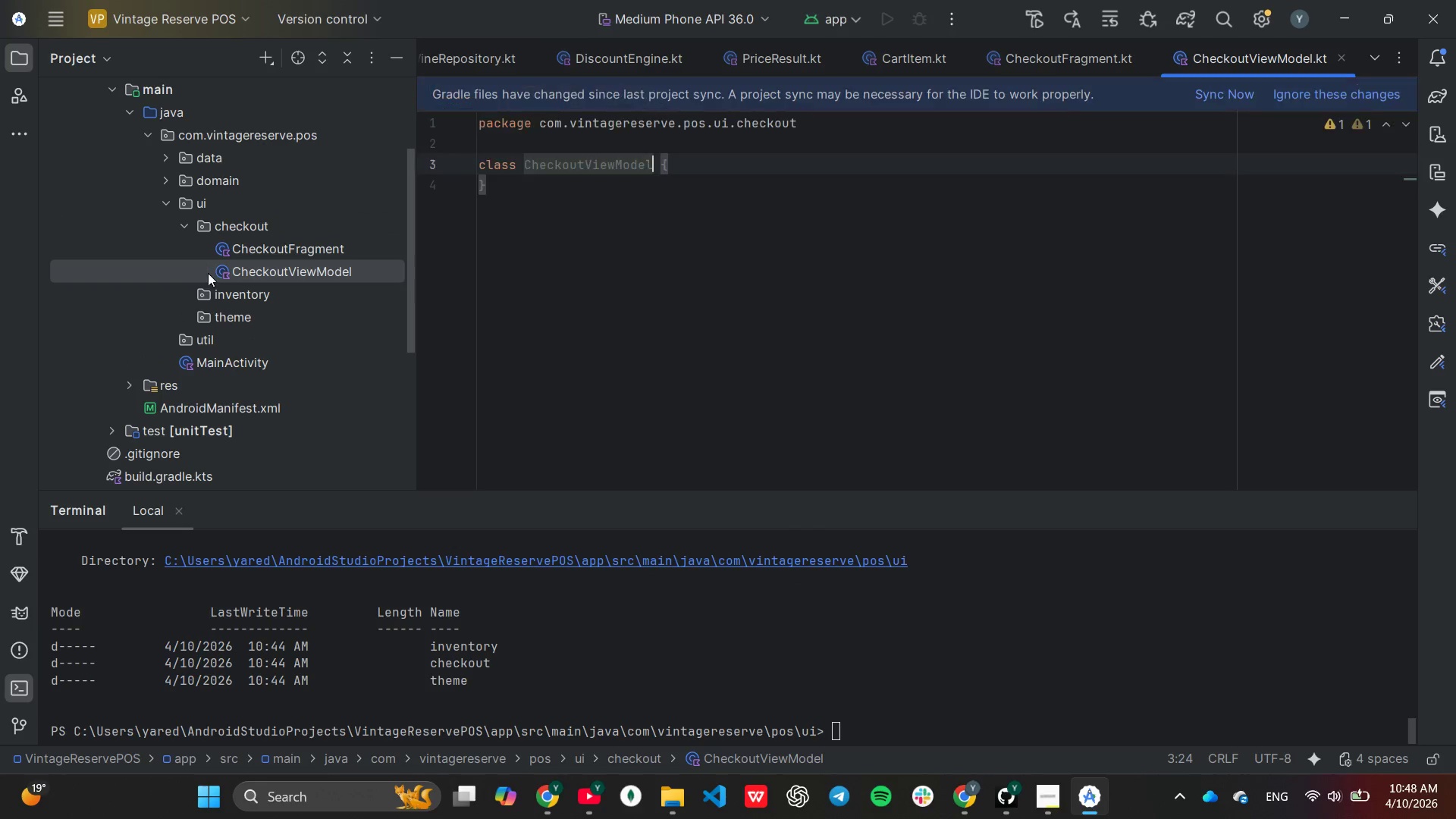 
right_click([221, 295])
 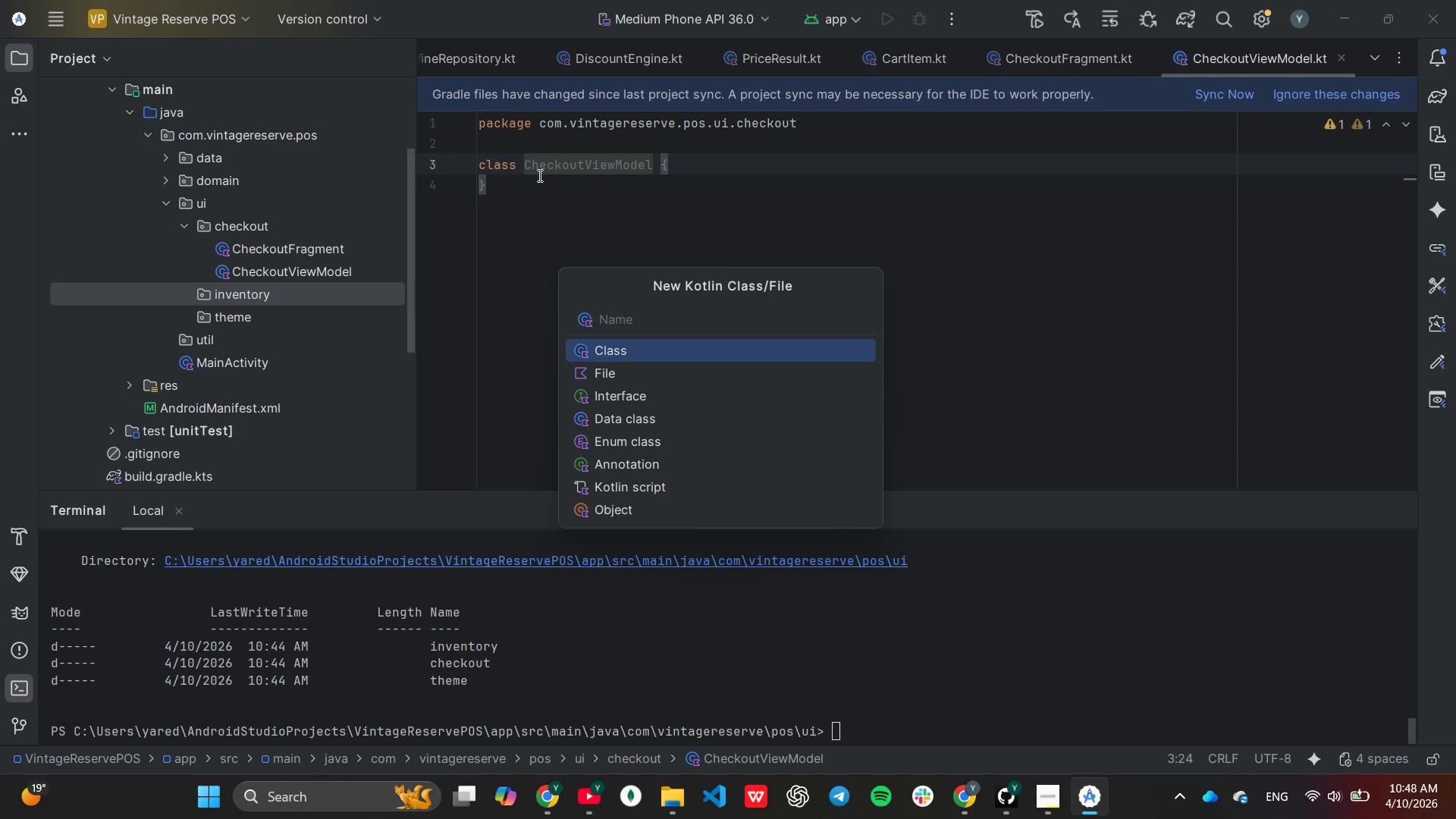 
left_click([221, 295])
 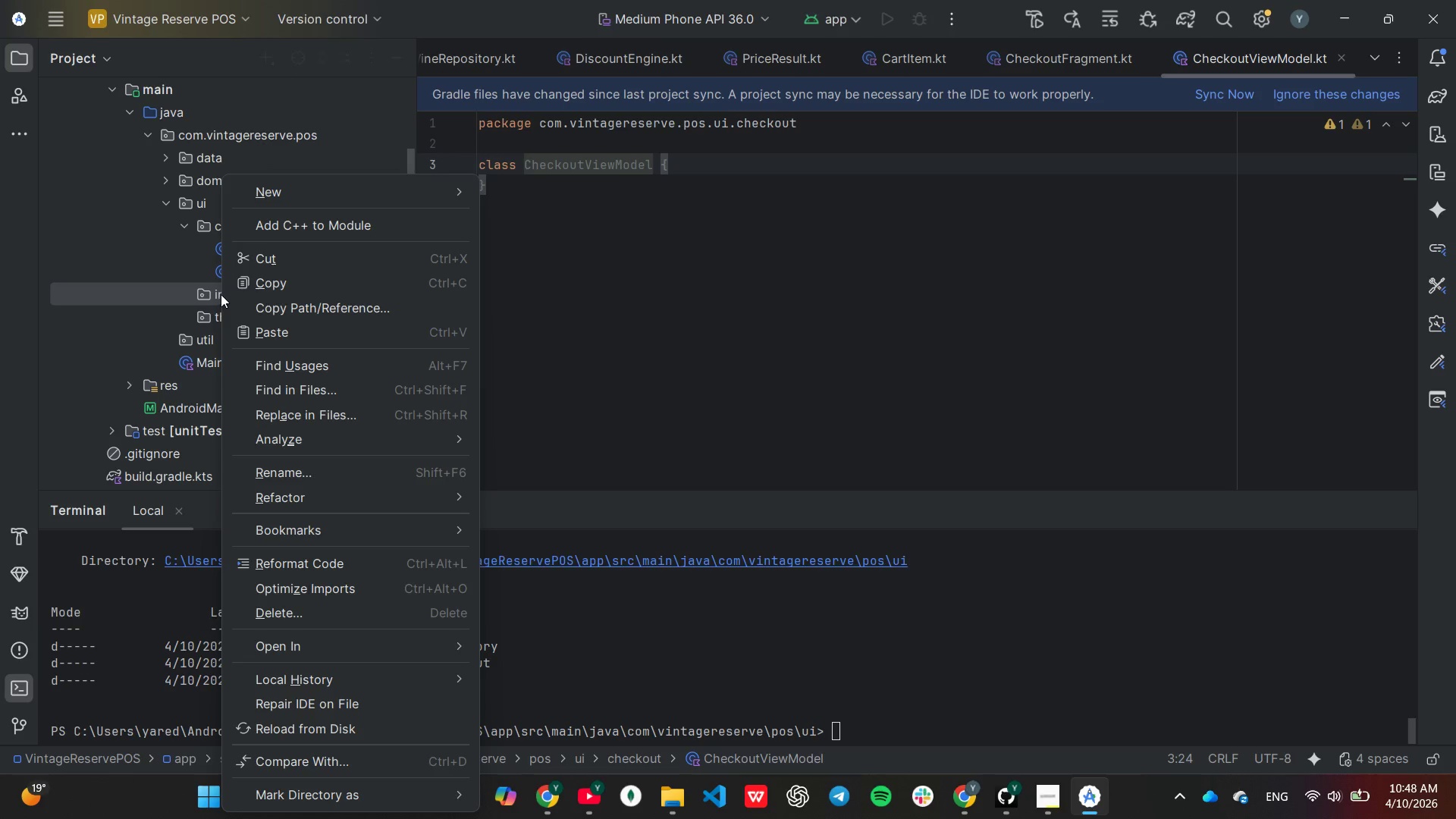 
wait(6.41)
 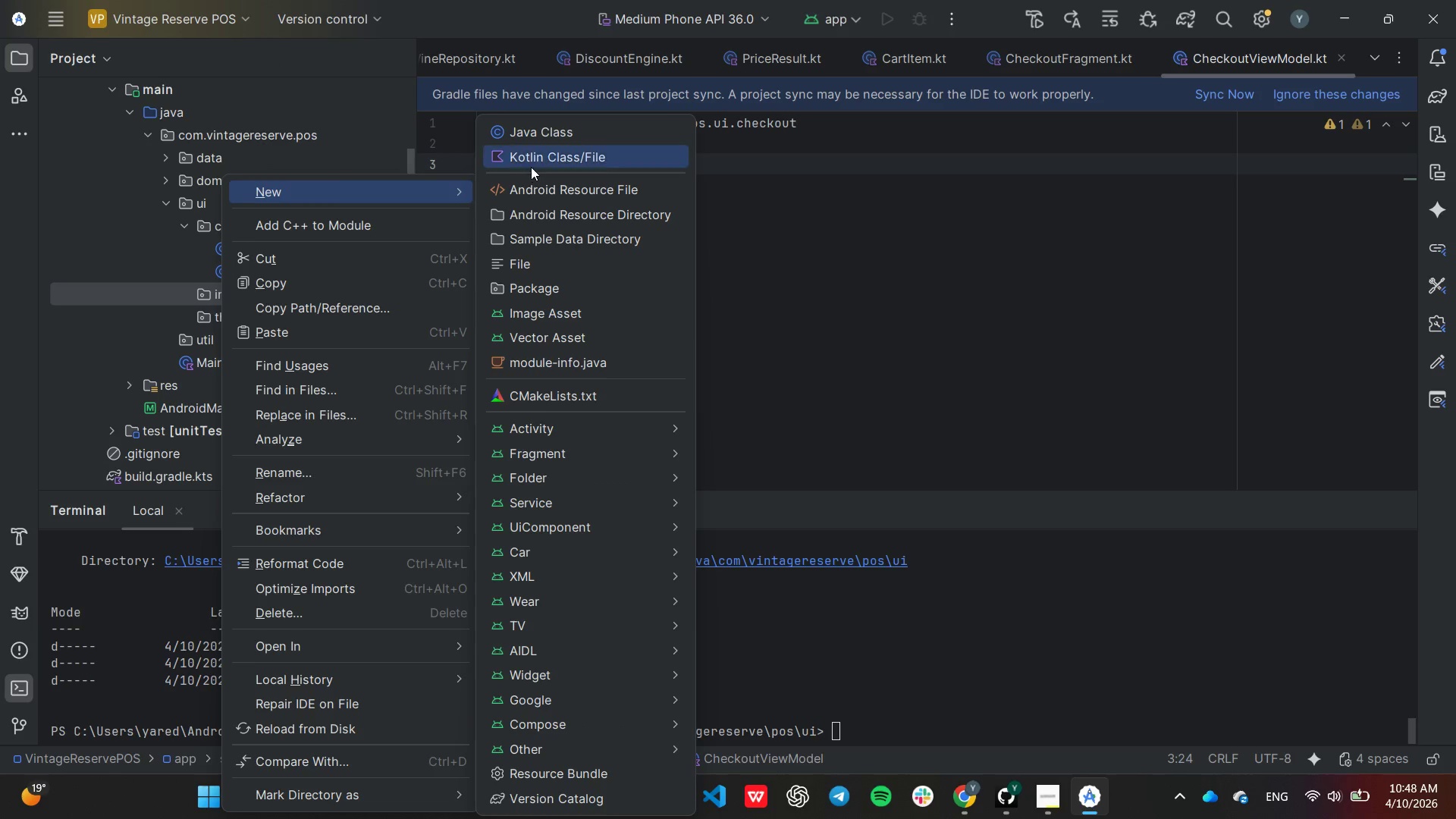 
type(Inventort)
 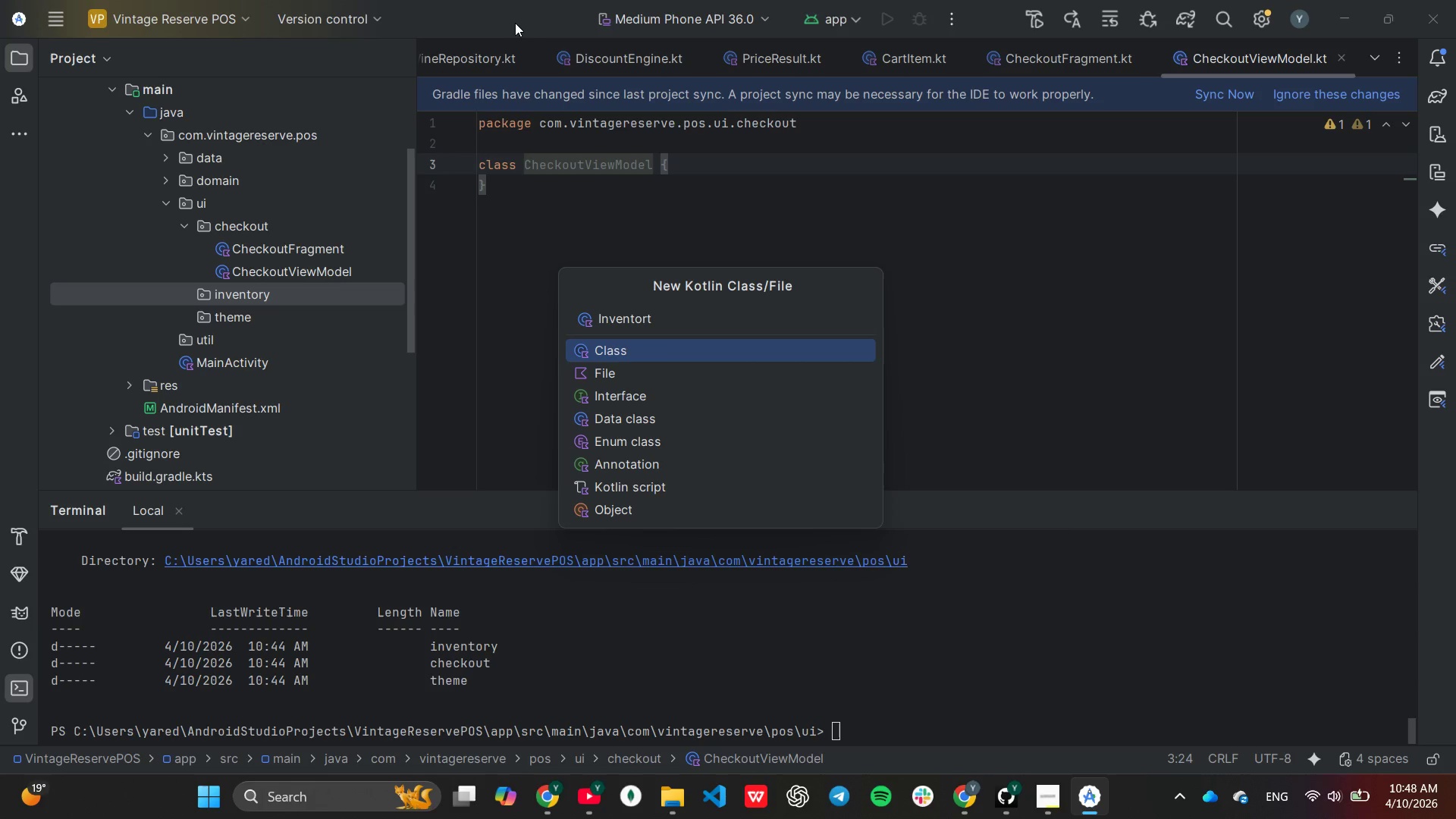 
key(Backspace)
type(yFragment.kt)
 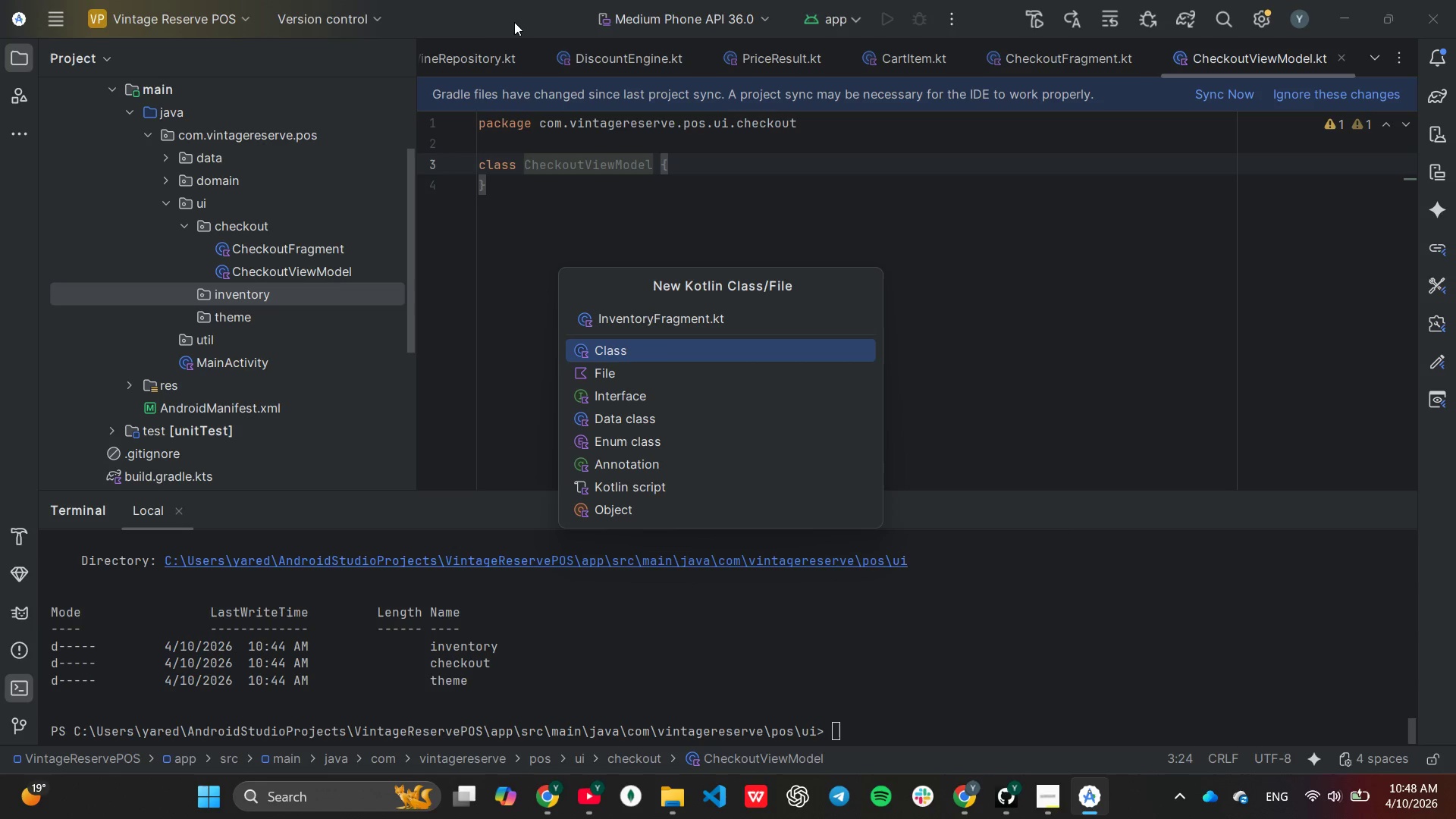 
wait(5.11)
 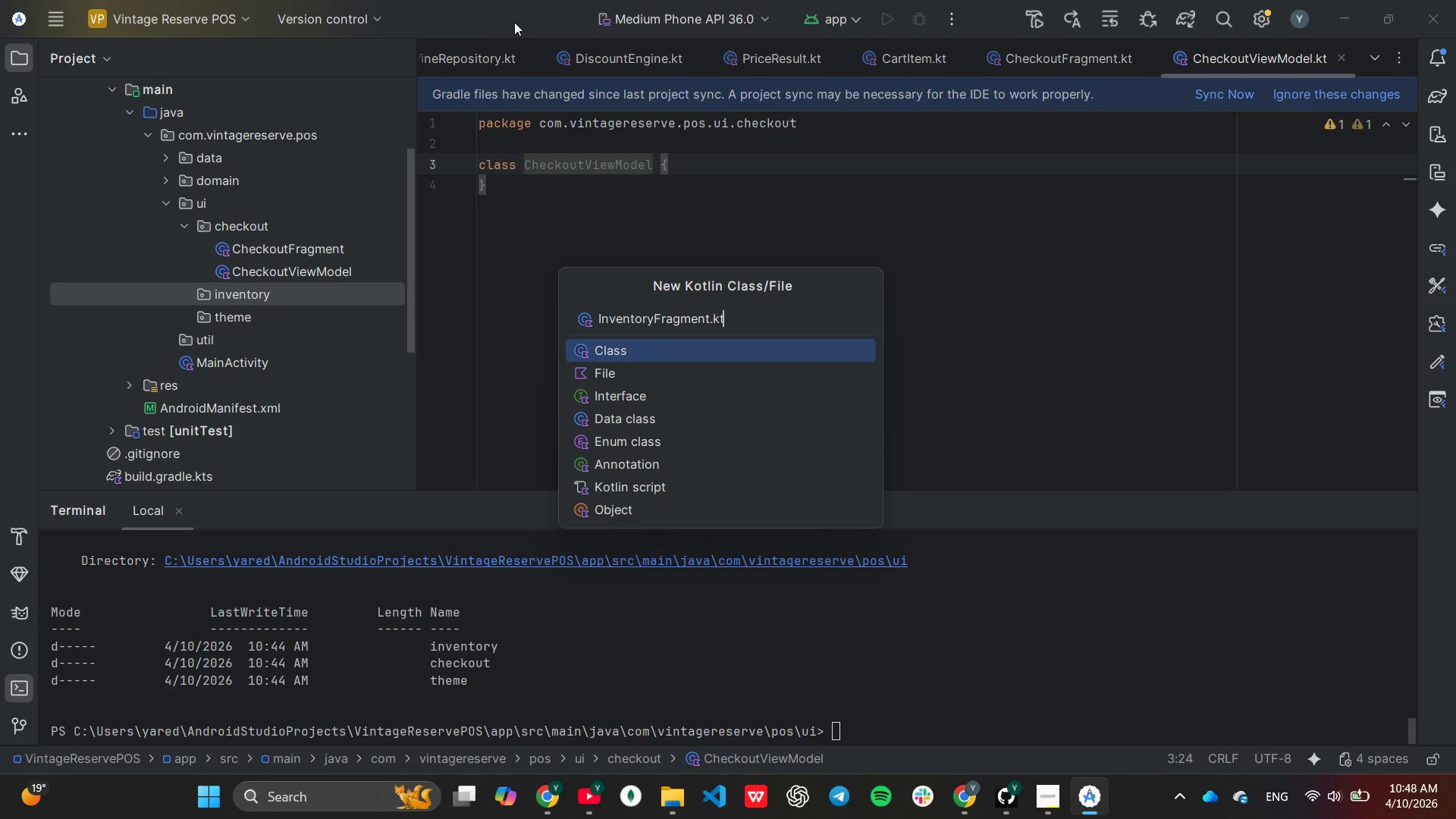 
key(Enter)
 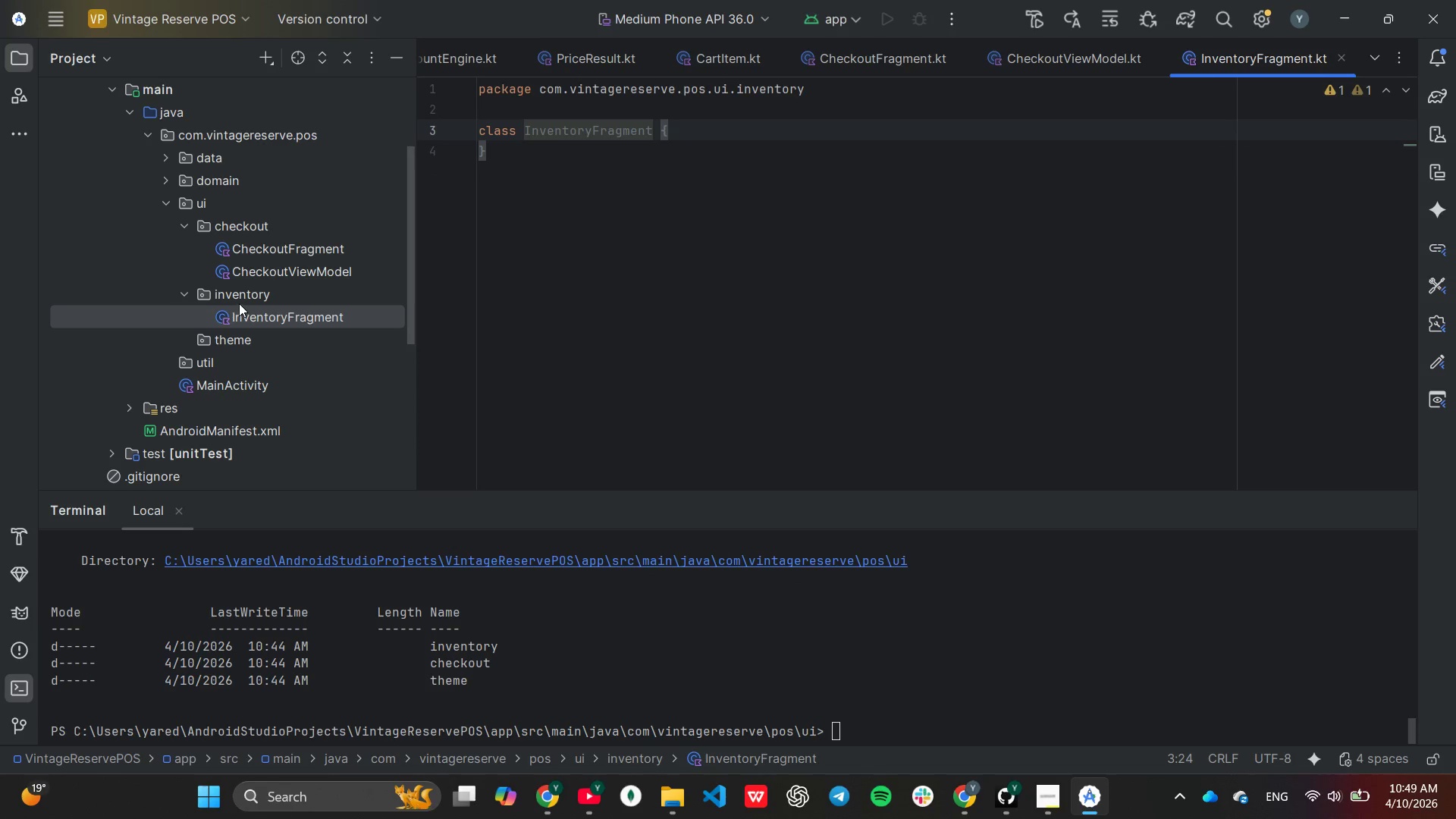 
right_click([239, 298])
 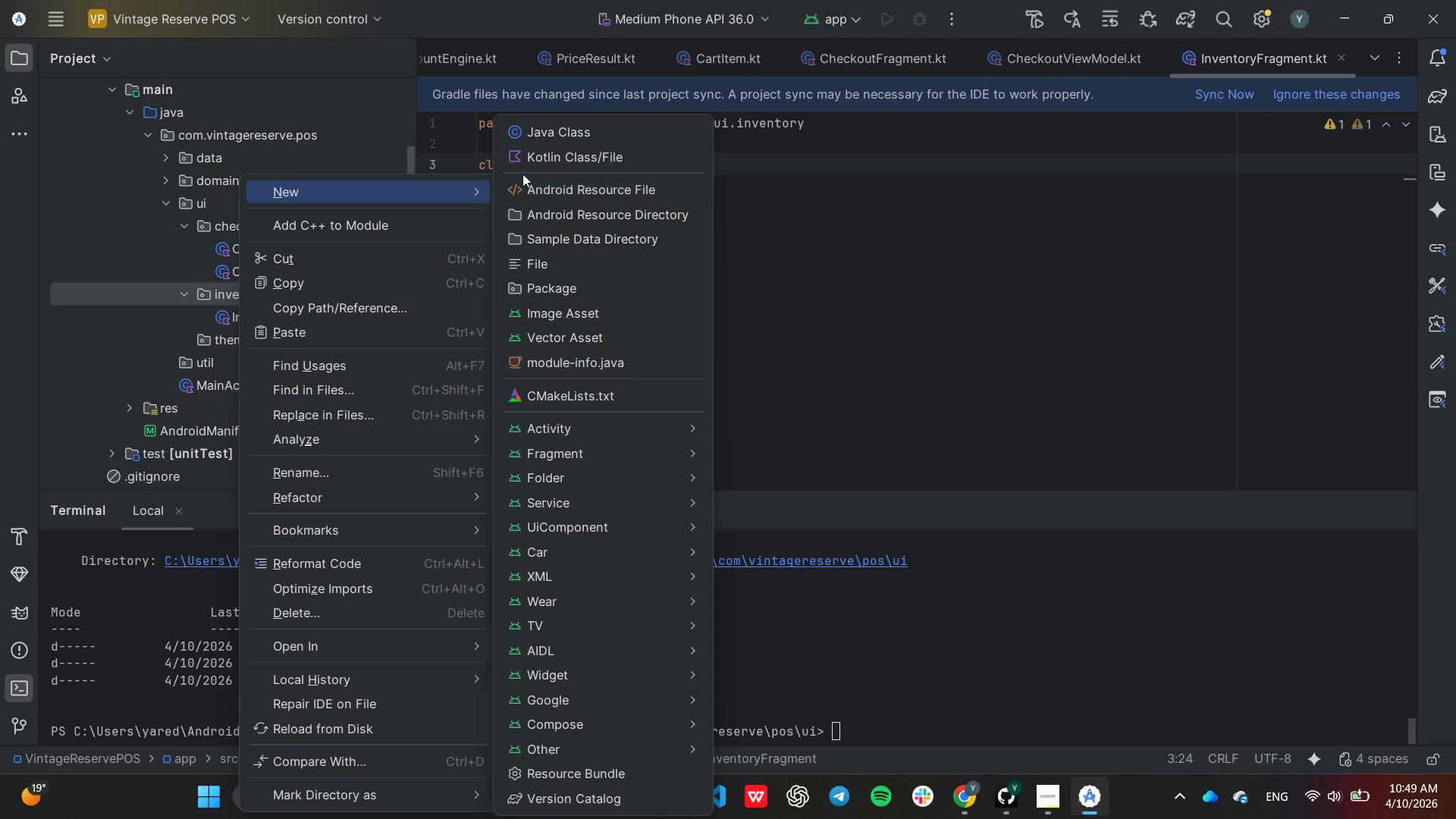 
left_click([534, 161])
 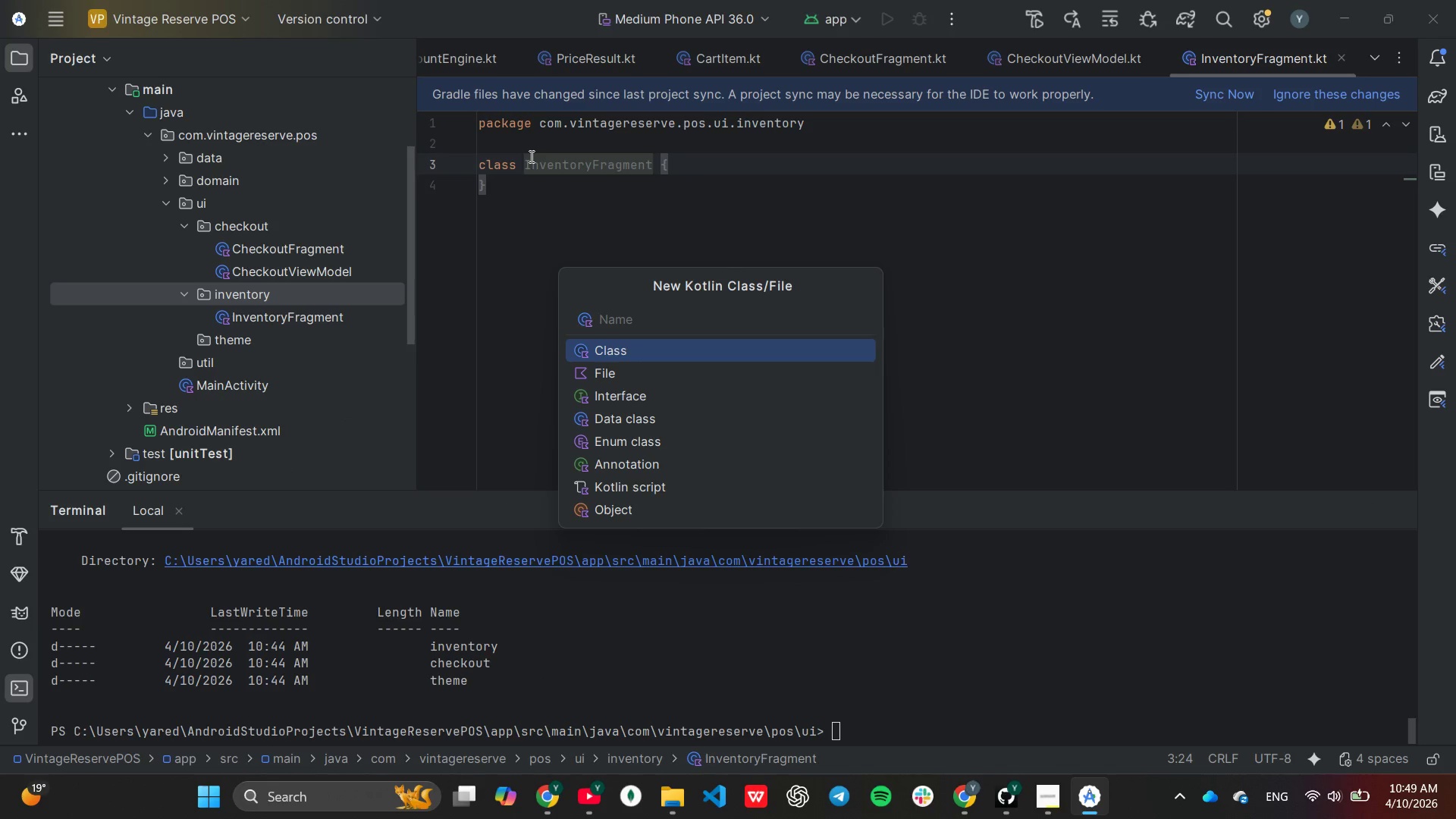 
type(Inventory)
 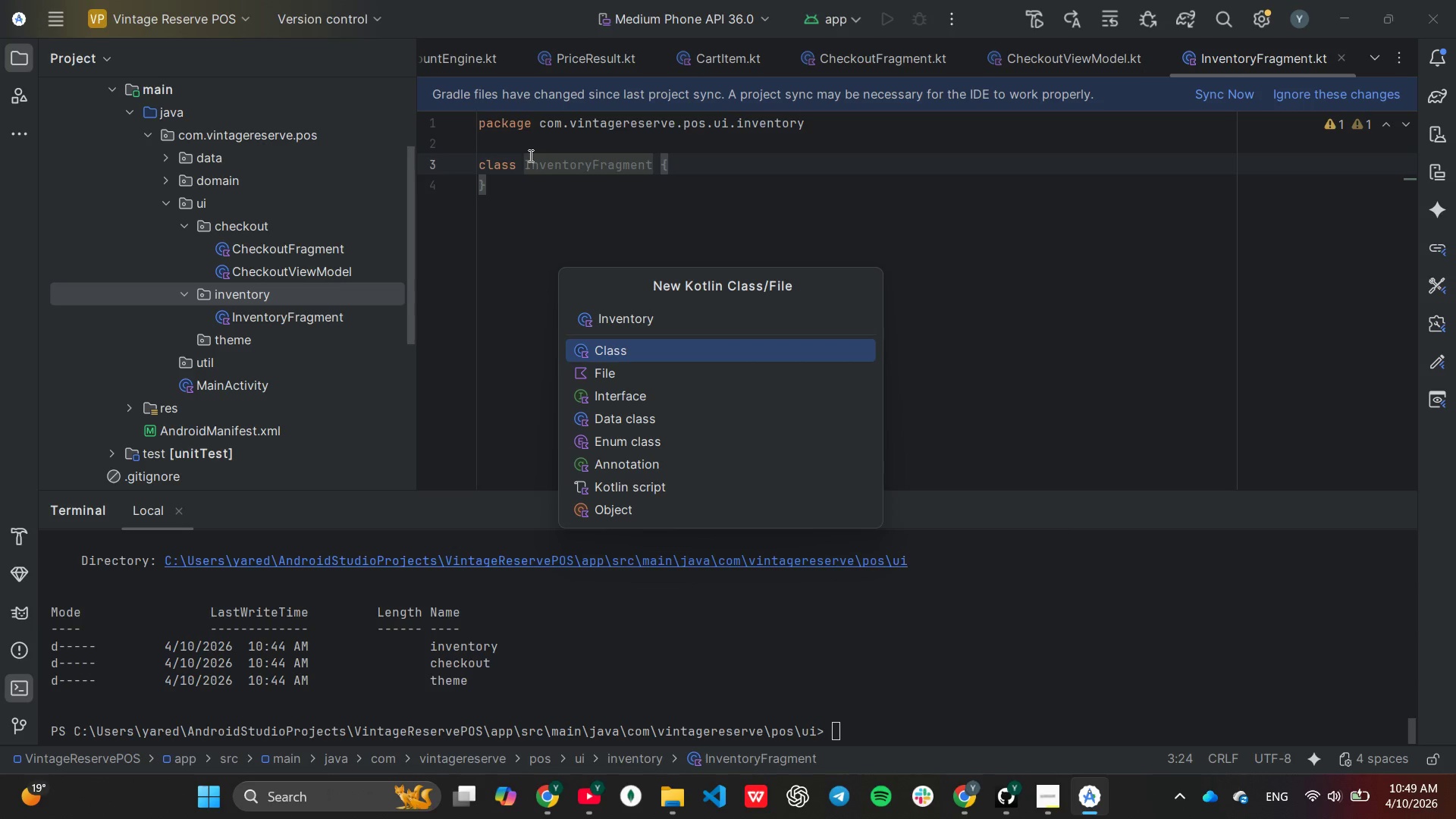 
type(ViewModel.kt)
 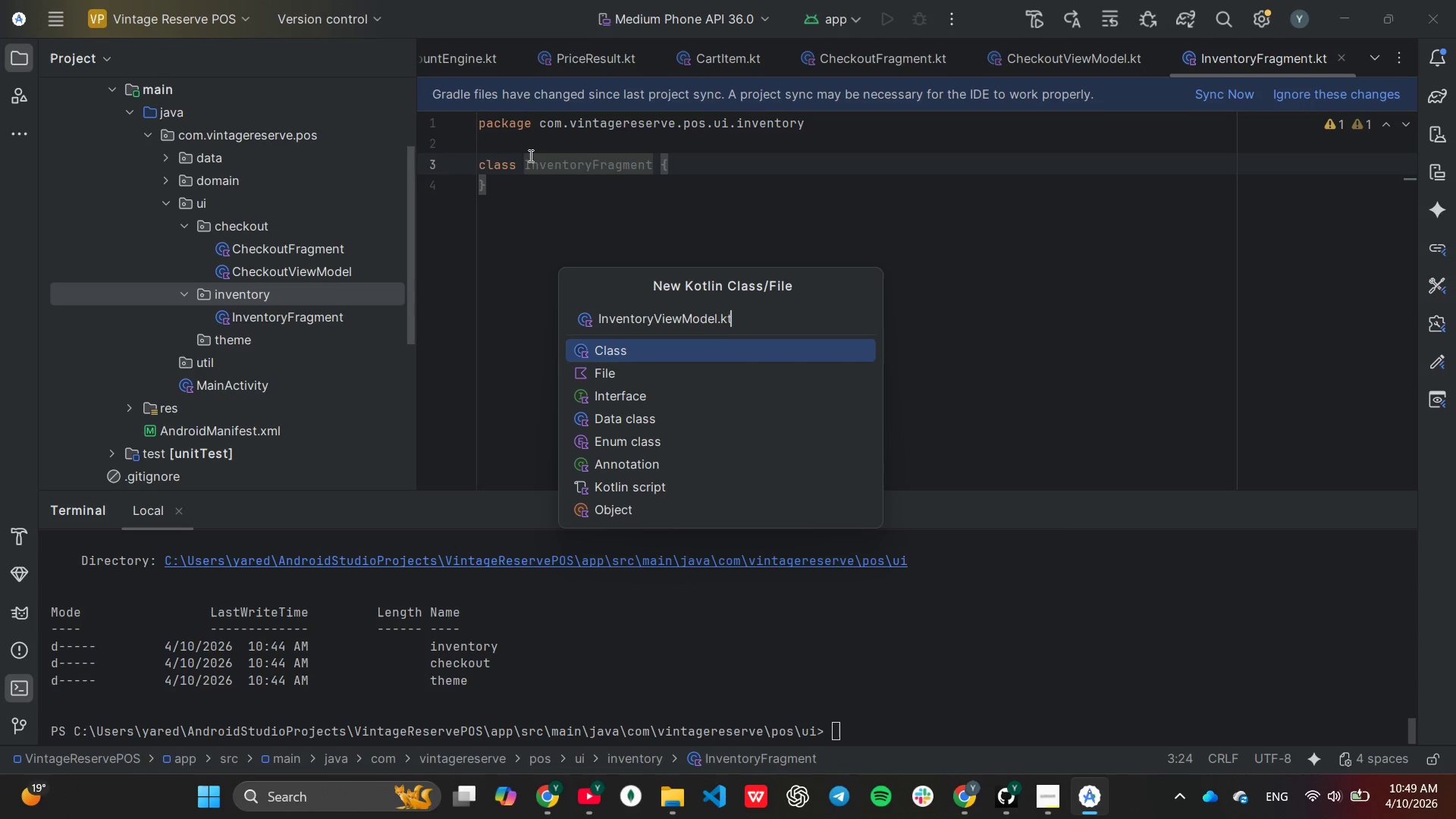 
key(Enter)
 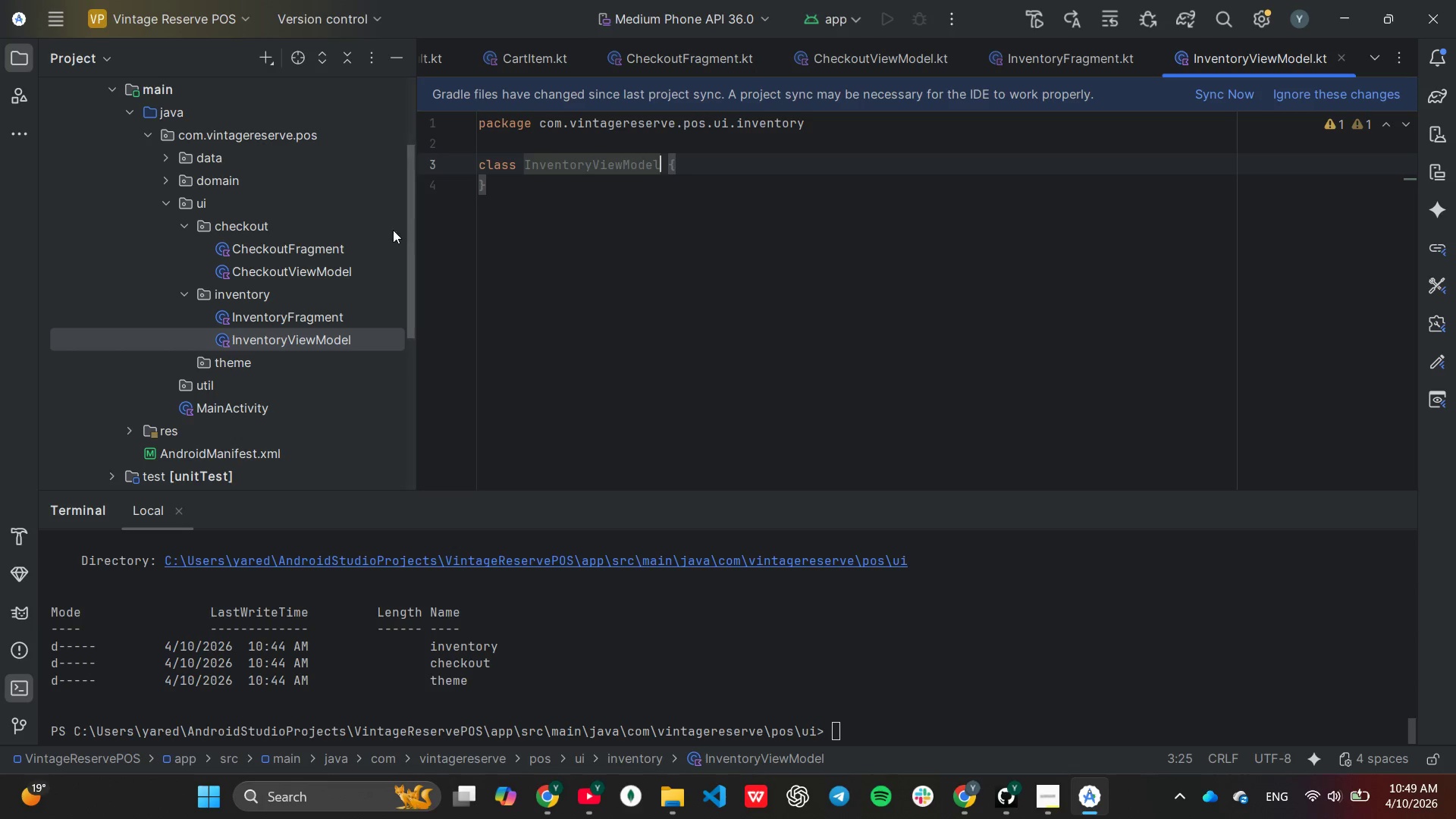 
wait(7.53)
 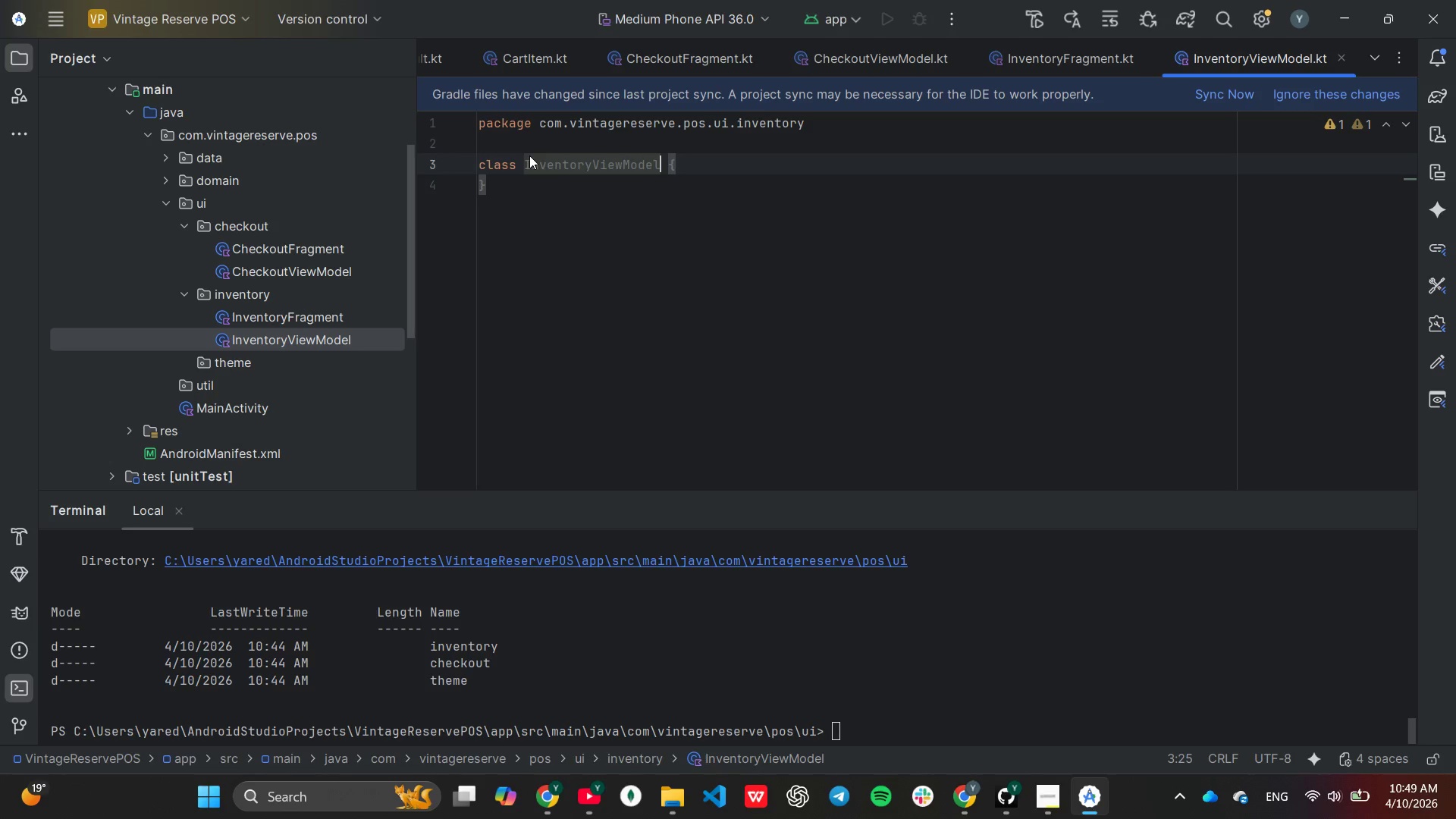 
left_click([237, 360])
 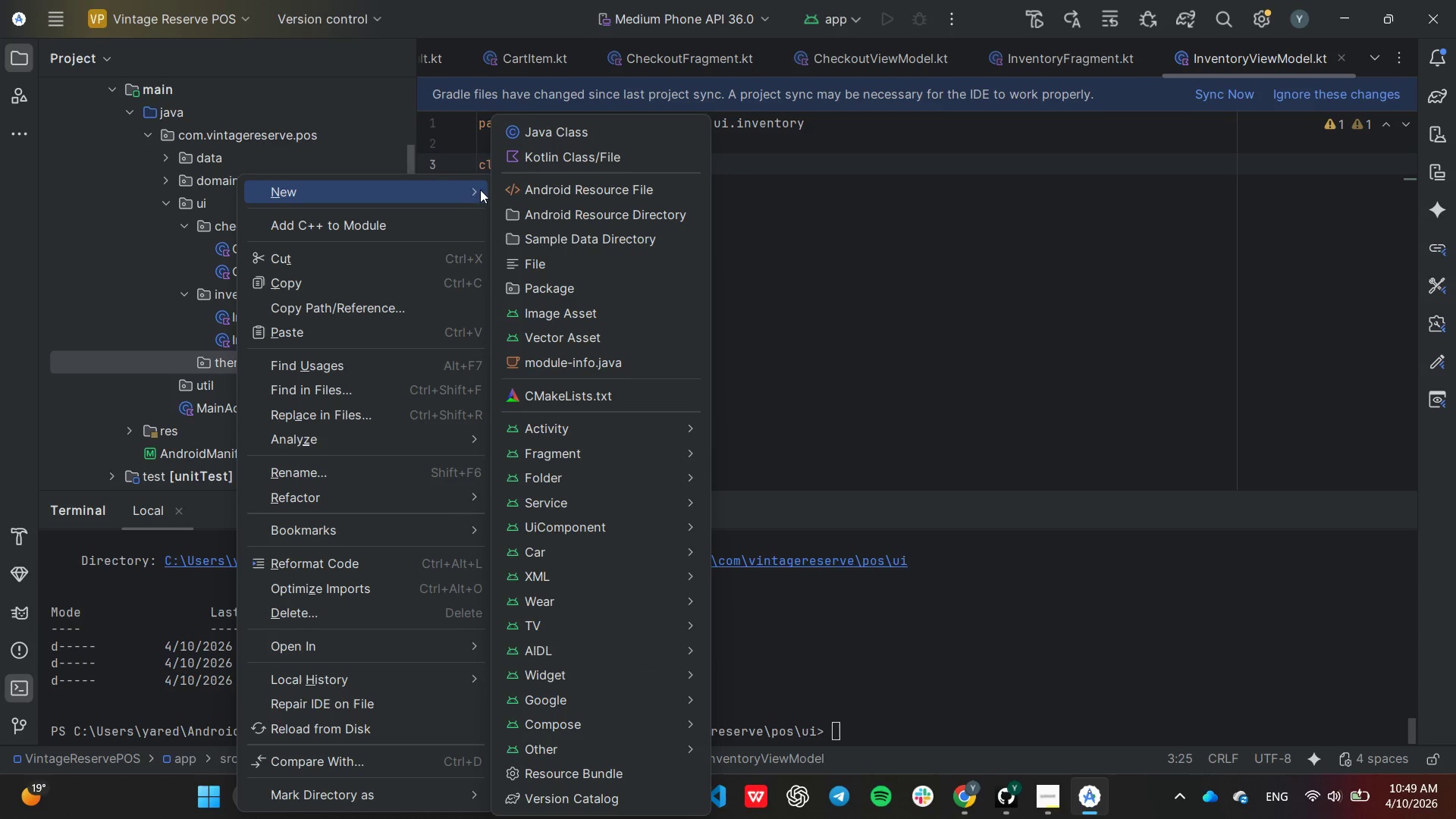 
right_click([237, 360])
 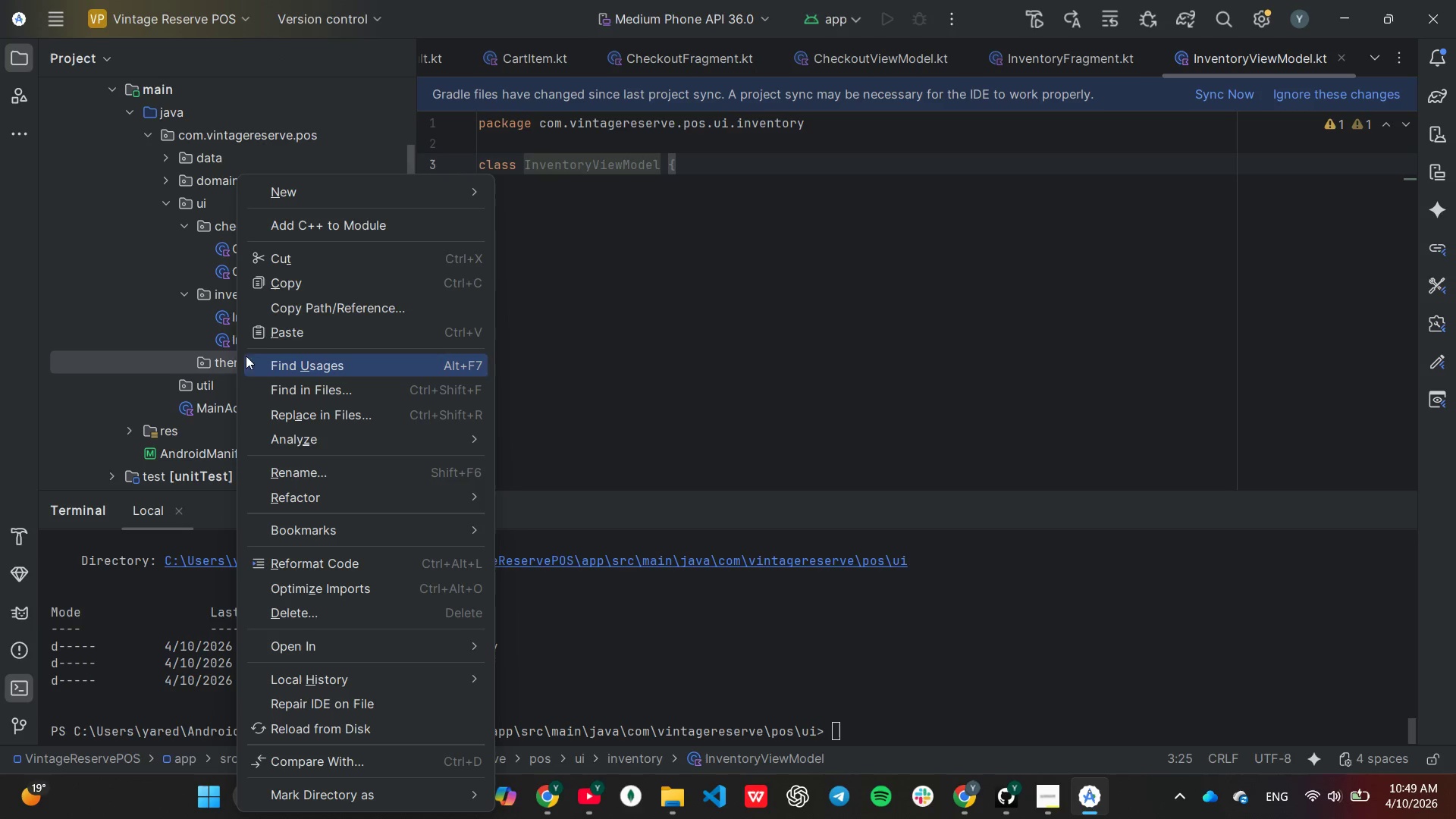 
left_click([554, 154])
 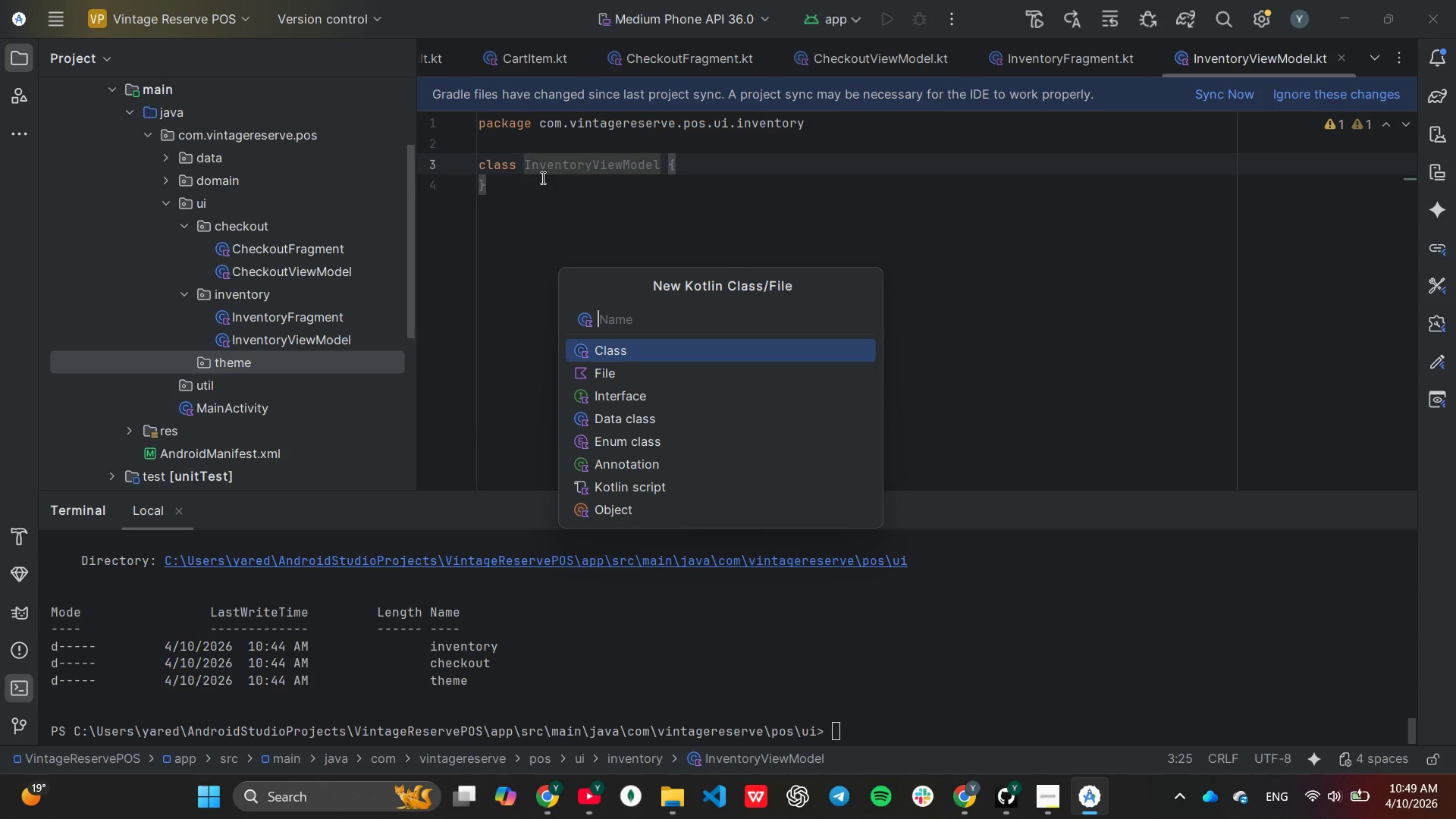 
type(COlor.kt)
key(Backspace)
key(Backspace)
key(Backspace)
key(Backspace)
key(Backspace)
key(Backspace)
key(Backspace)
type(olor.kt)
 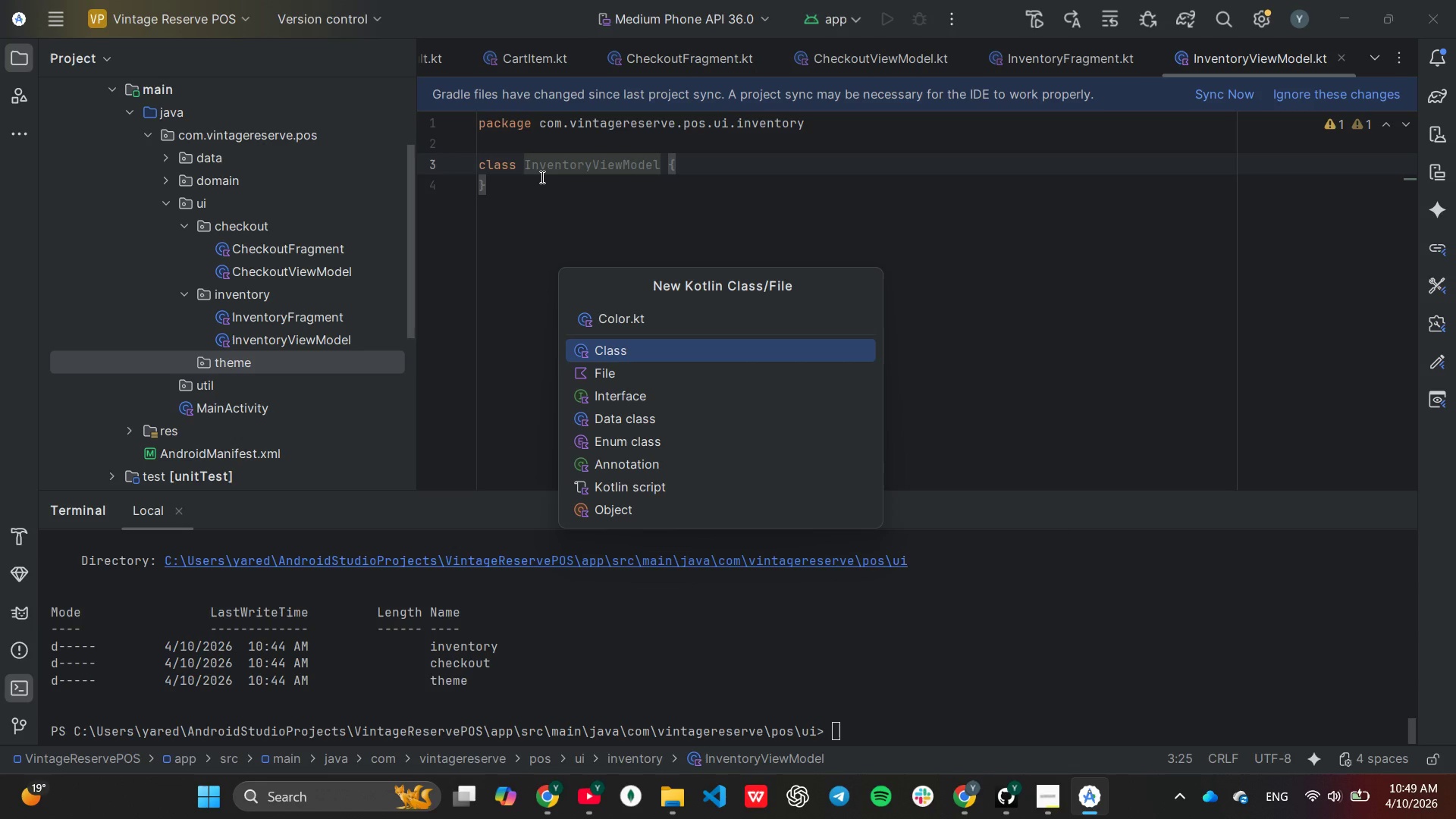 
key(Enter)
 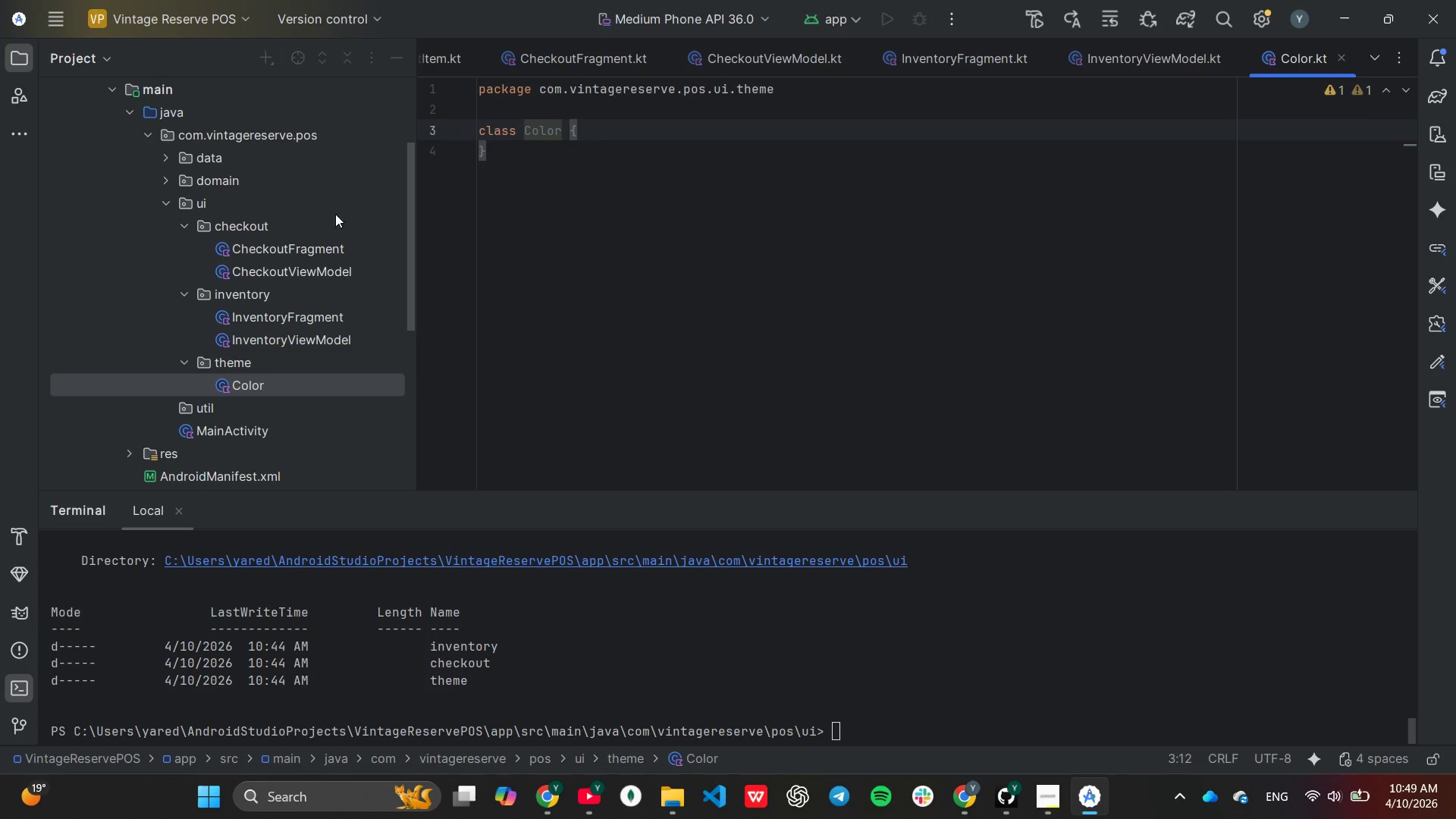 
scroll: coordinate [198, 254], scroll_direction: down, amount: 1.0
 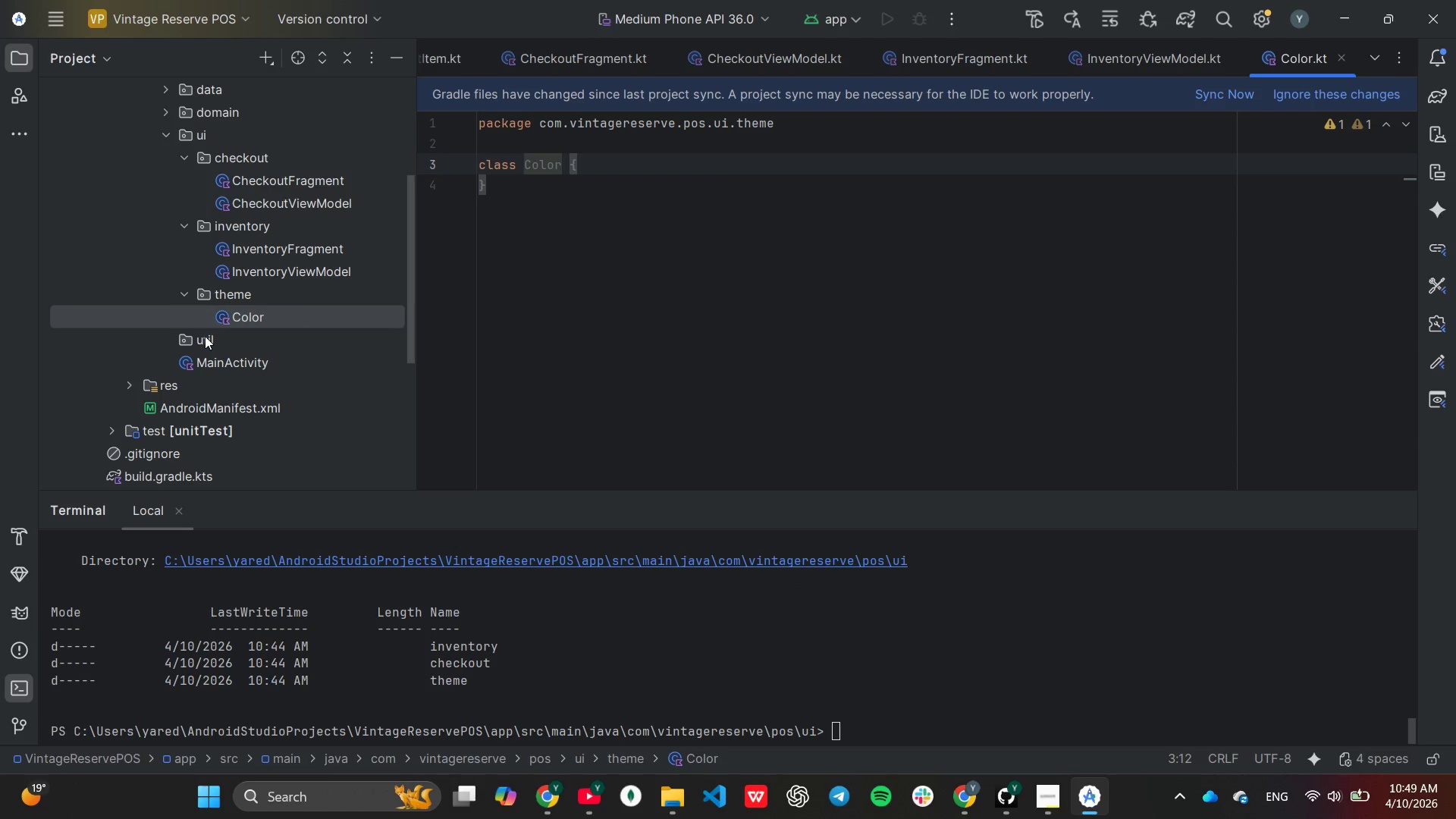 
right_click([205, 336])
 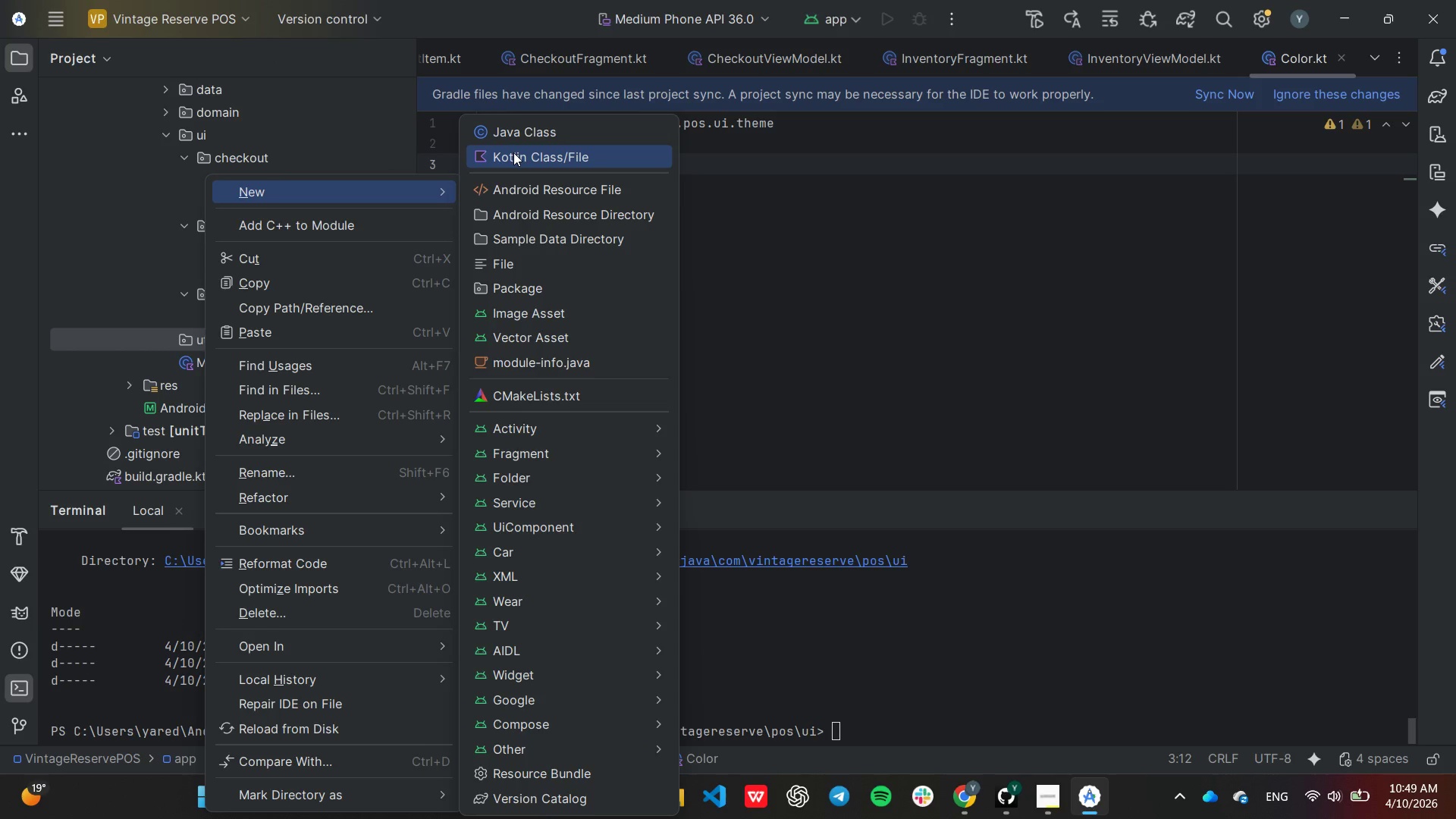 
left_click([513, 152])
 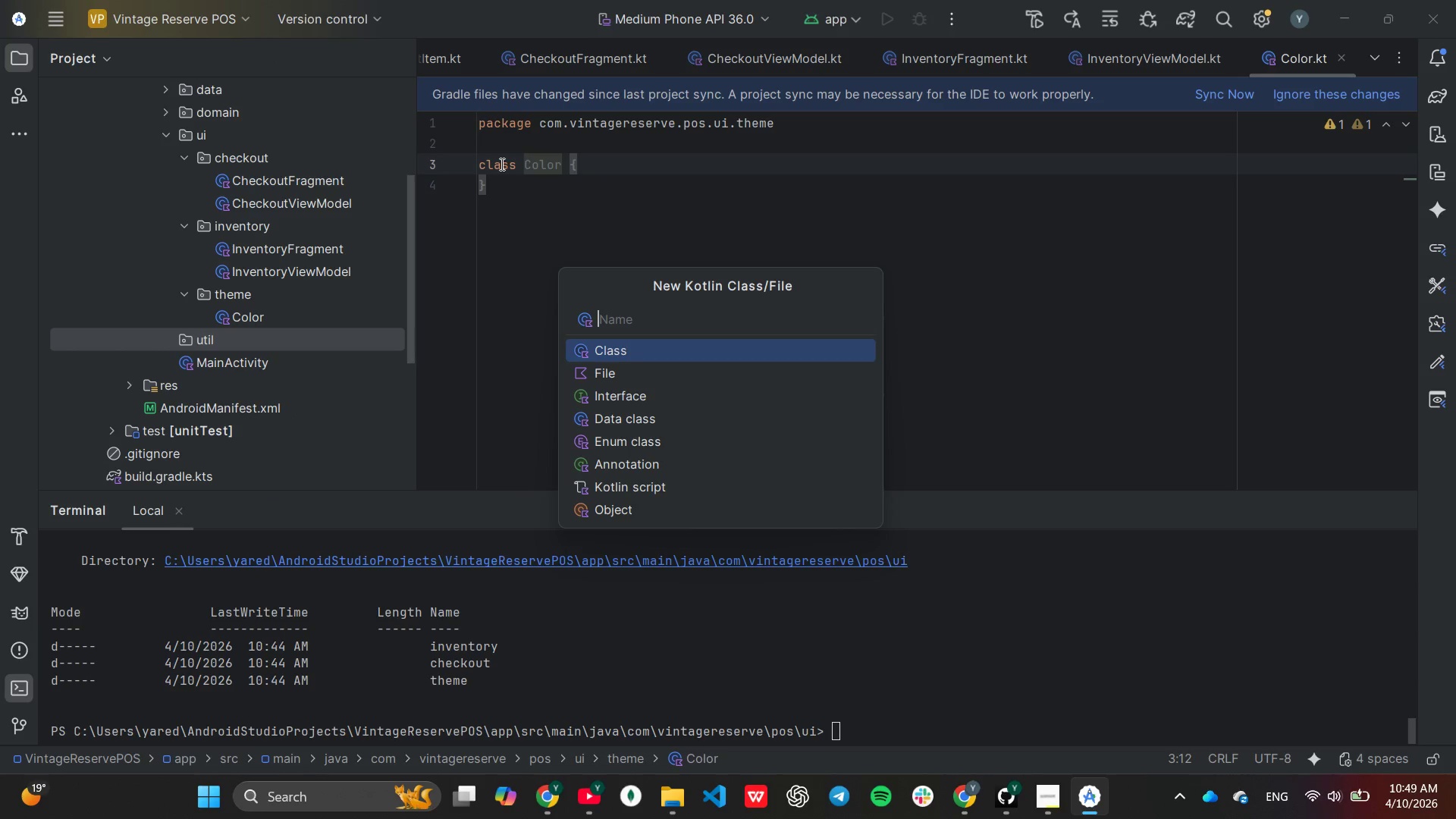 
type(CU)
key(Backspace)
type(urrencyExtension.kt)
 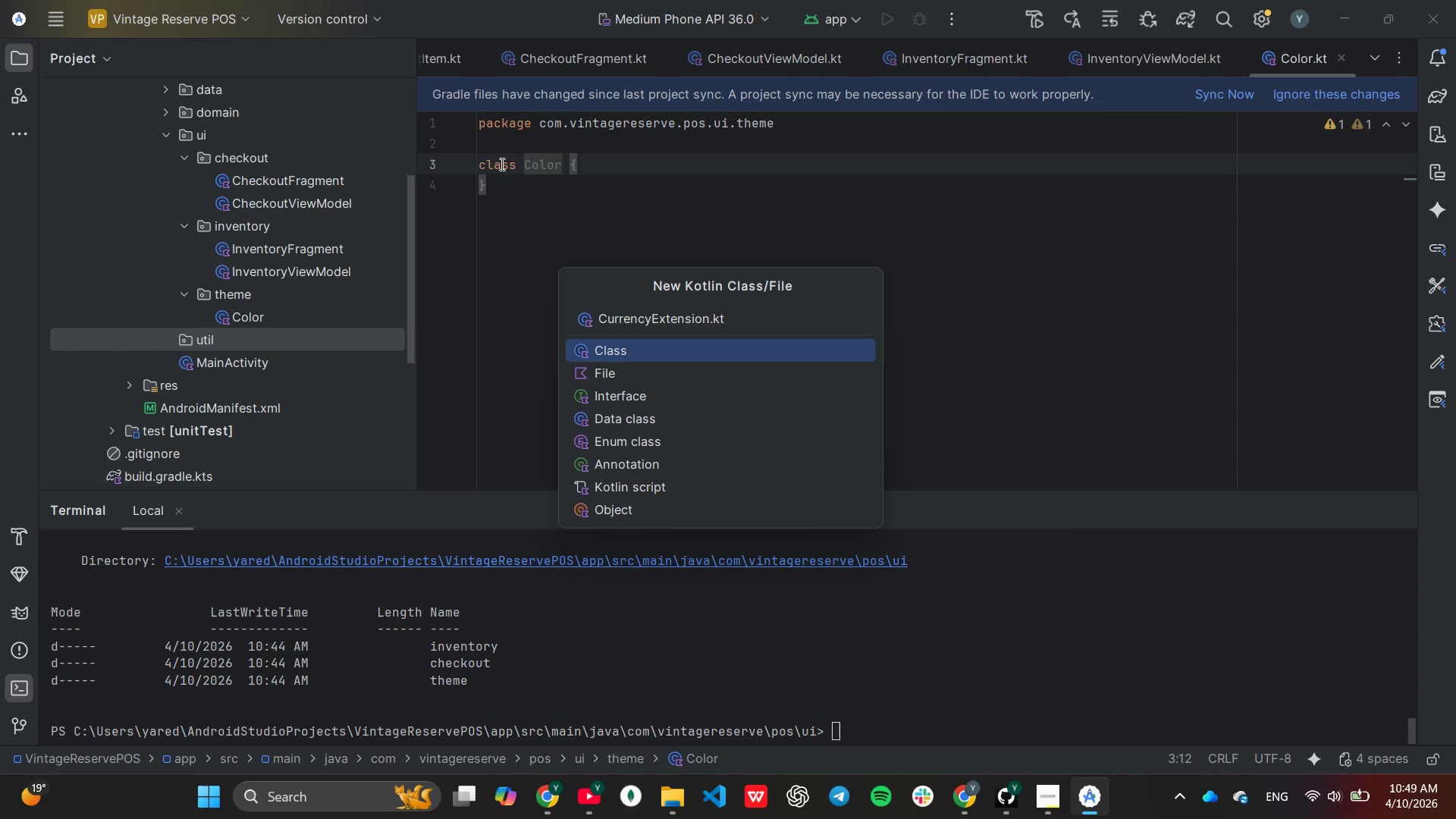 
wait(5.27)
 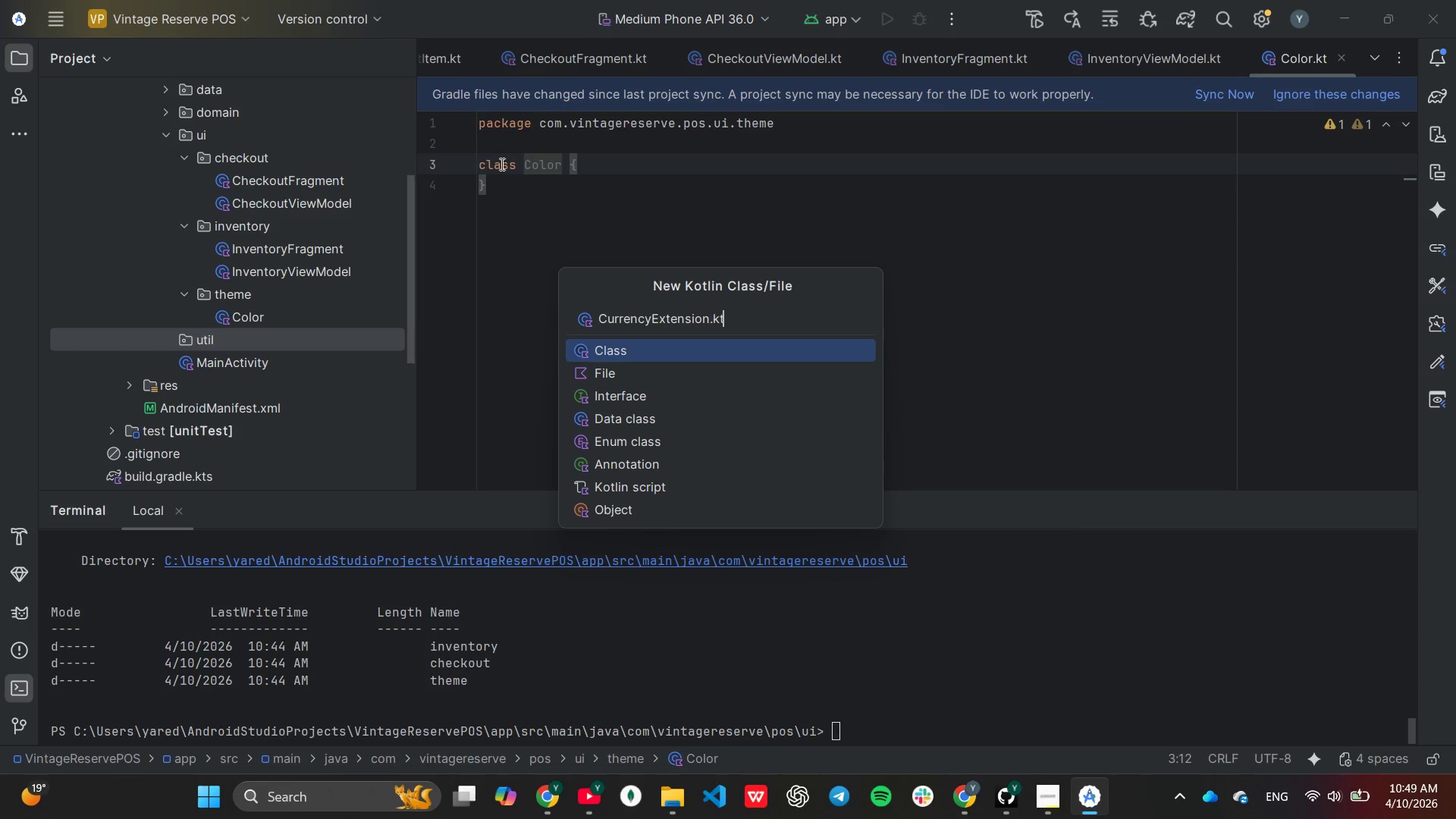 
key(ArrowLeft)
 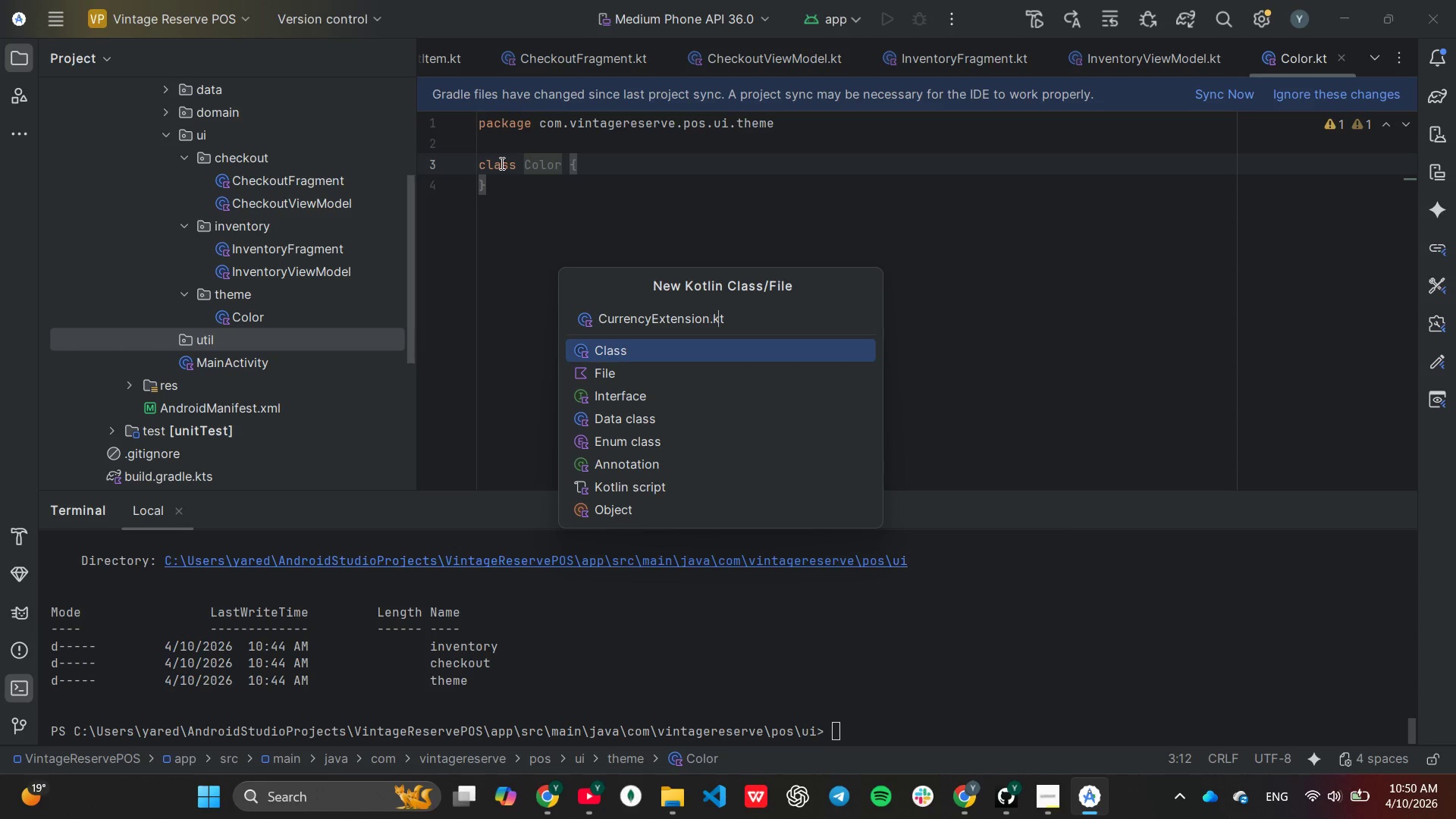 
key(ArrowLeft)
 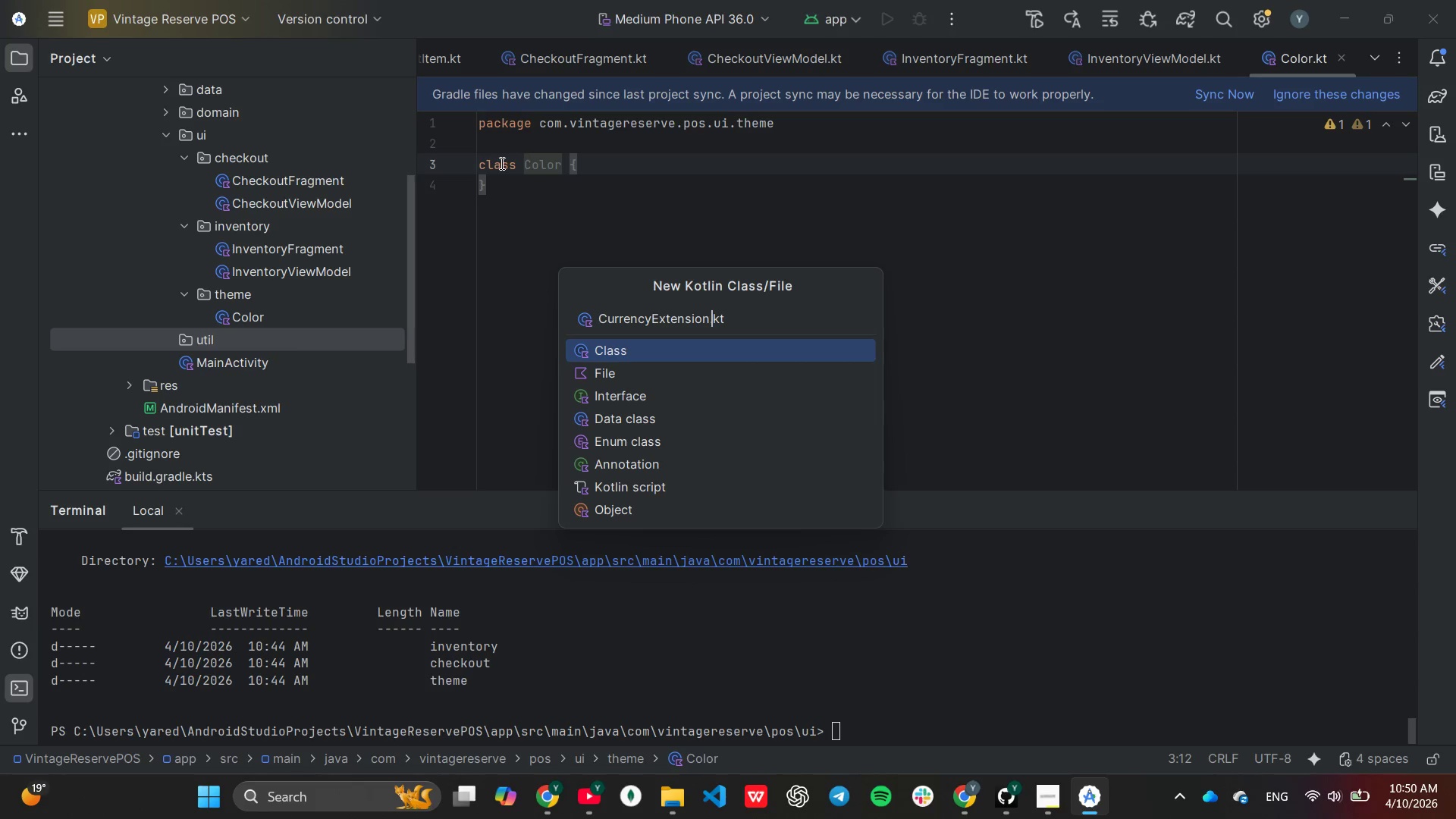 
key(ArrowLeft)
 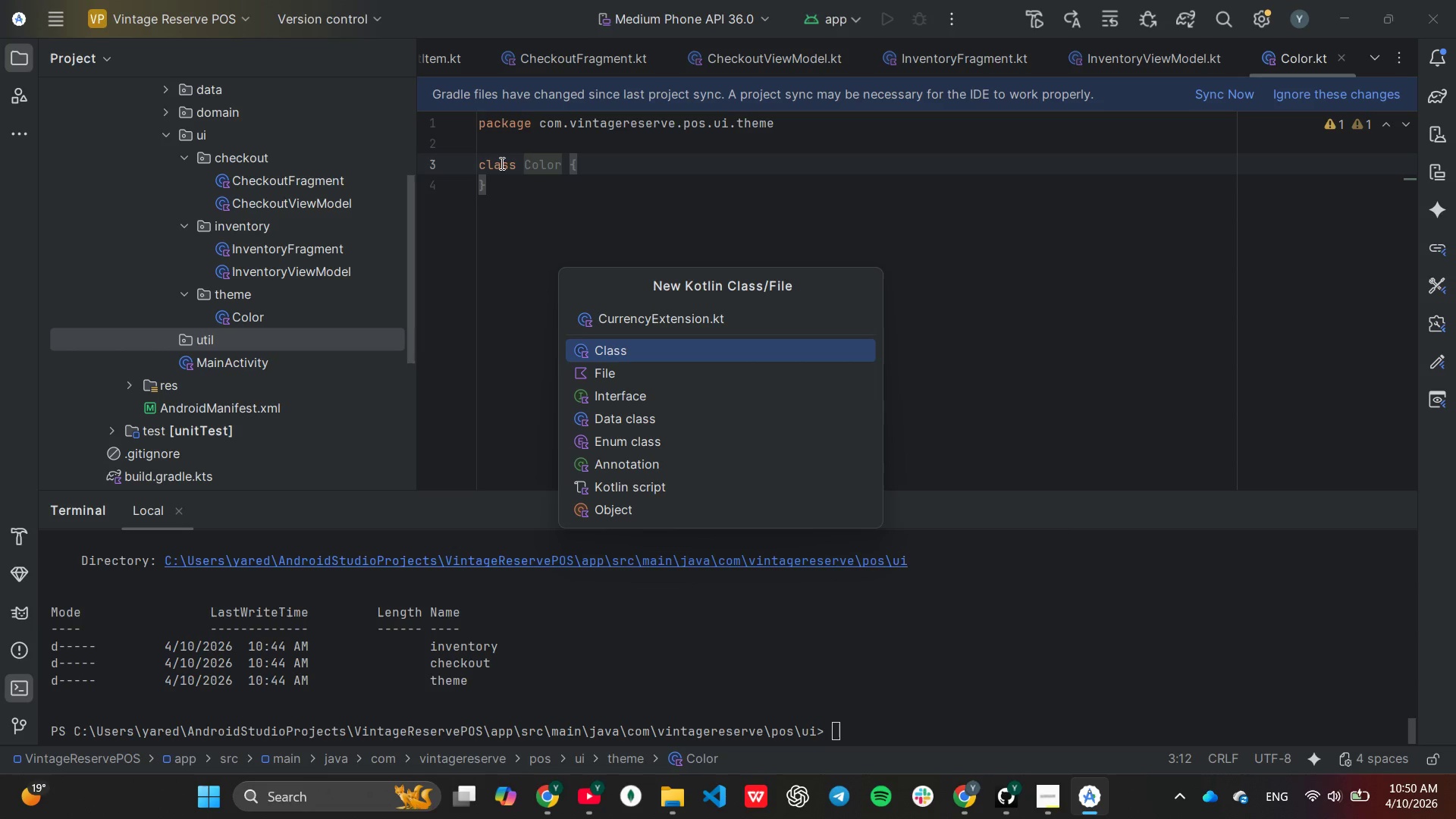 
key(S)
 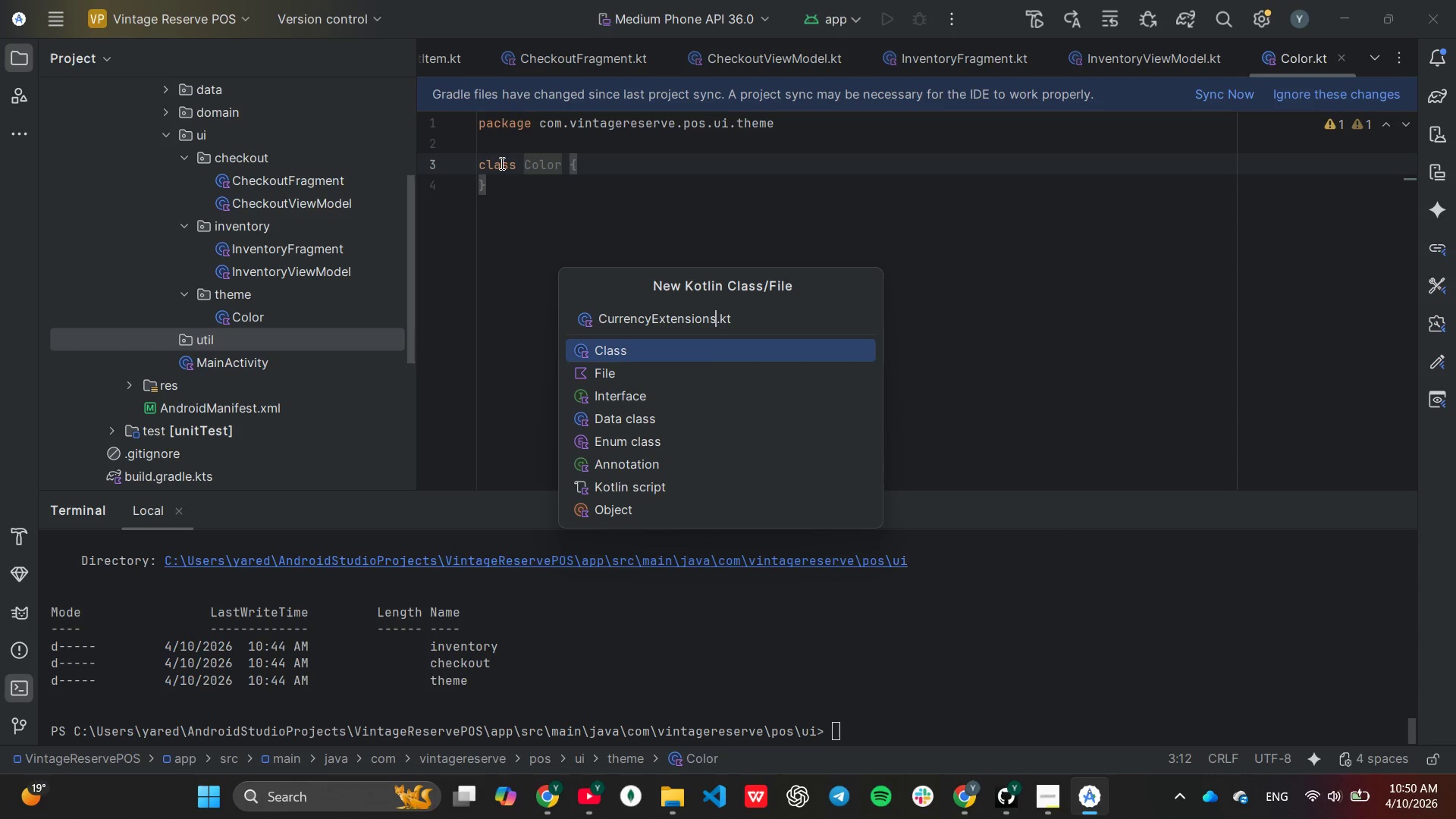 
key(End)
 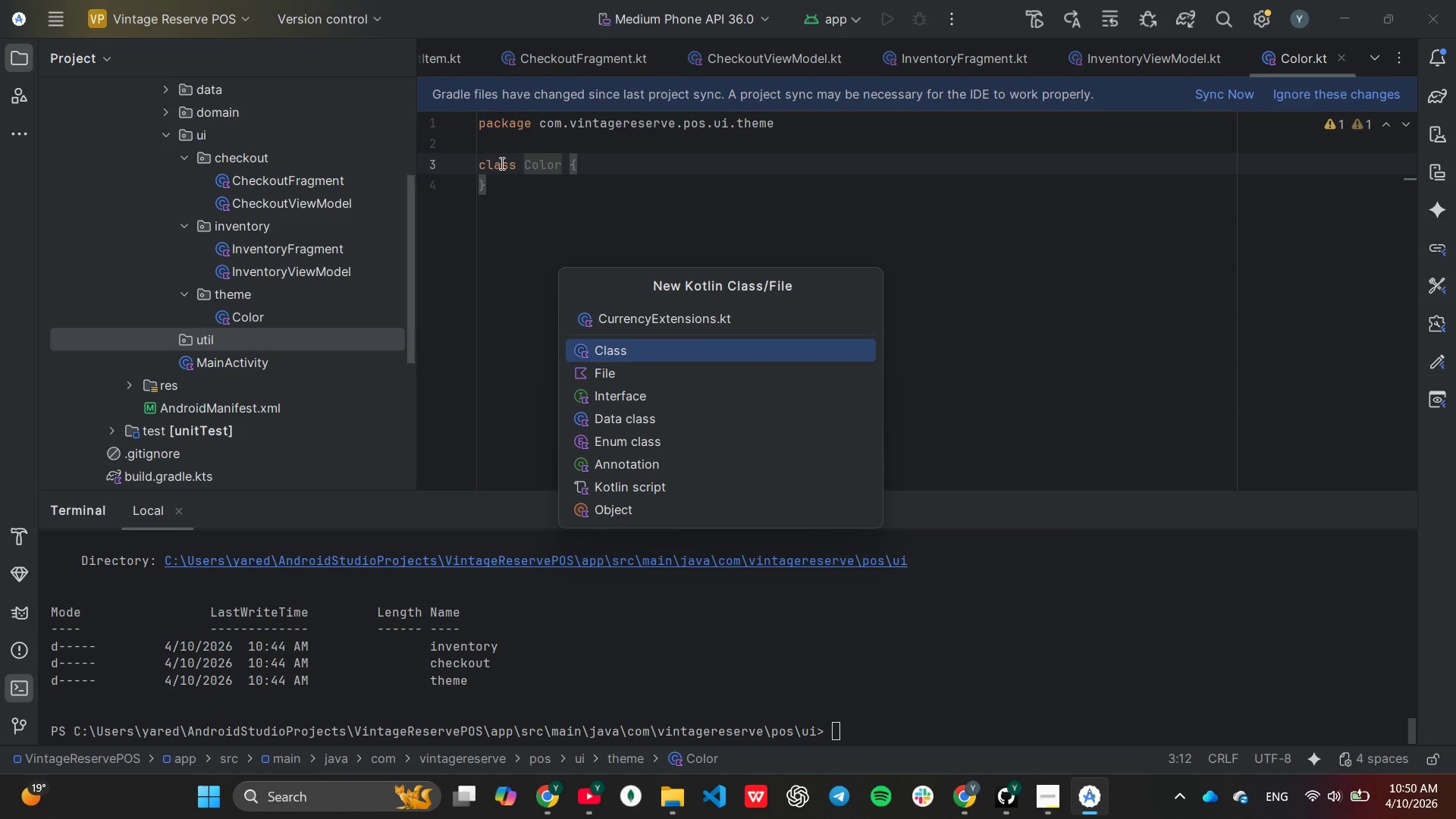 
key(Enter)
 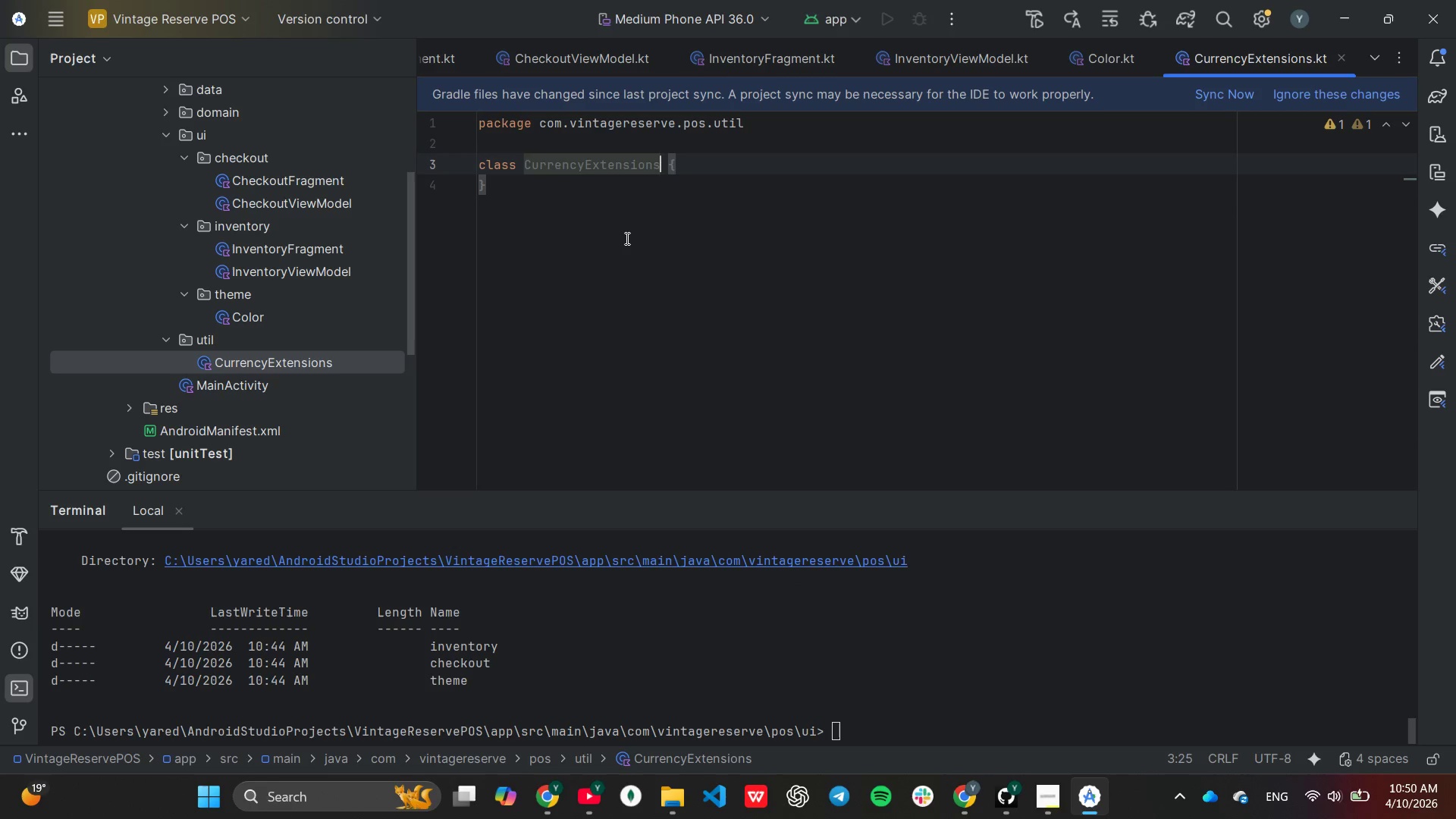 
wait(9.61)
 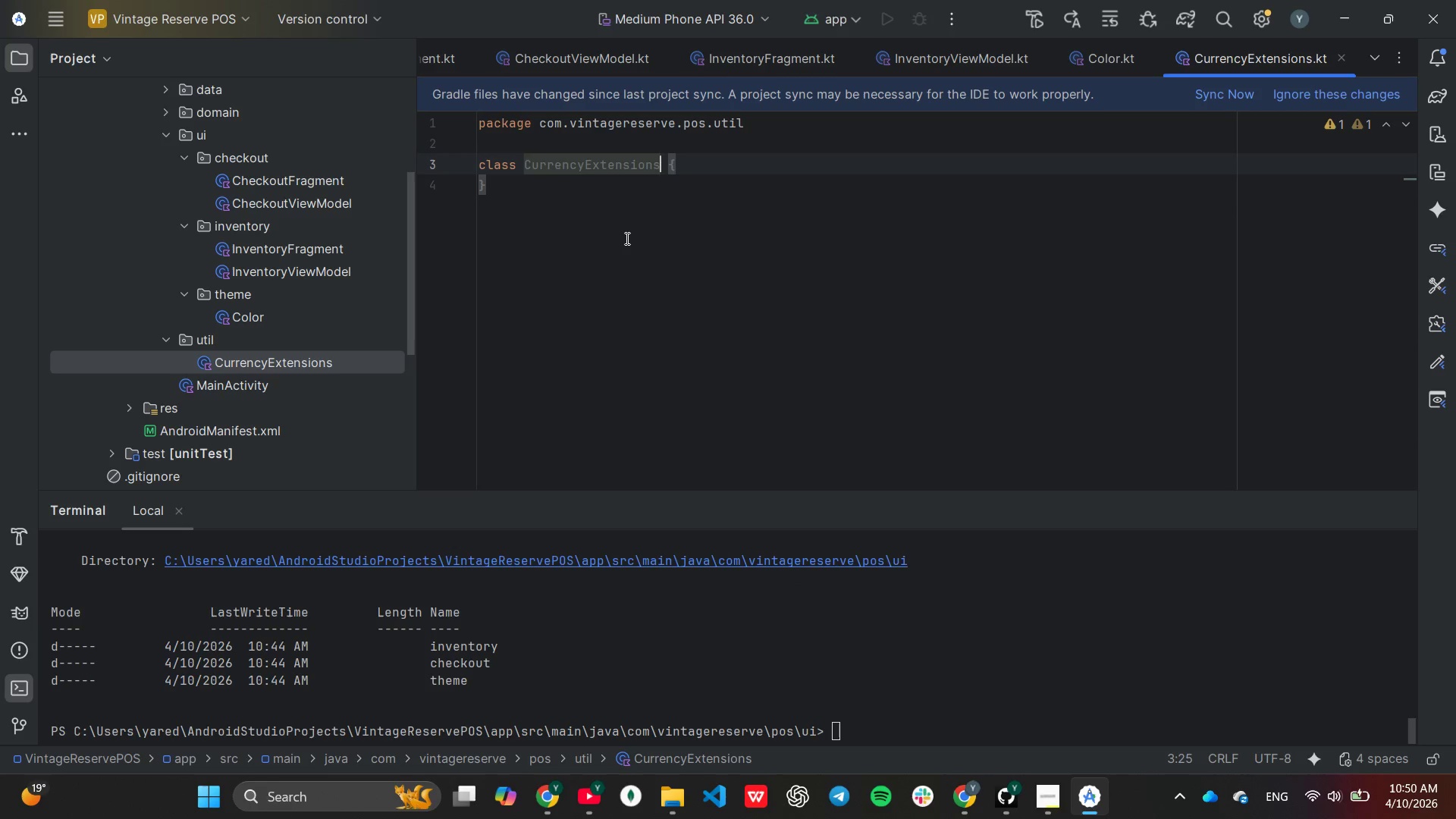 
scroll: coordinate [223, 177], scroll_direction: none, amount: 0.0
 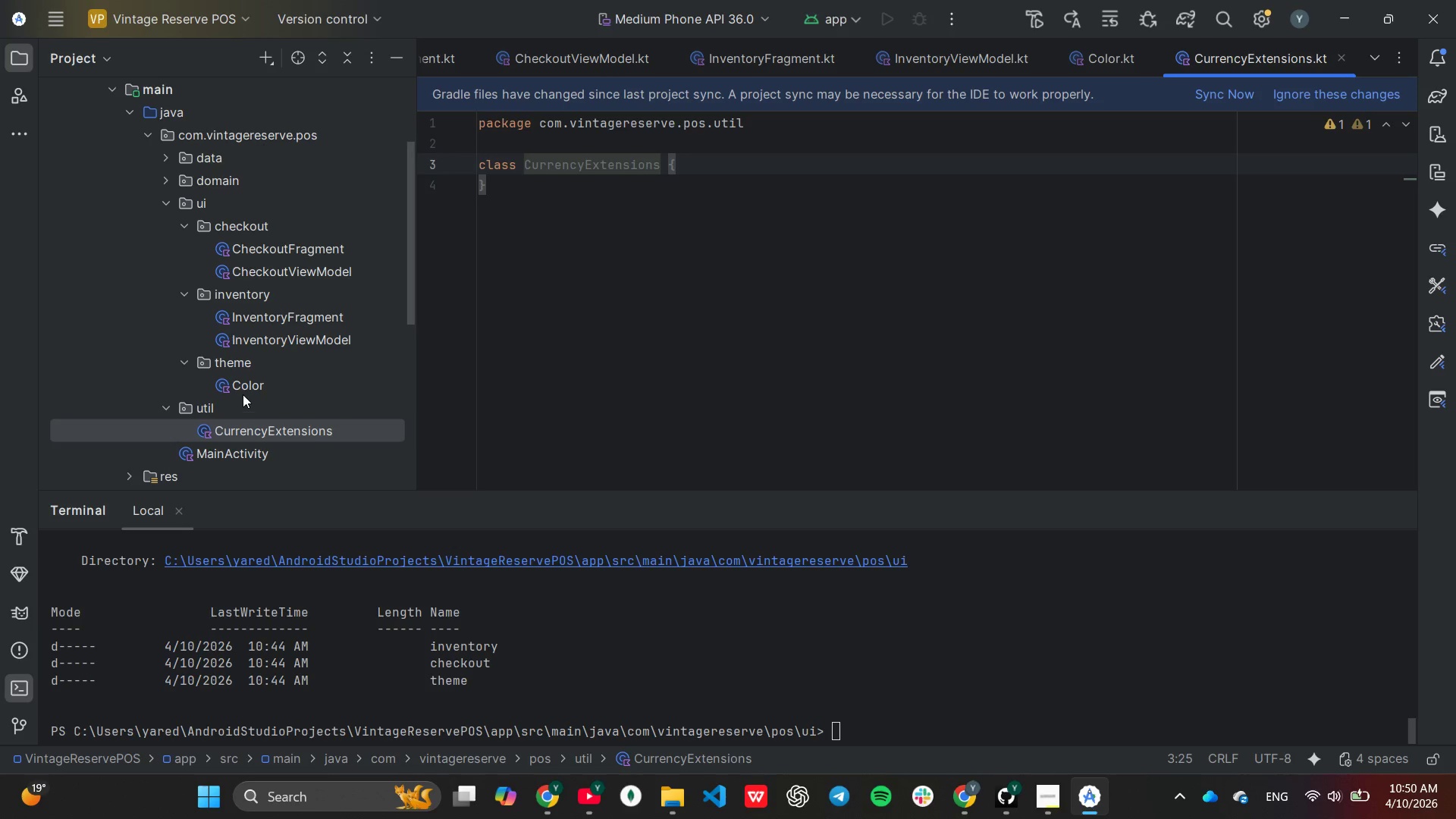 
double_click([243, 388])
 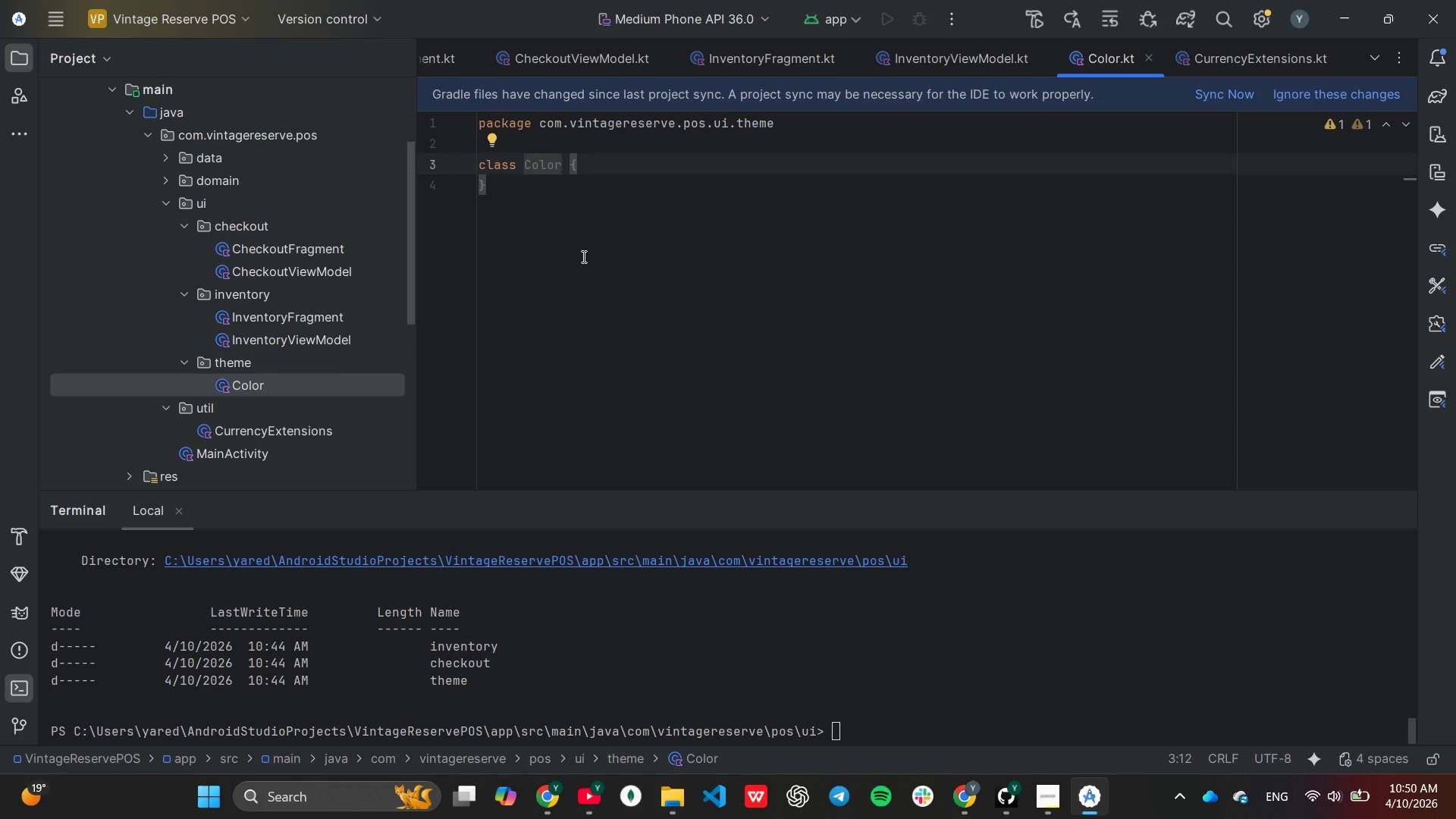 
wait(14.36)
 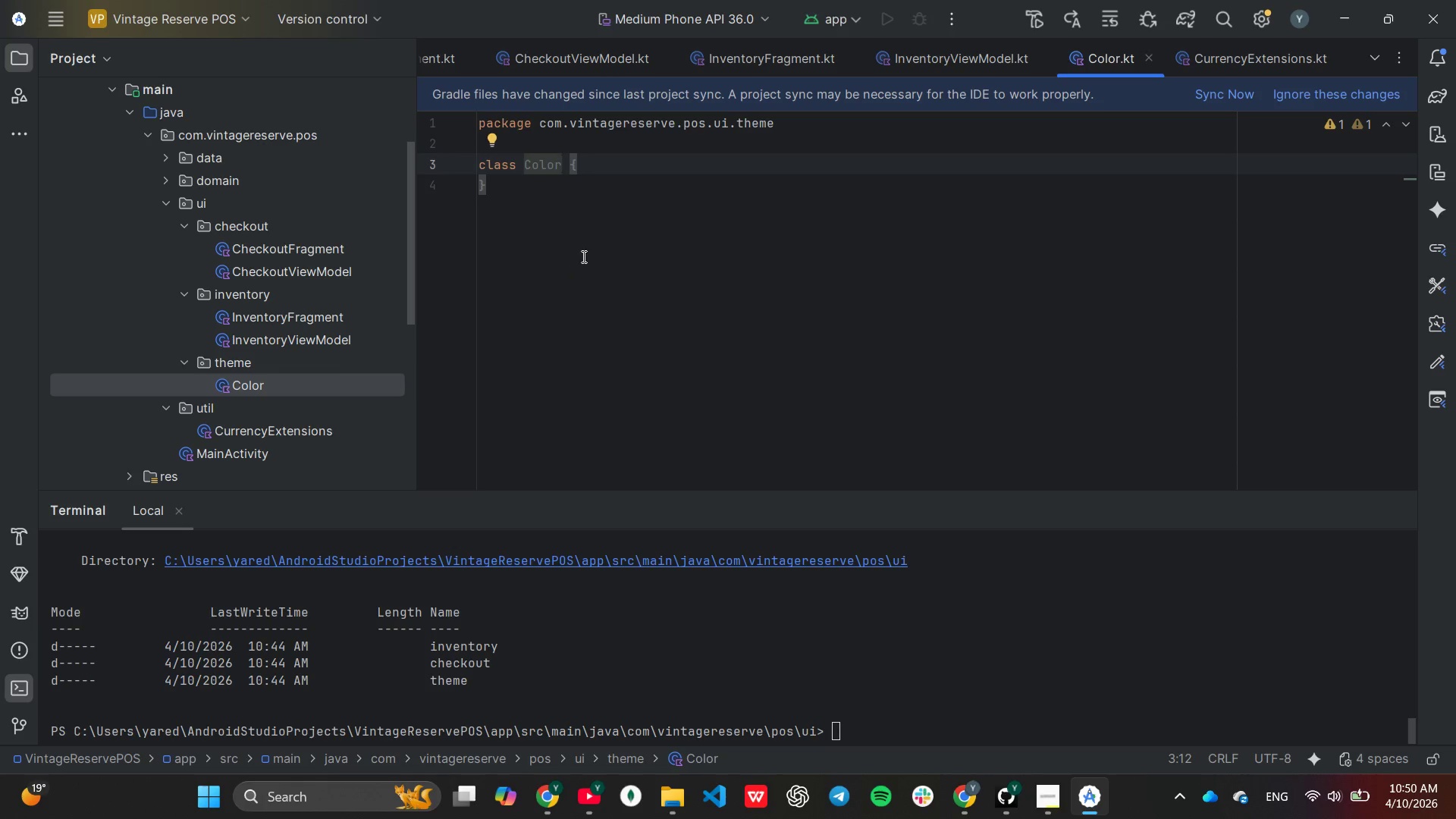 
left_click([572, 272])
 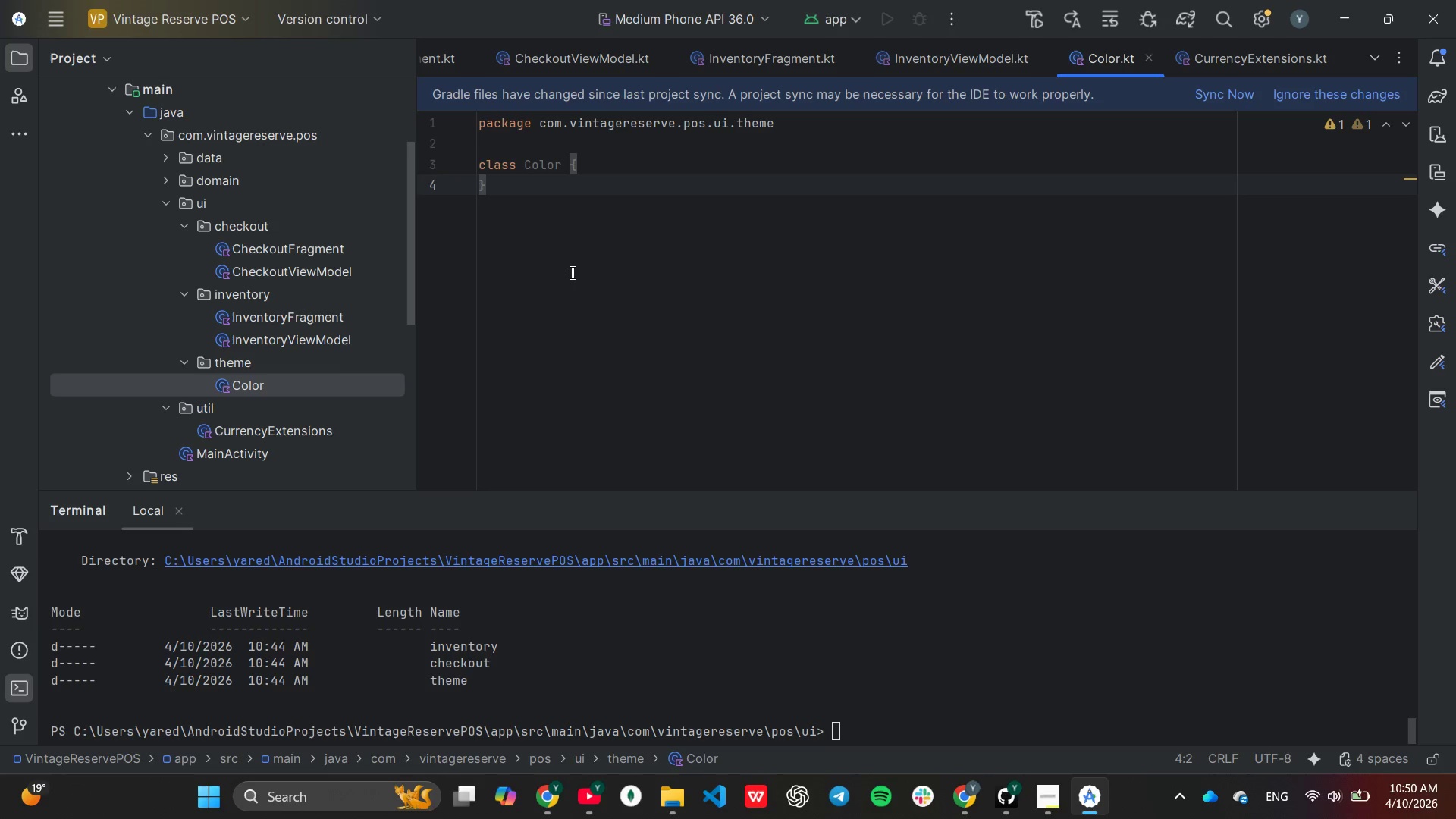 
key(Control+A)
 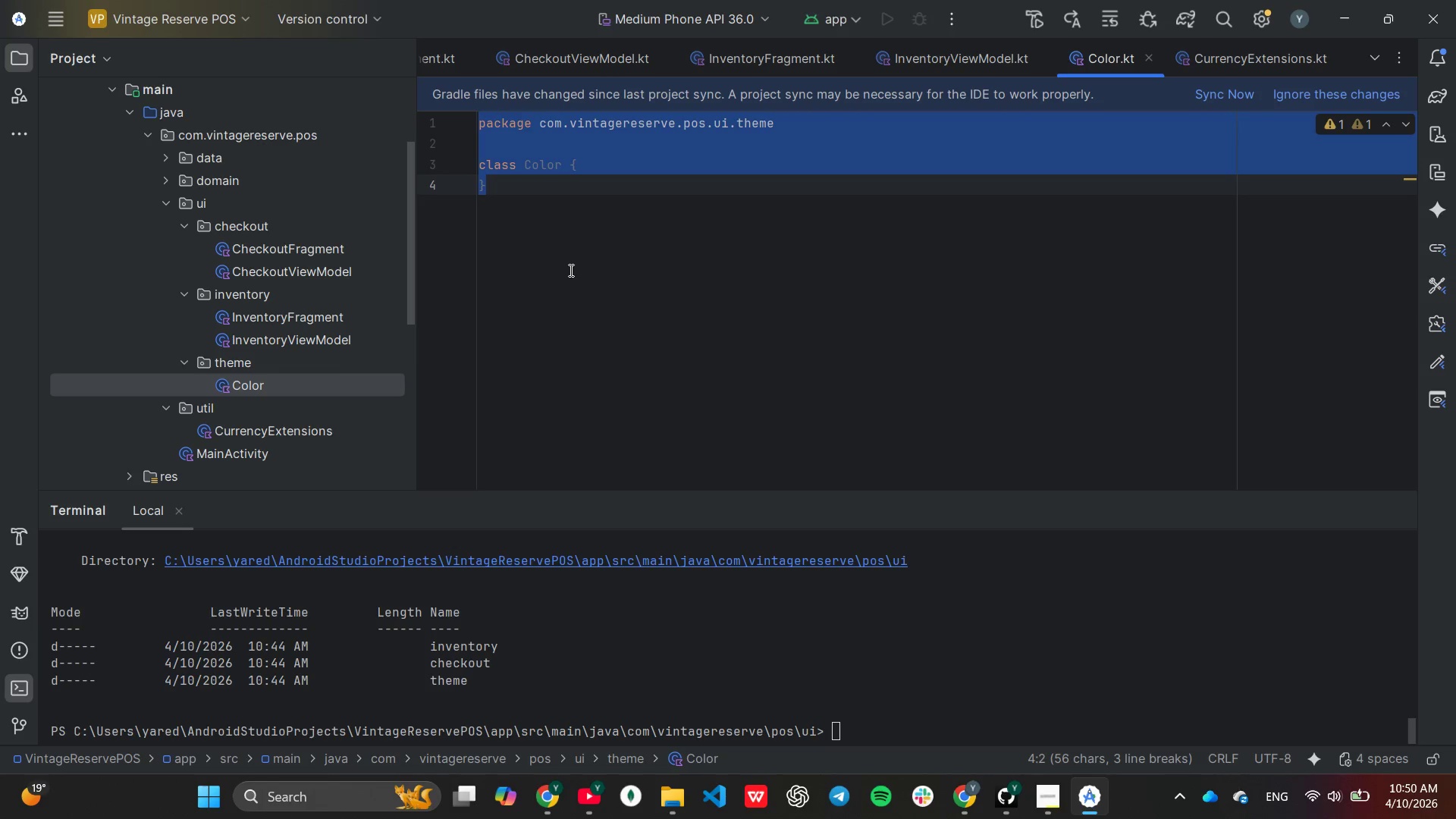 
type(val WineRed = Colo)
 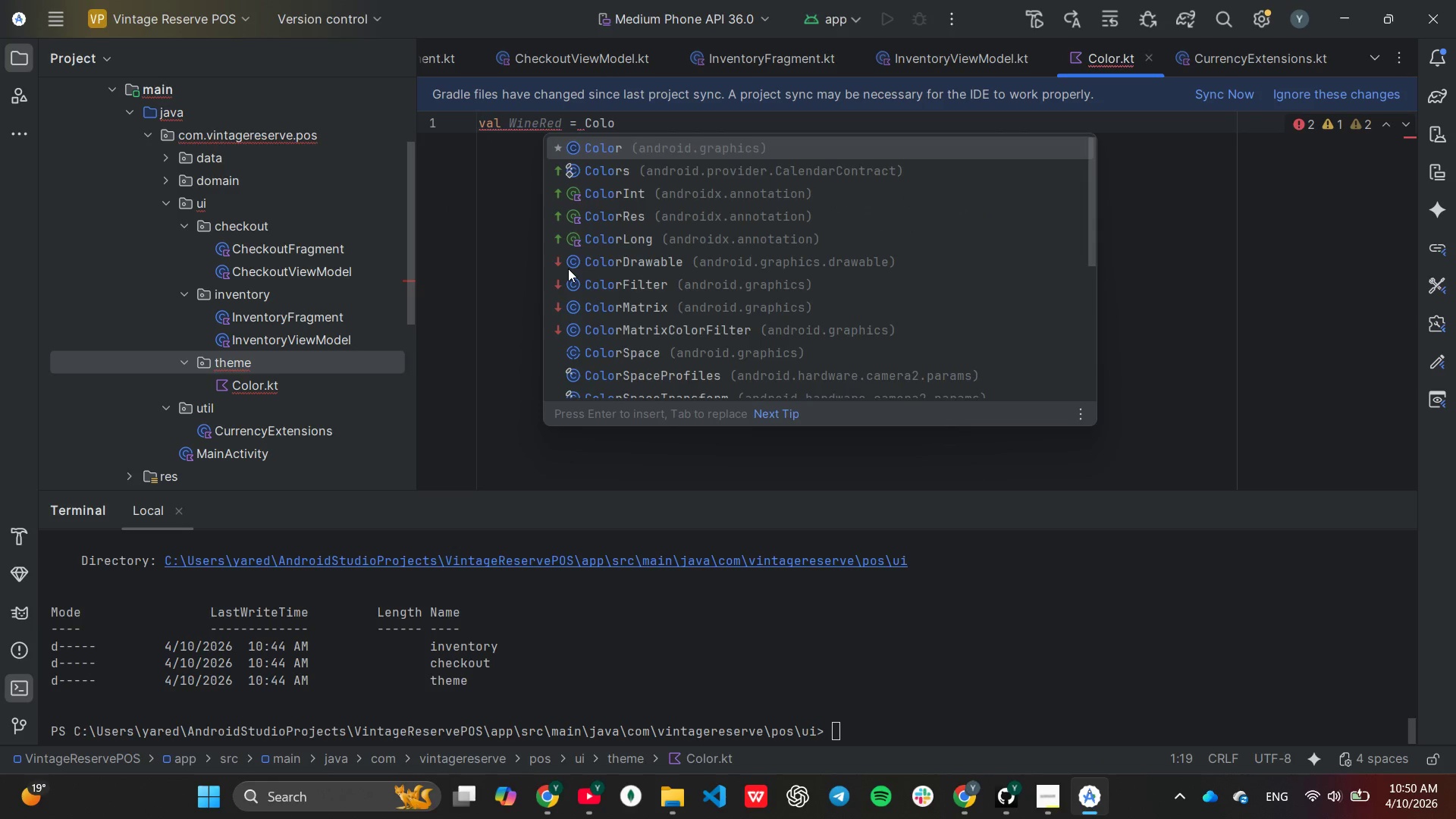 
key(Enter)
 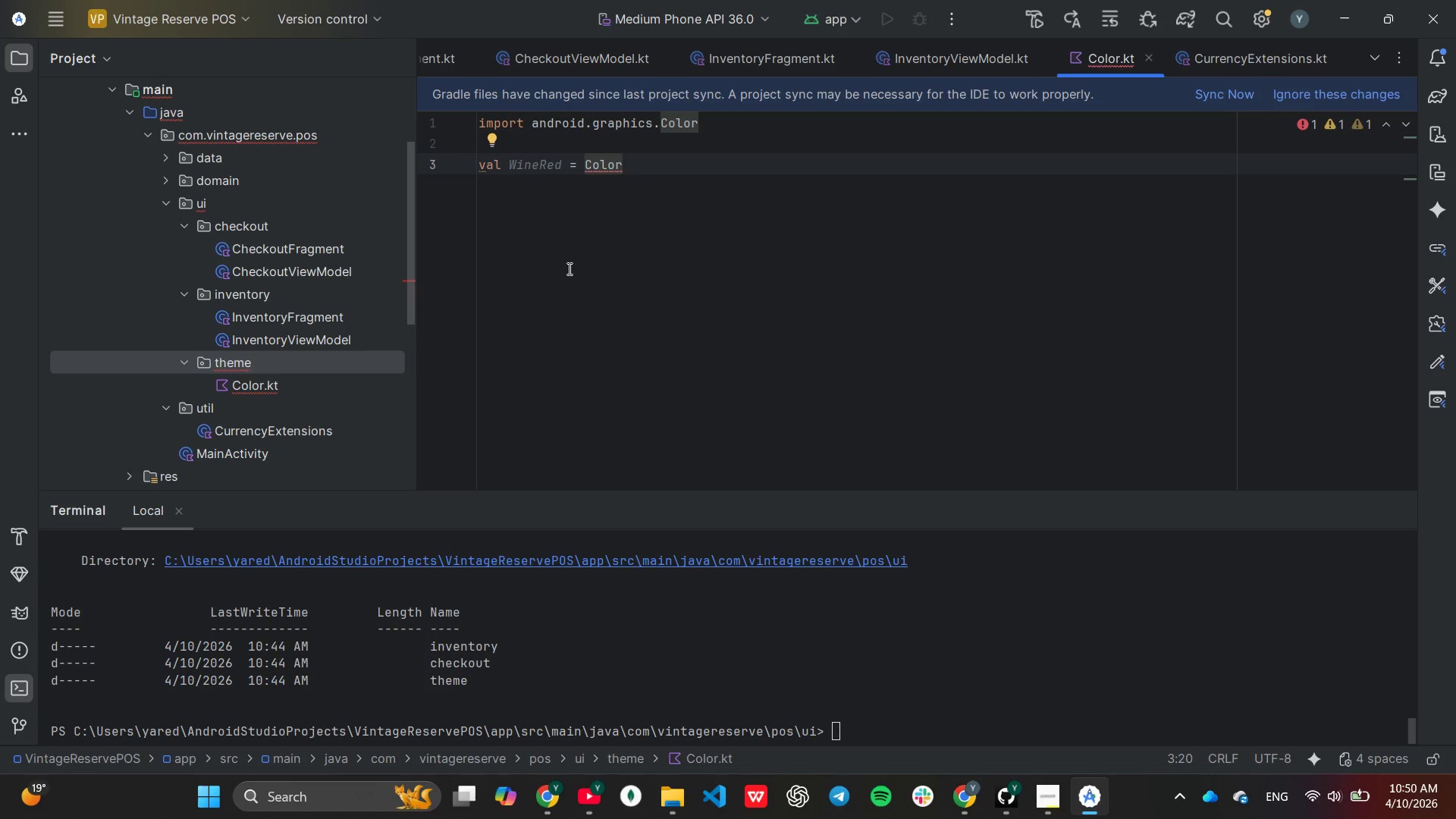 
type((0x)
key(Tab)
 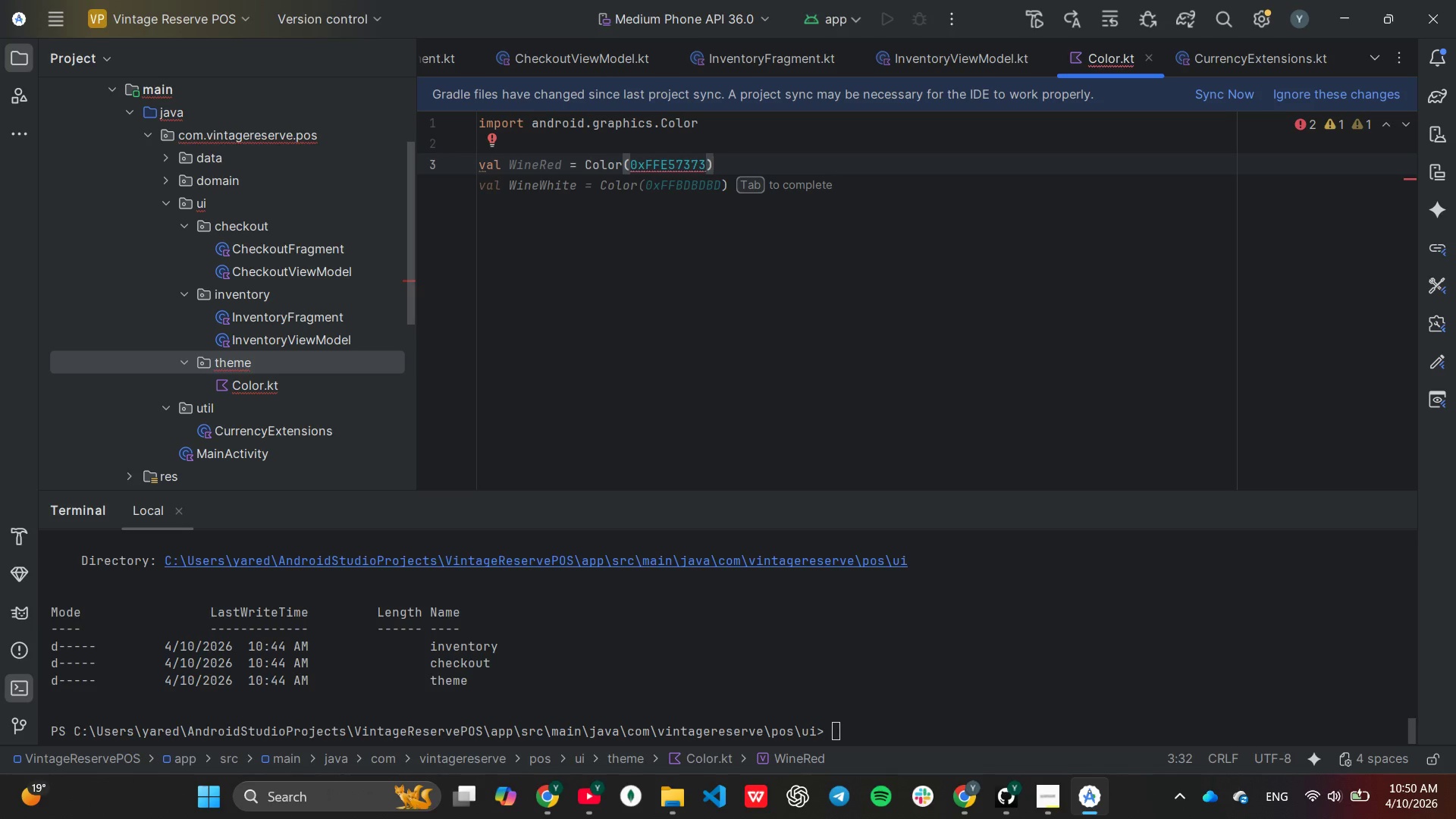 
key(ArrowLeft)
 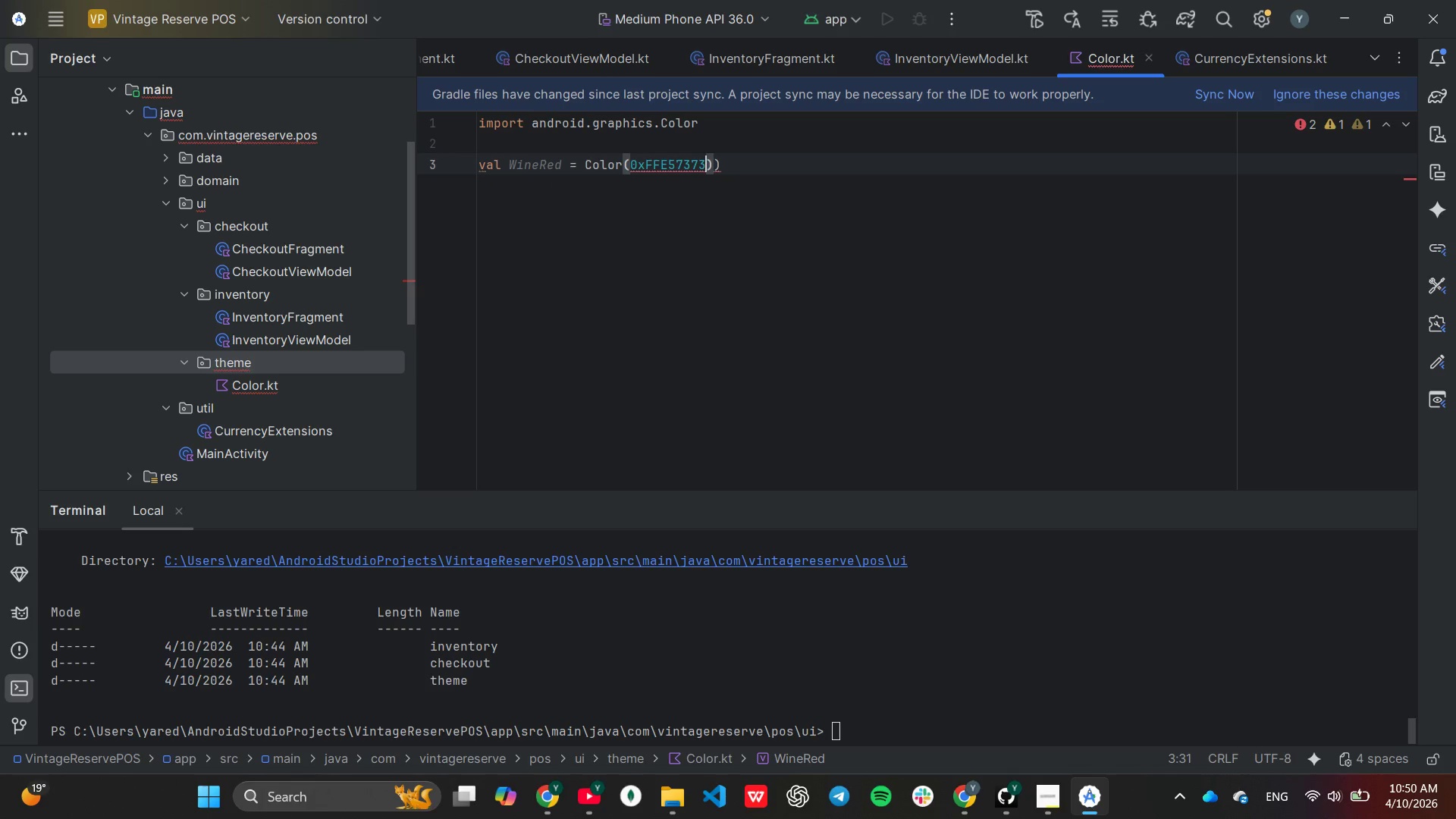 
key(Backspace)
 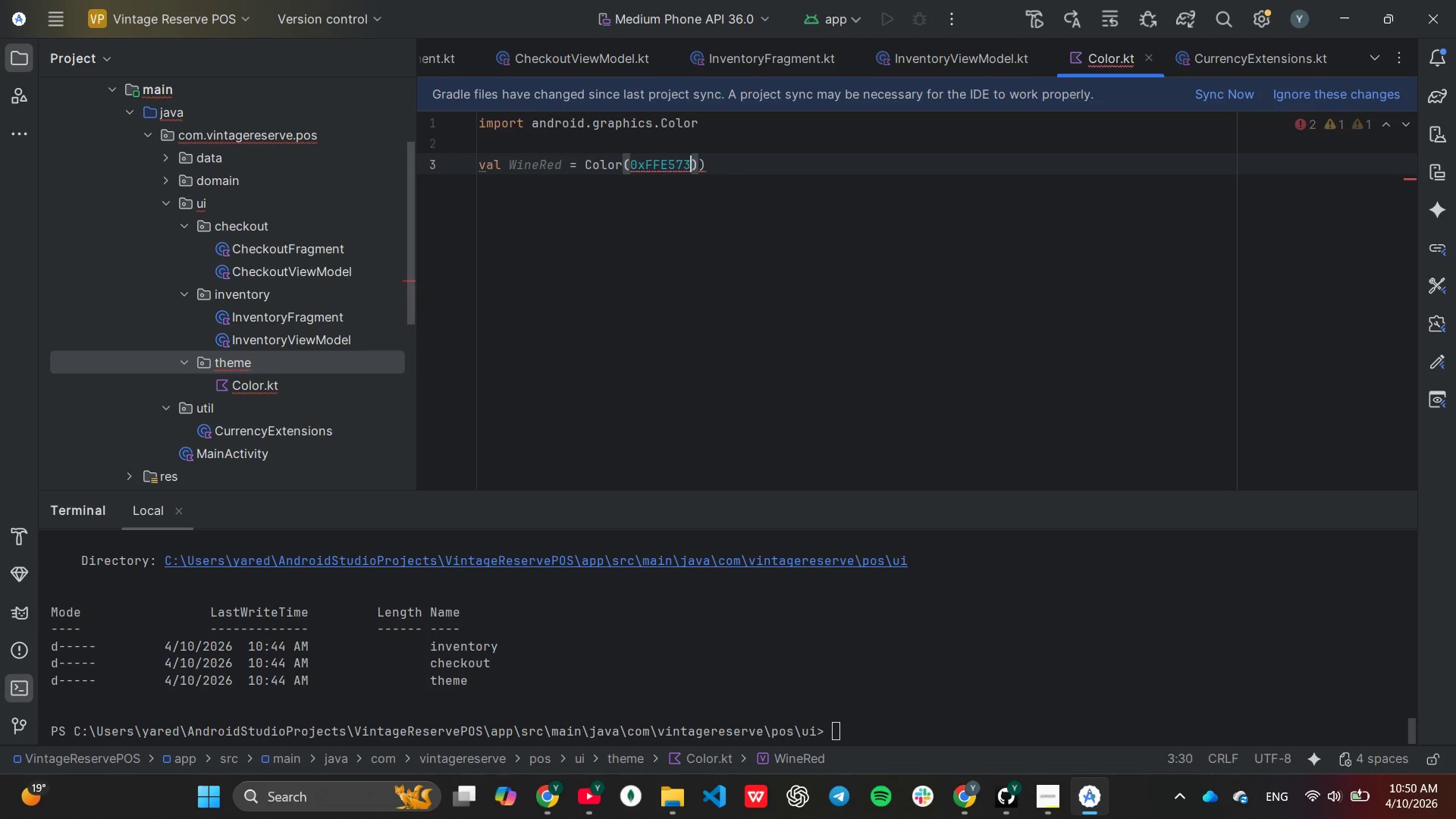 
key(Backspace)
 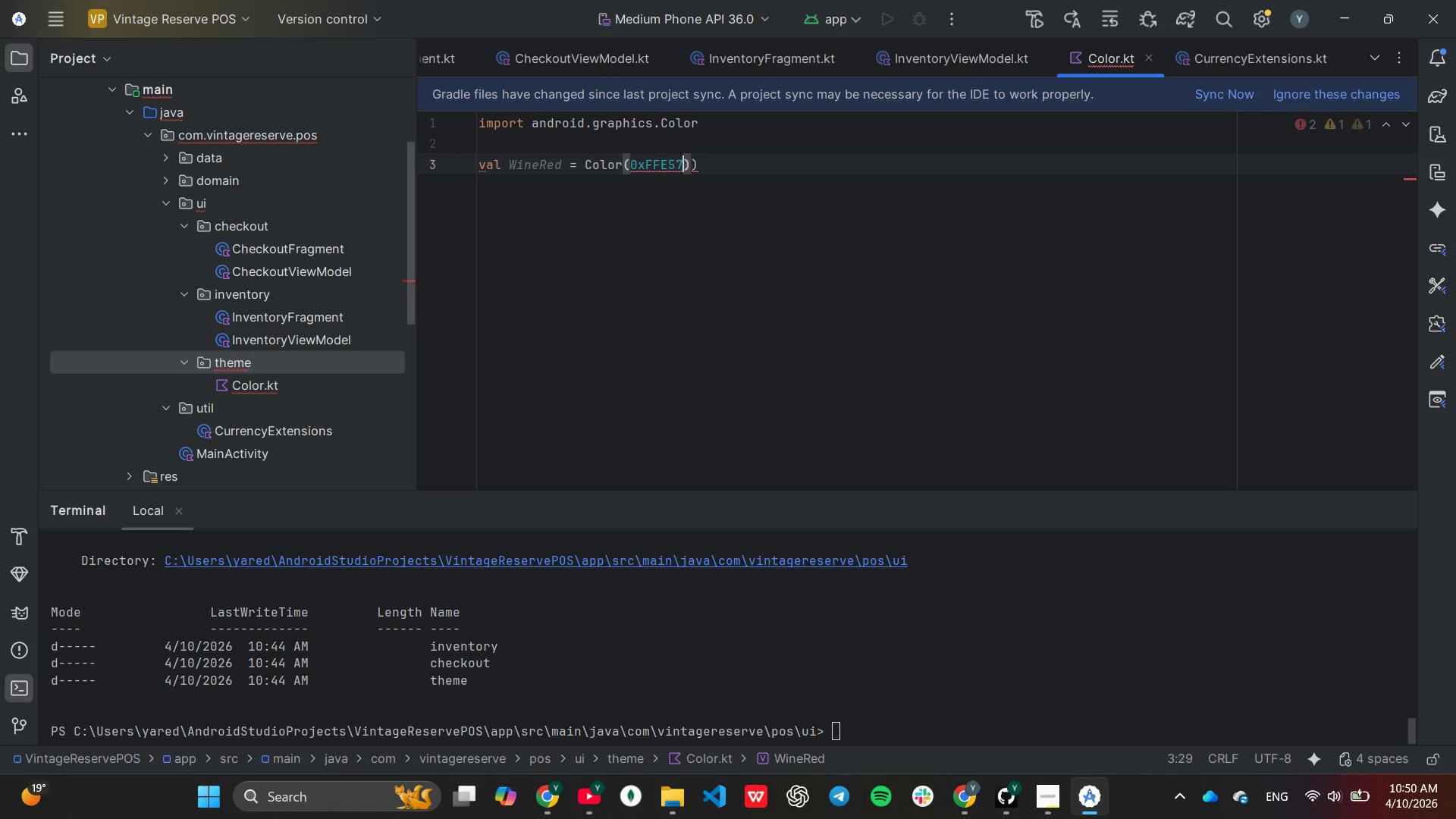 
key(Backspace)
 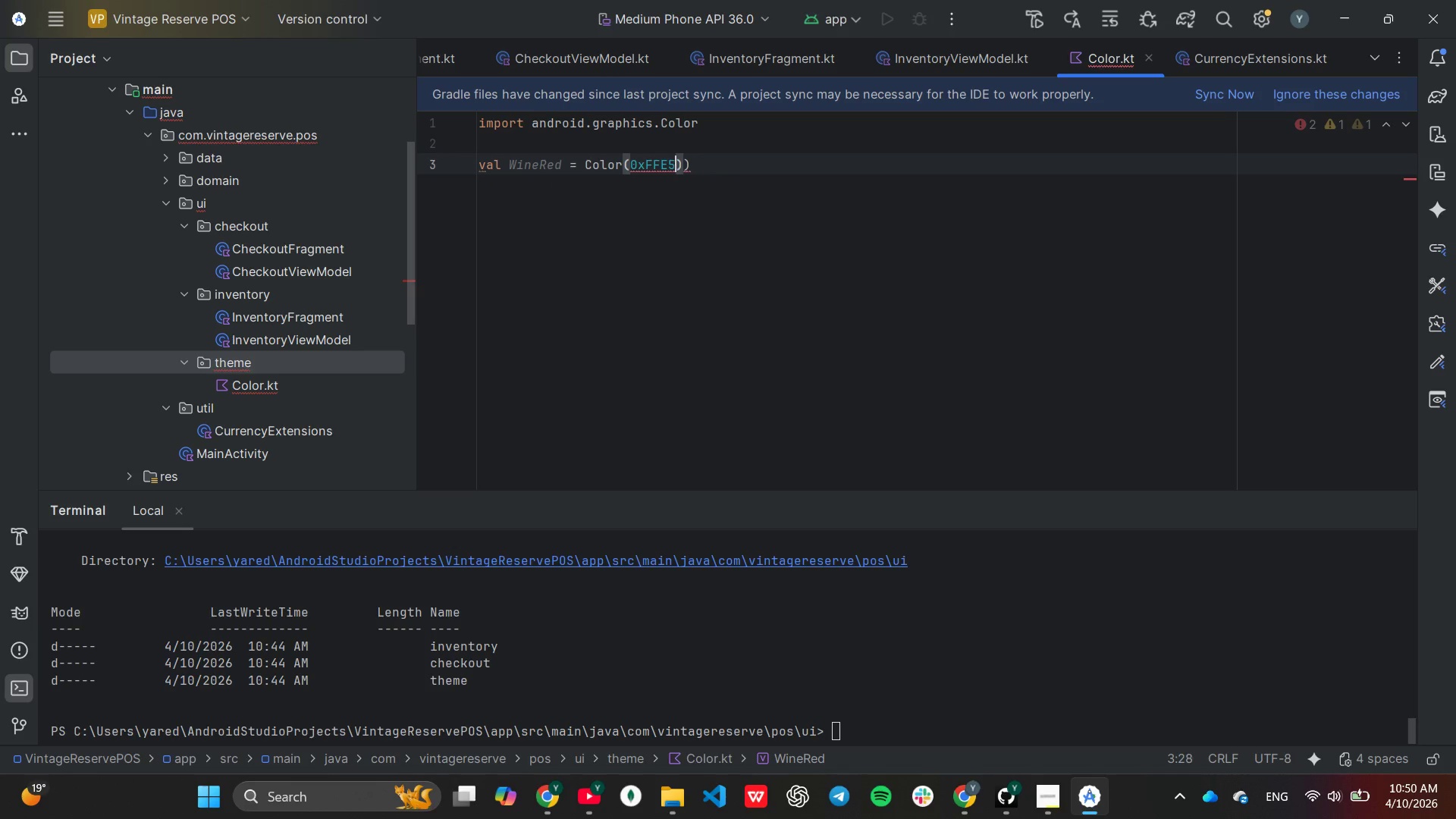 
key(Backspace)
 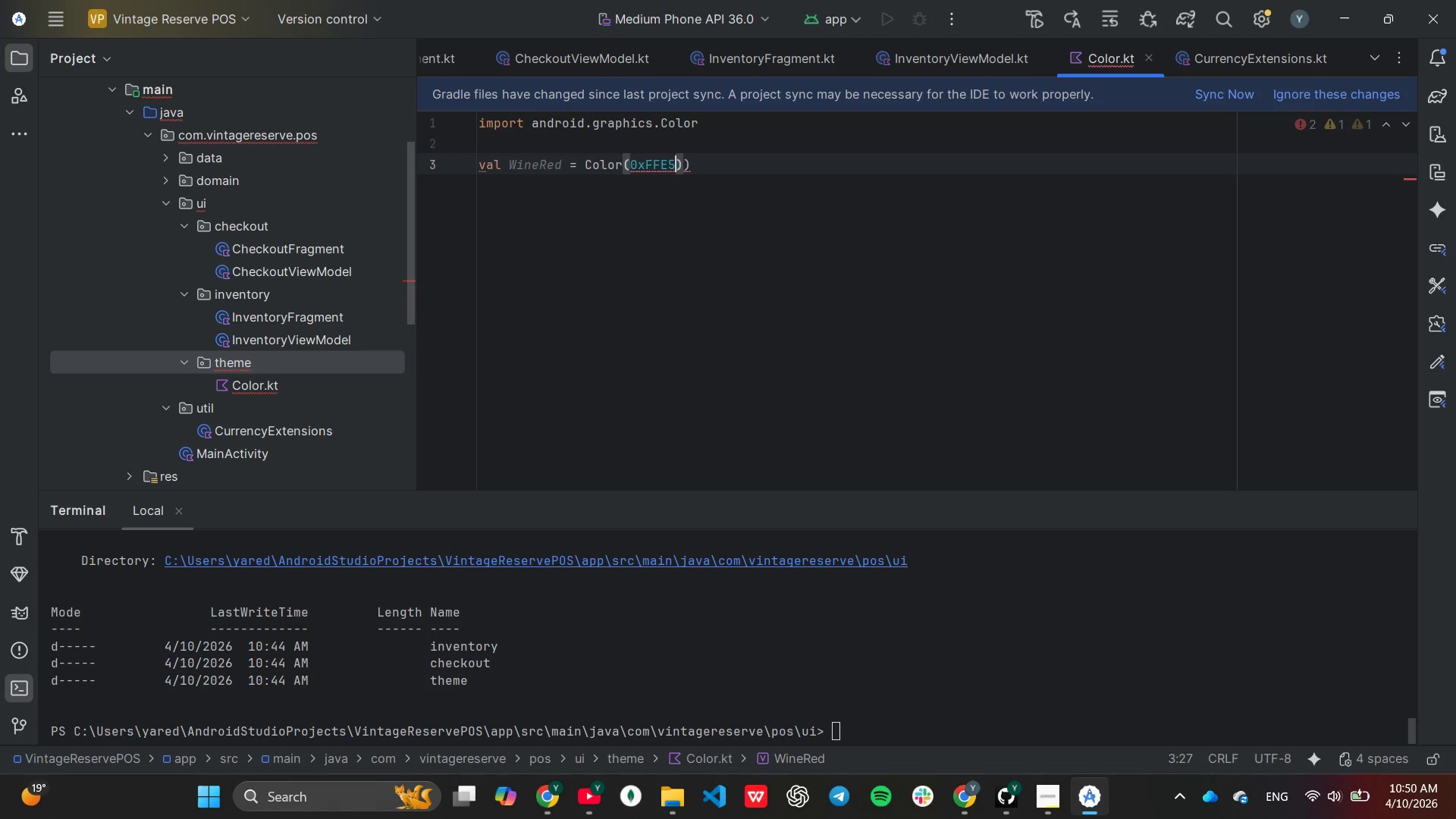 
key(Backspace)
 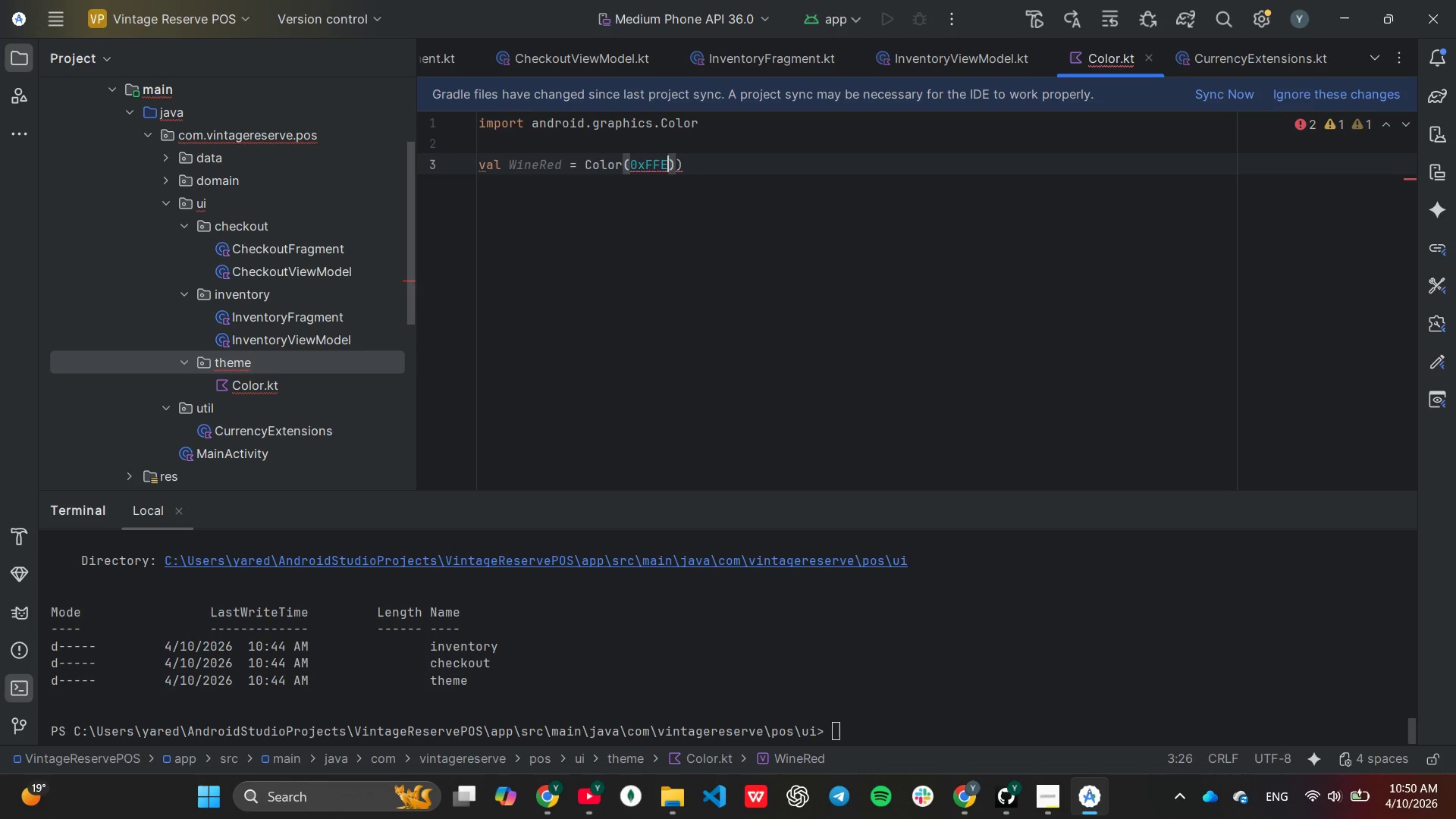 
key(Backspace)
 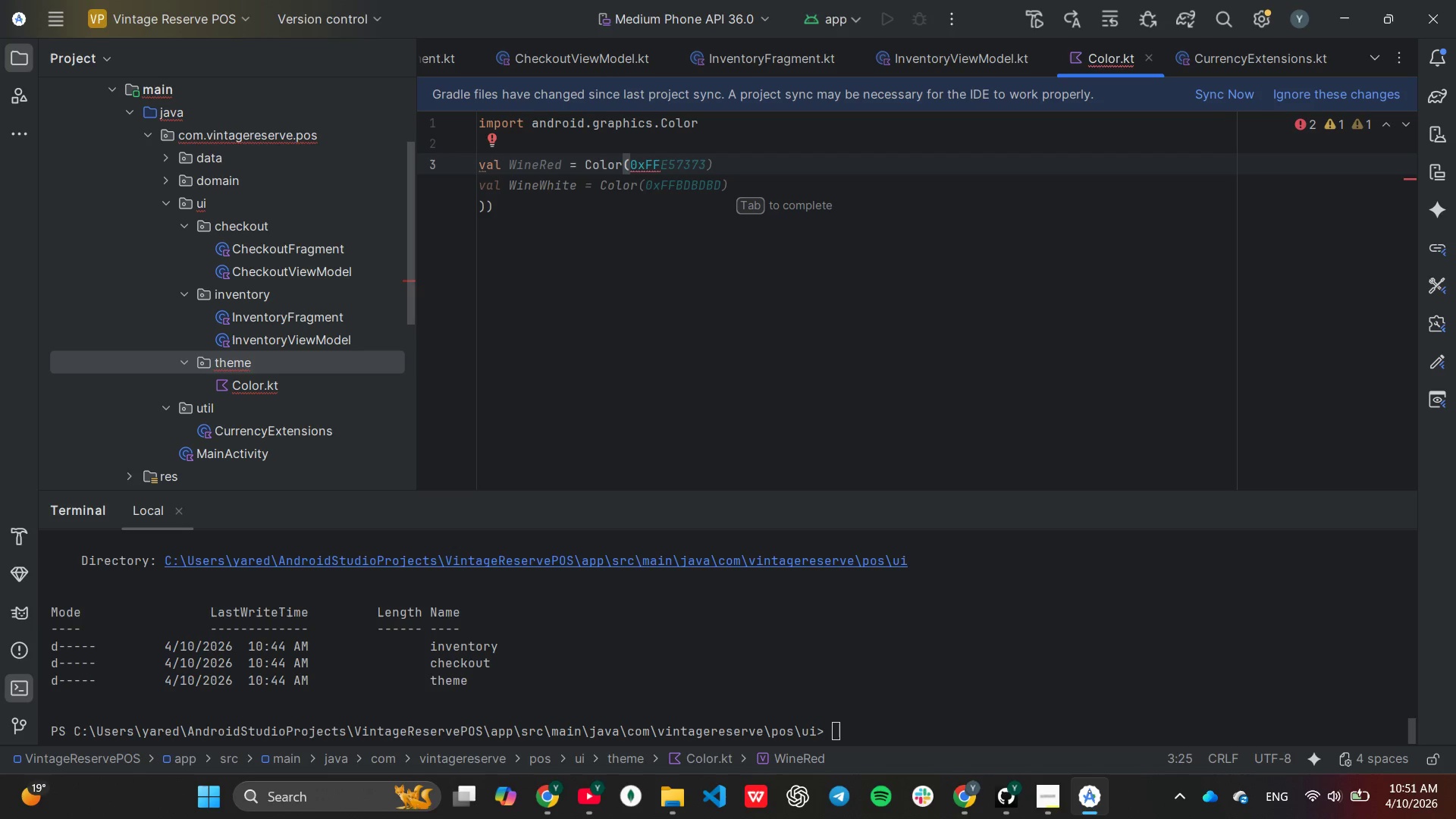 
type(5D101D)
 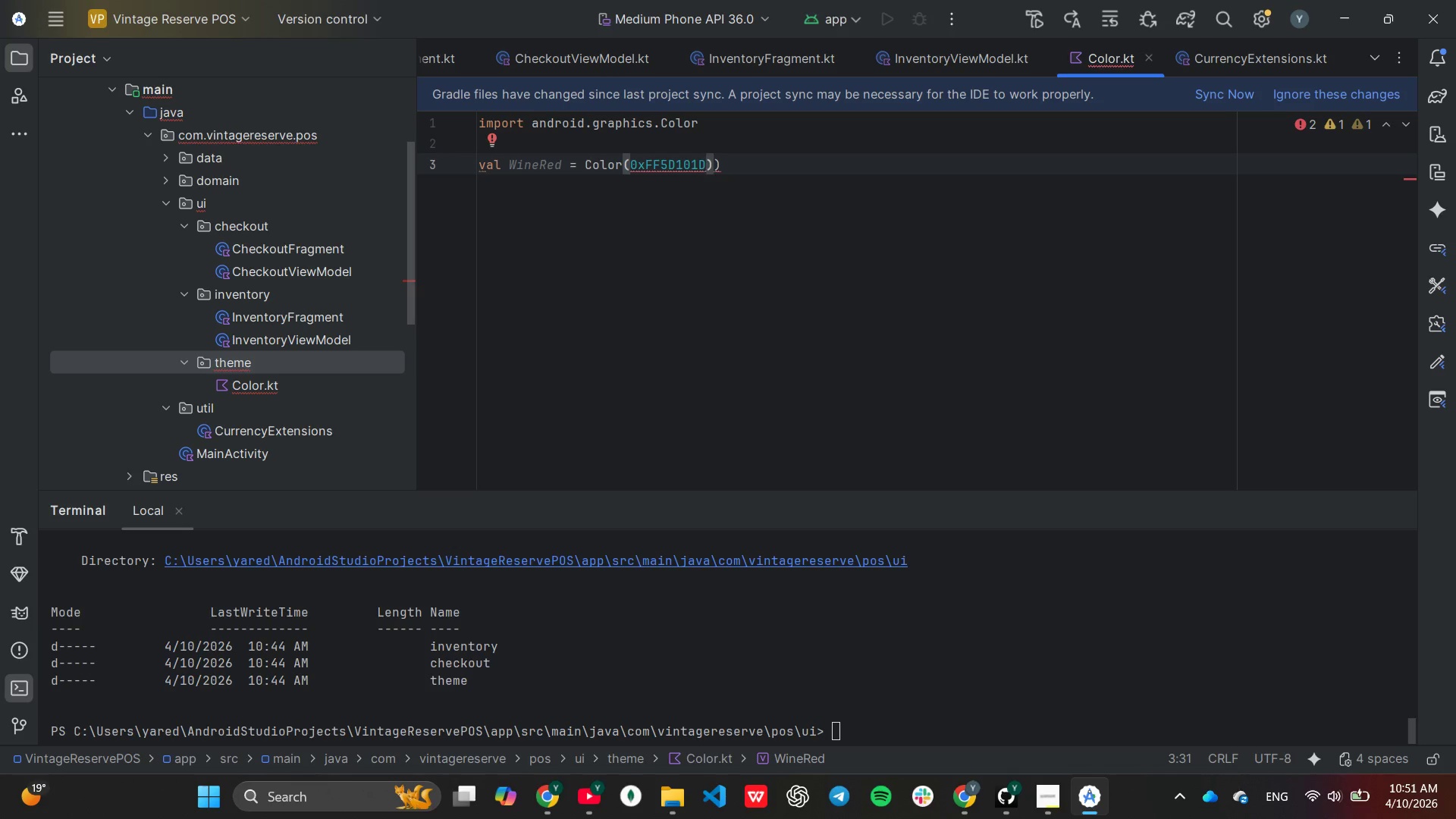 
hold_key(key=ArrowRight, duration=0.33)
 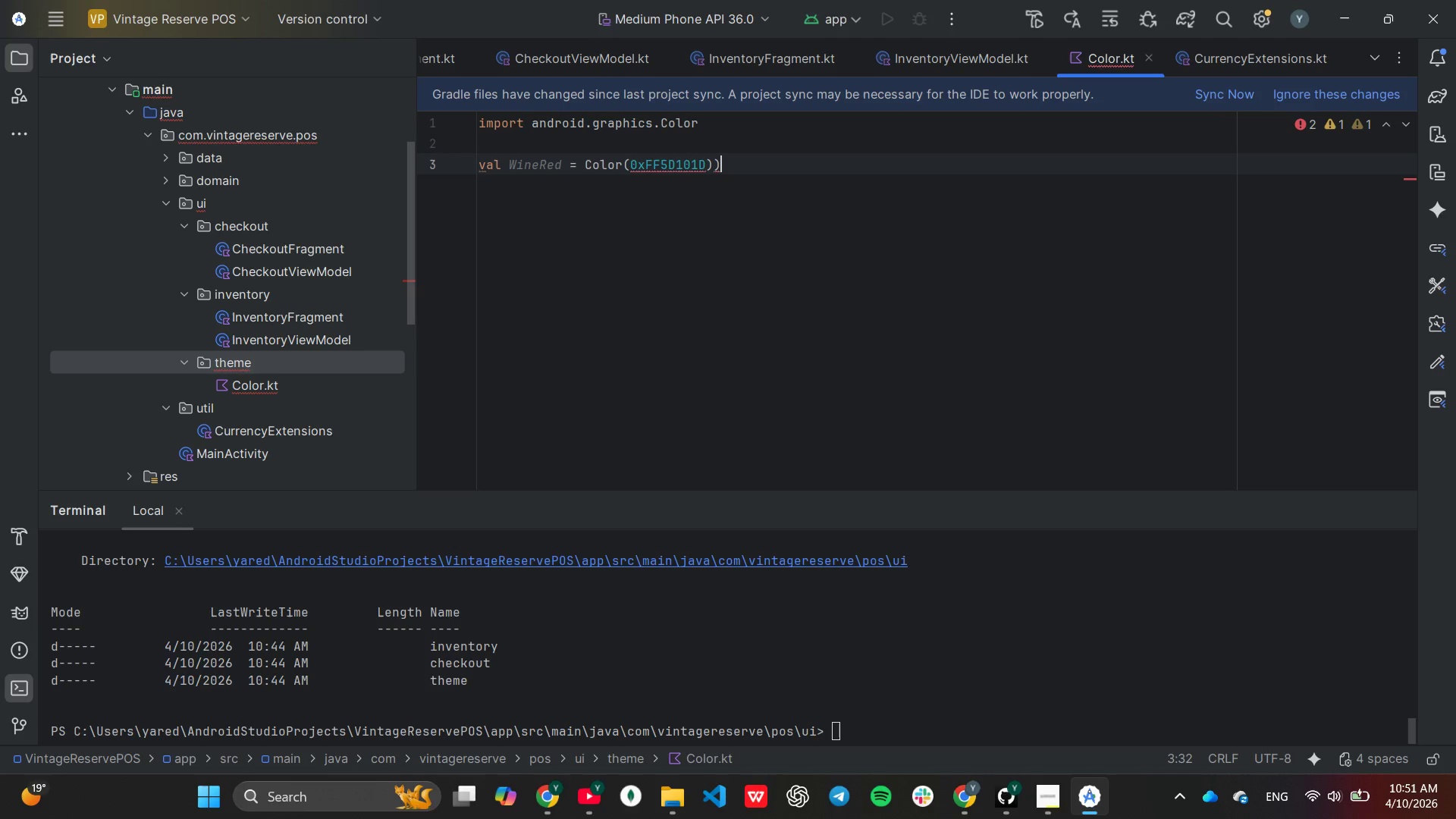 
key(ArrowRight)
 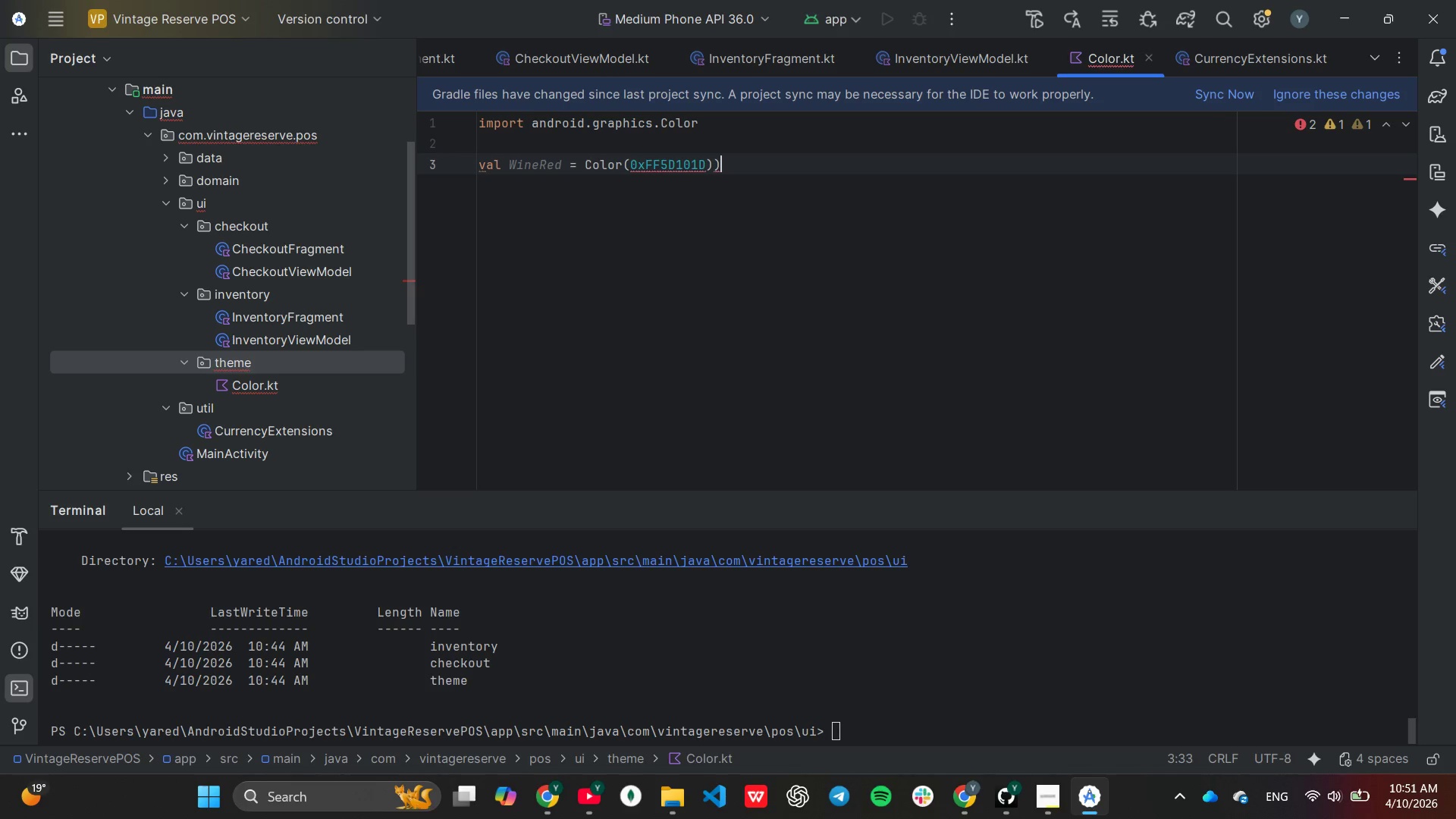 
key(Backspace)
 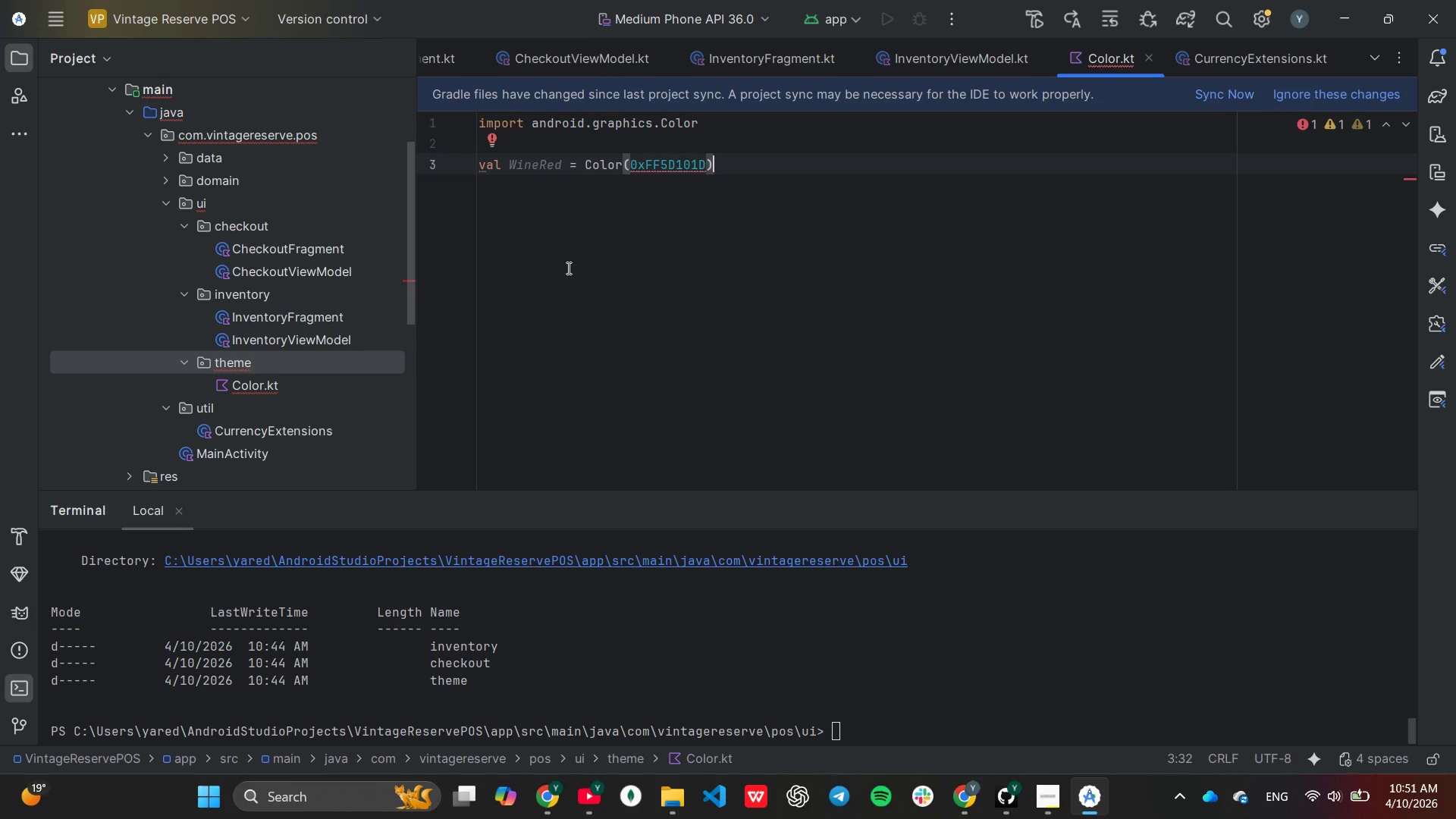 
wait(6.89)
 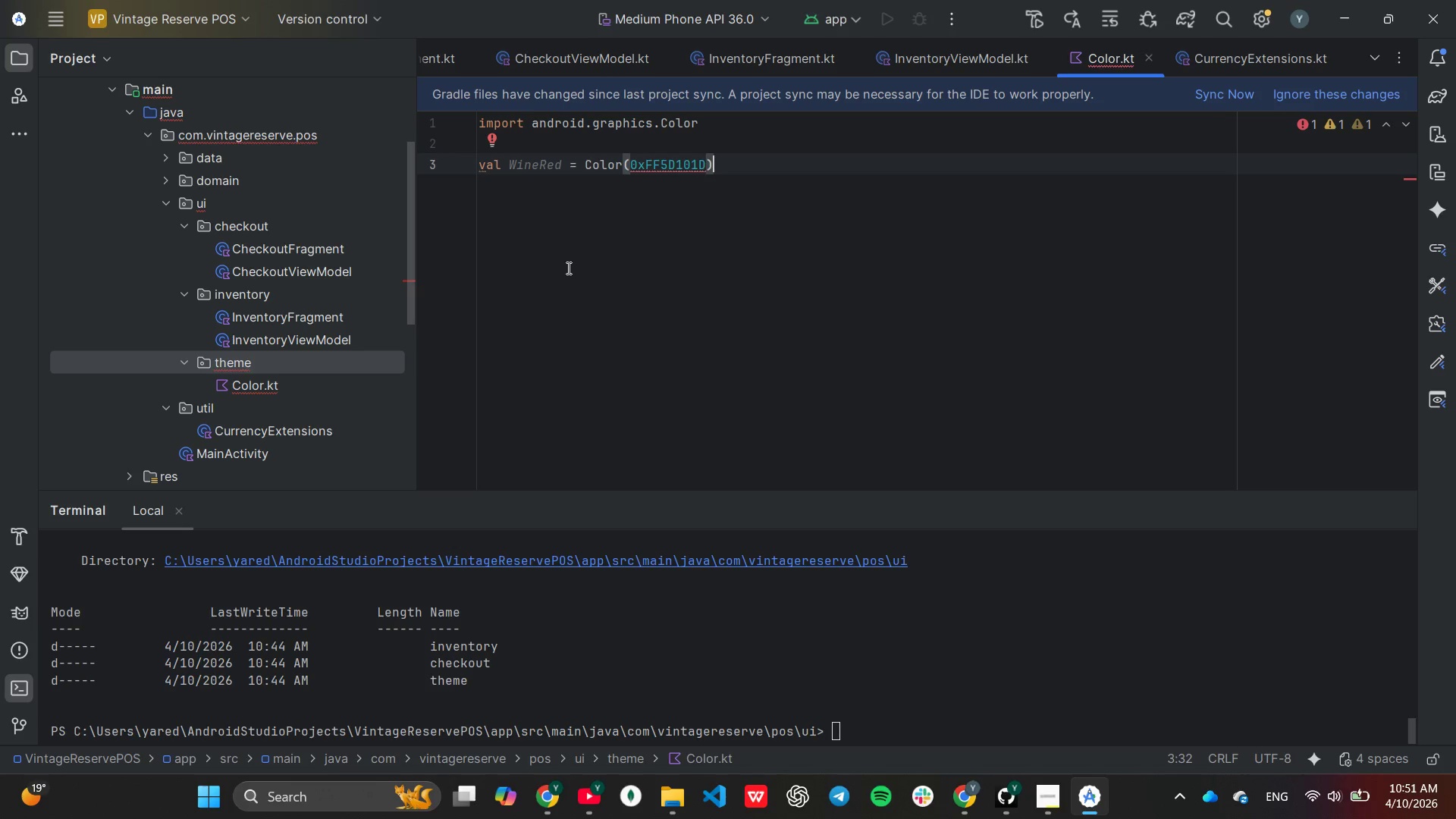 
key(Control+C)
 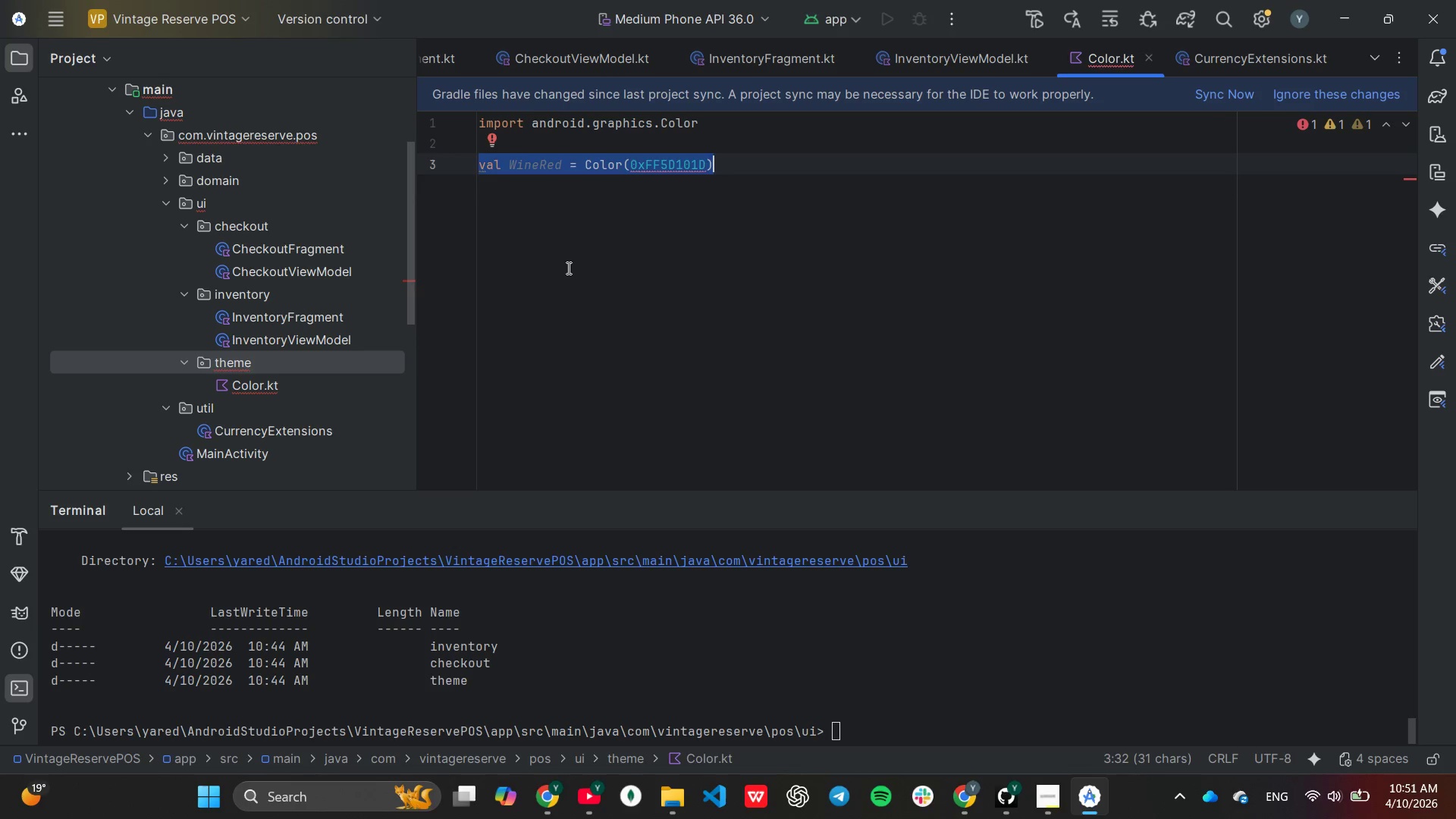 
key(Control+V)
 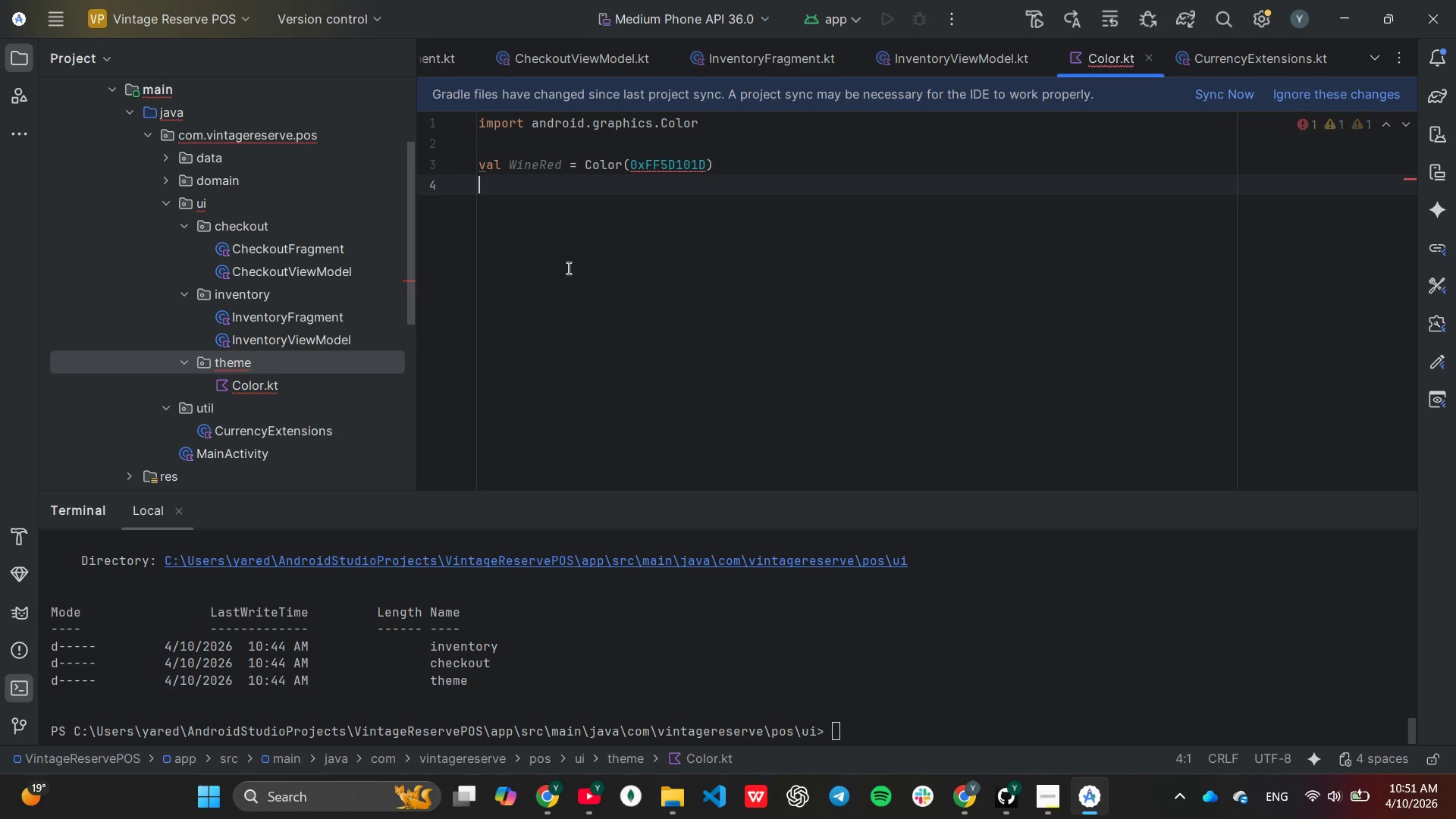 
key(Control+V)
 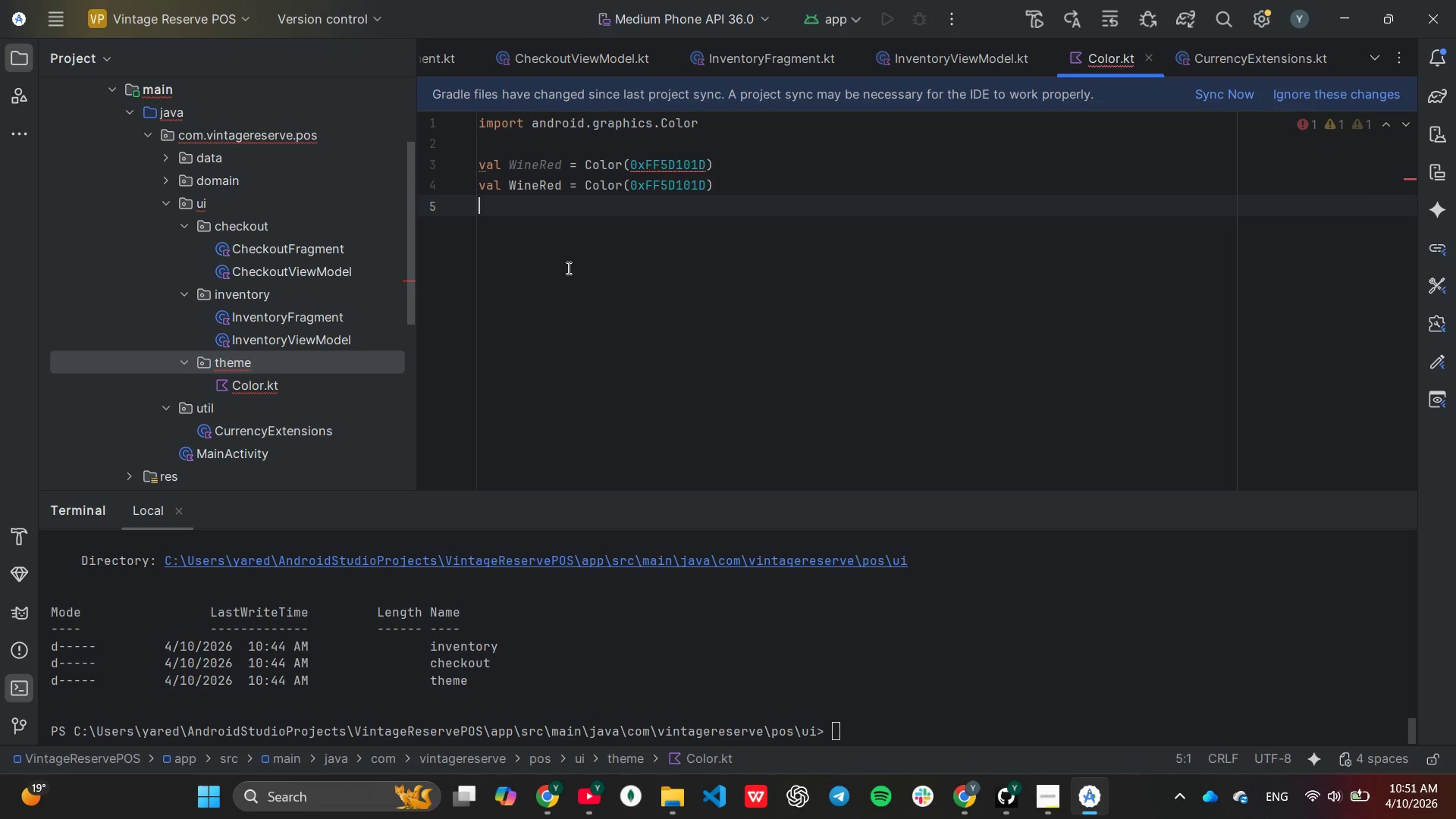 
key(Control+V)
 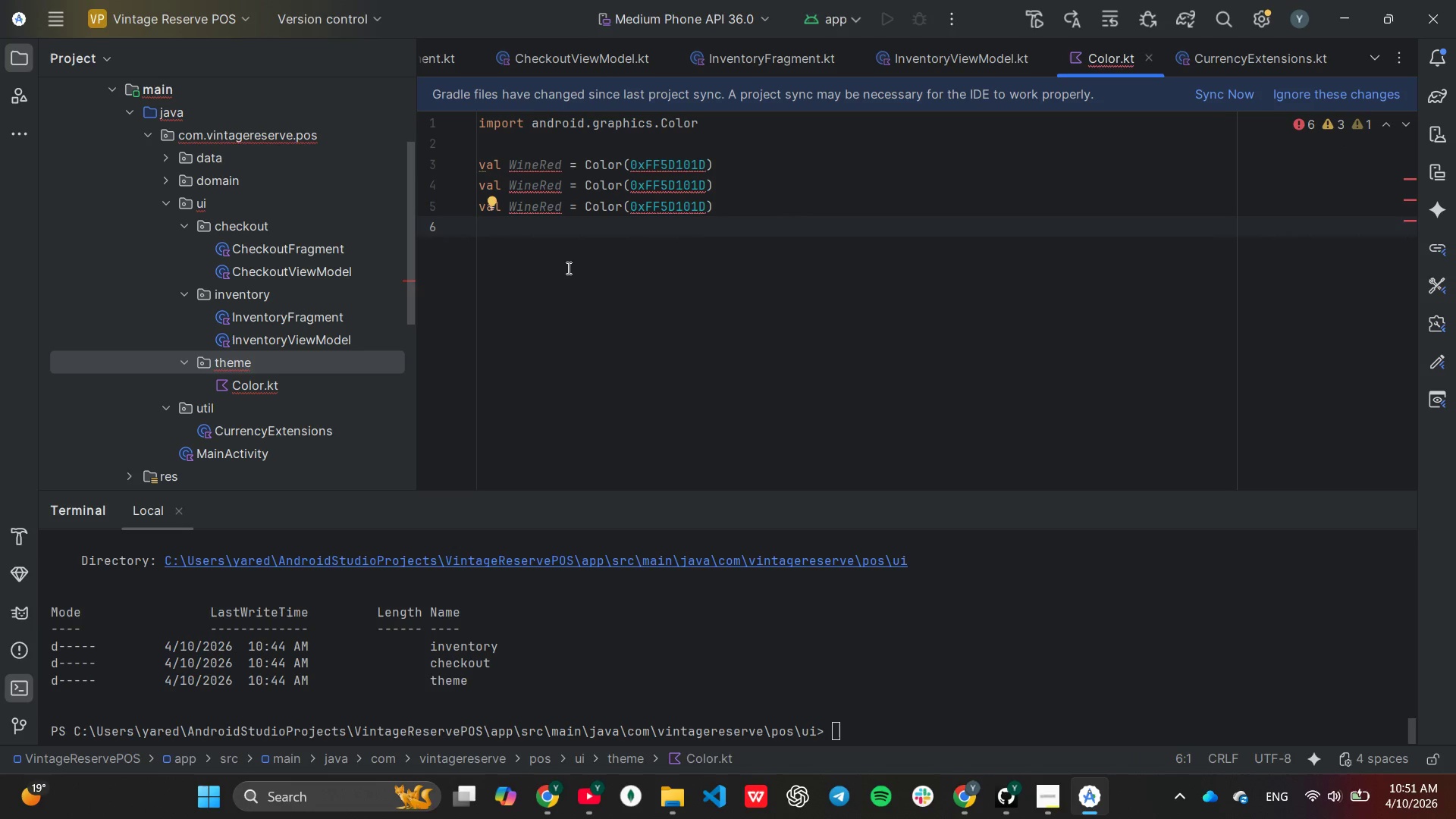 
key(Control+V)
 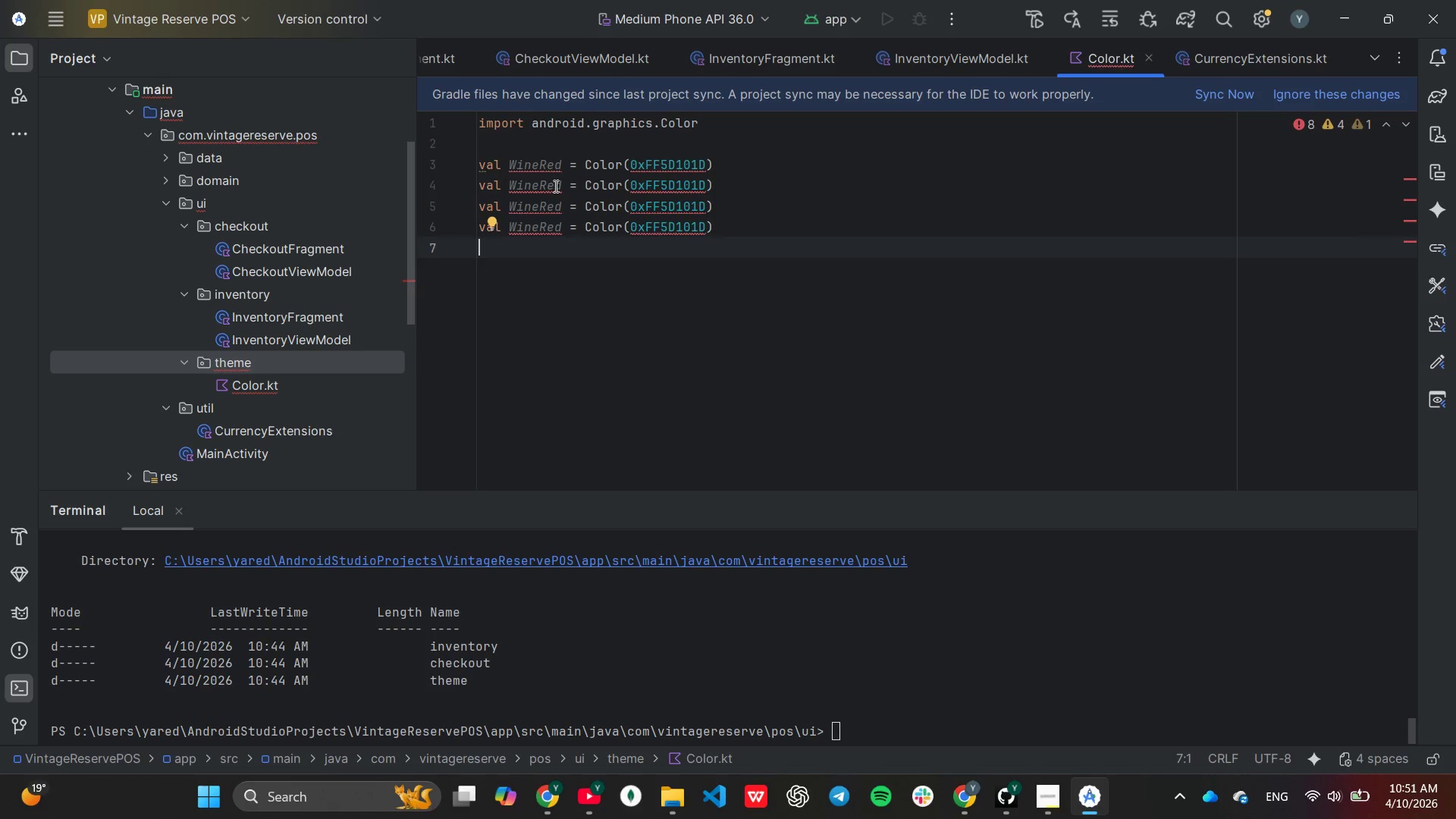 
left_click([560, 184])
 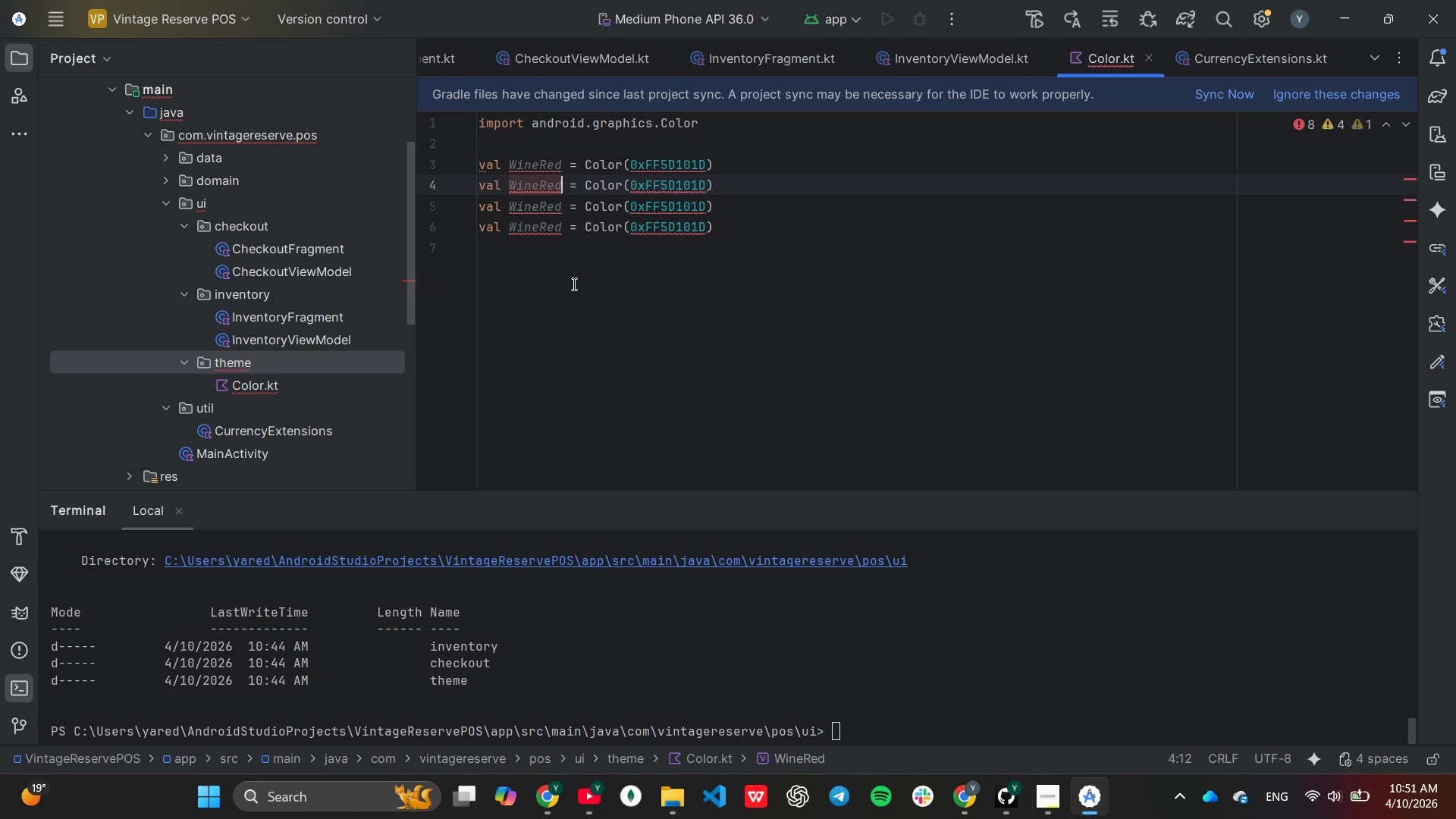 
hold_key(key=Backspace, duration=0.62)
 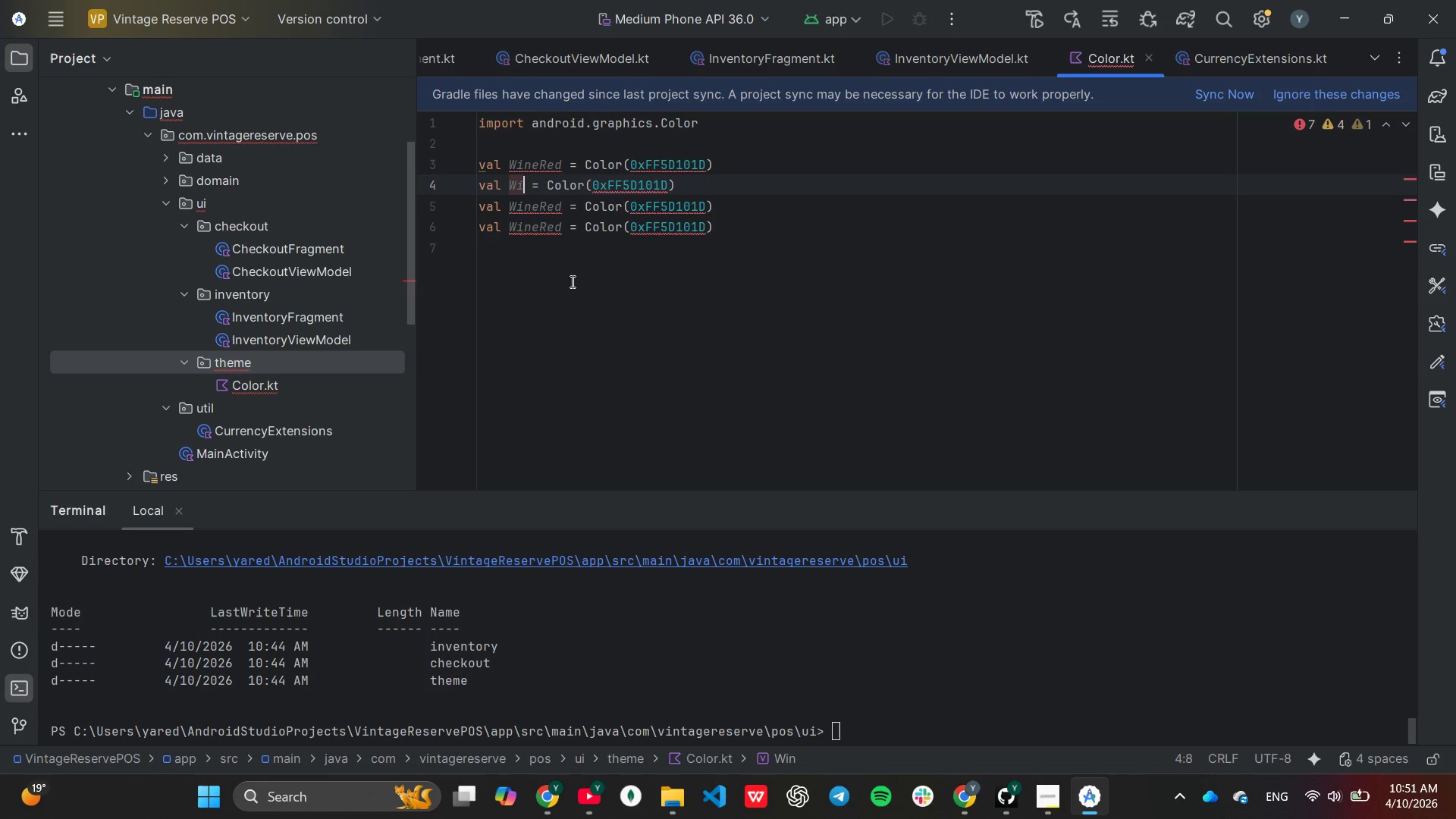 
key(Backspace)
key(Backspace)
key(Backspace)
type(GoldAccent)
 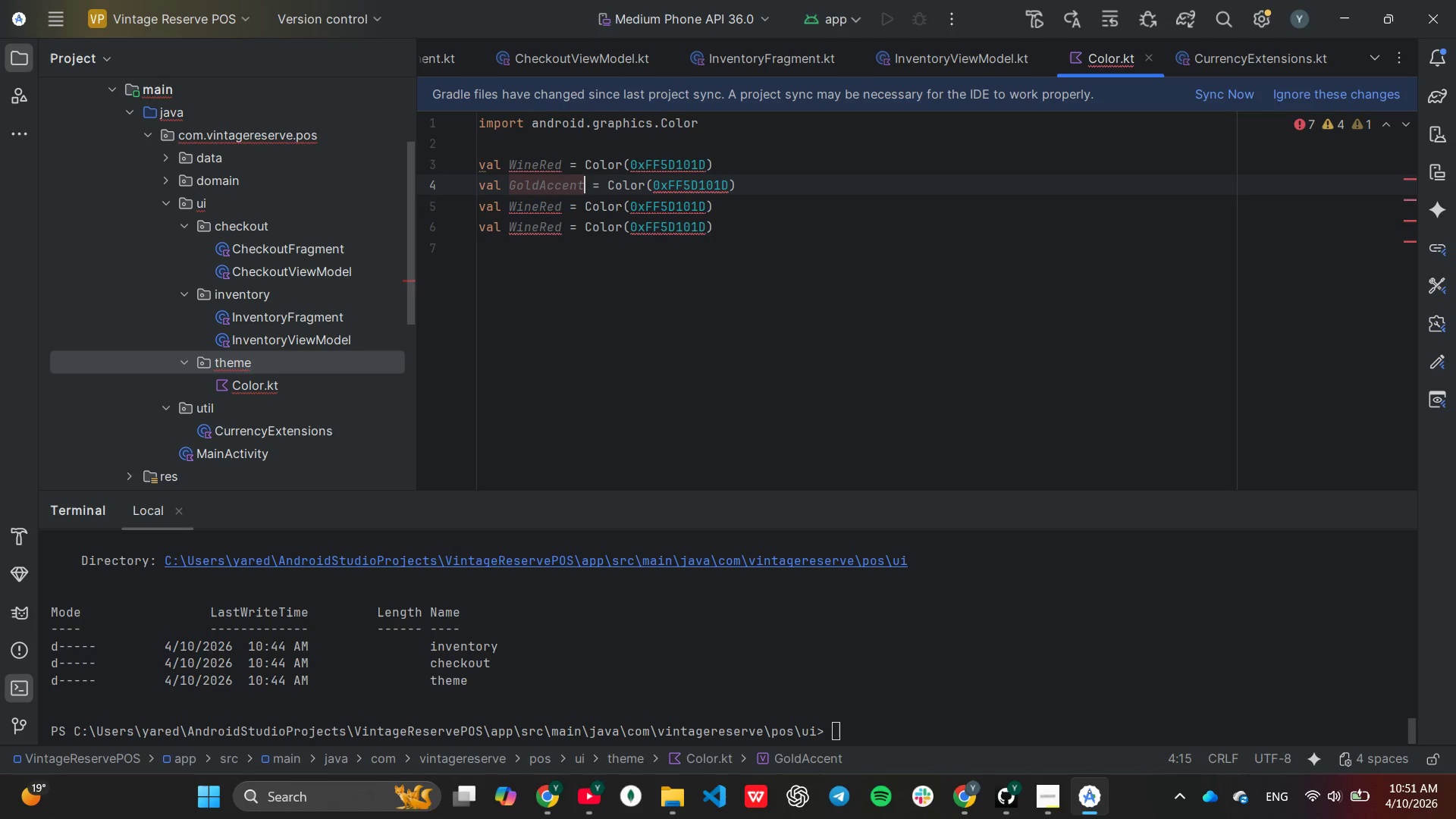 
key(ArrowDown)
 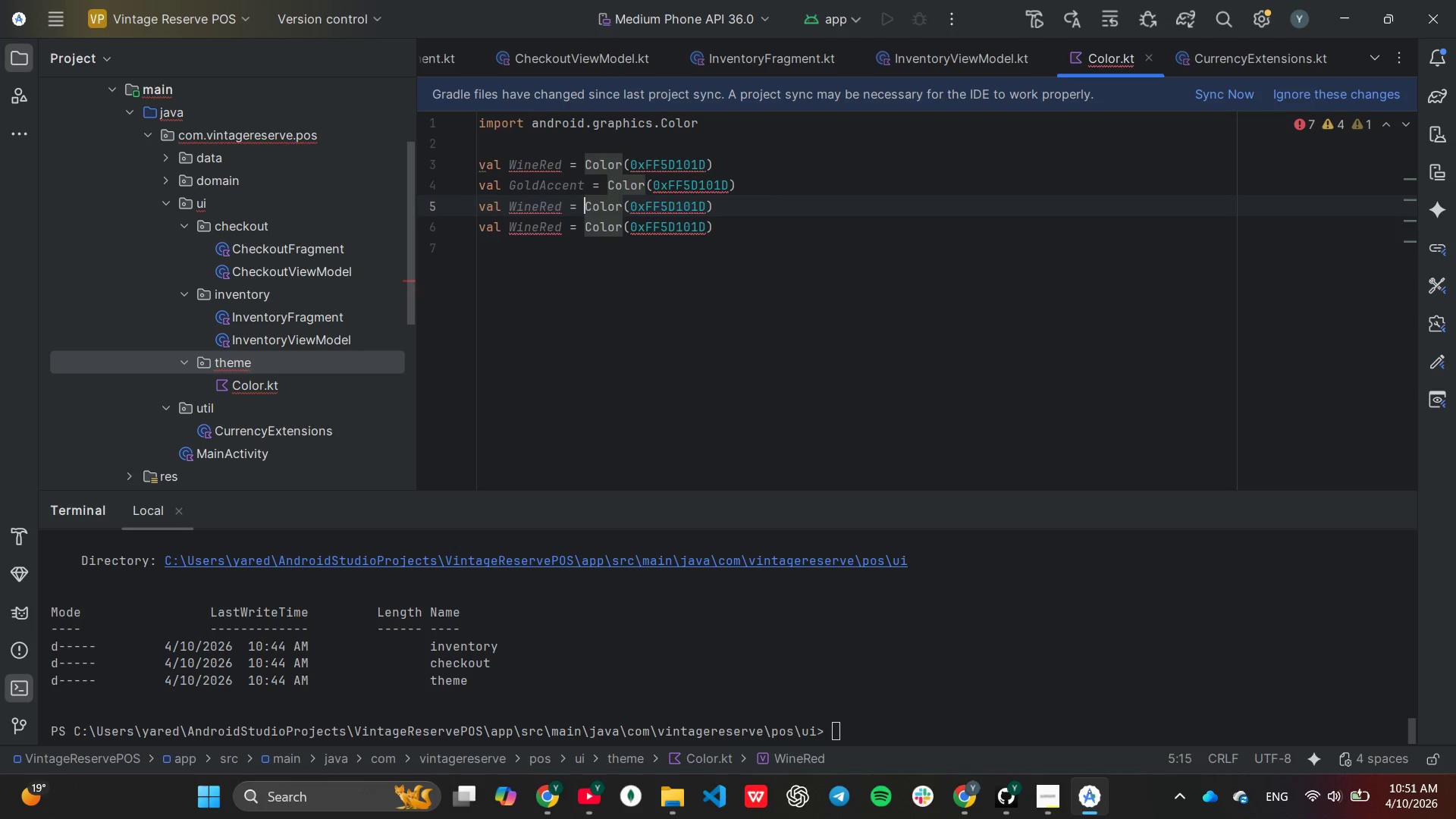 
key(ArrowLeft)
 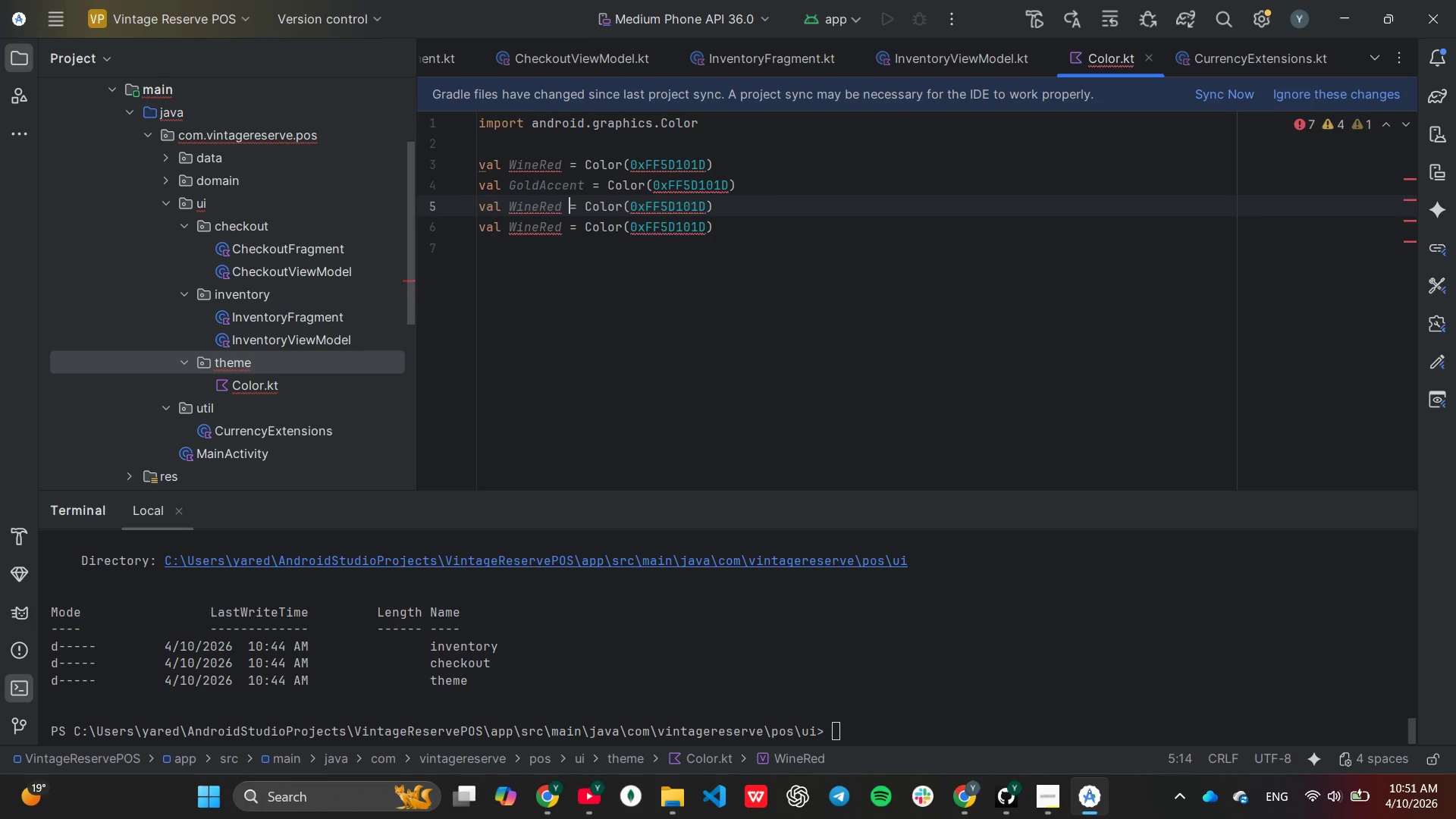 
key(ArrowLeft)
 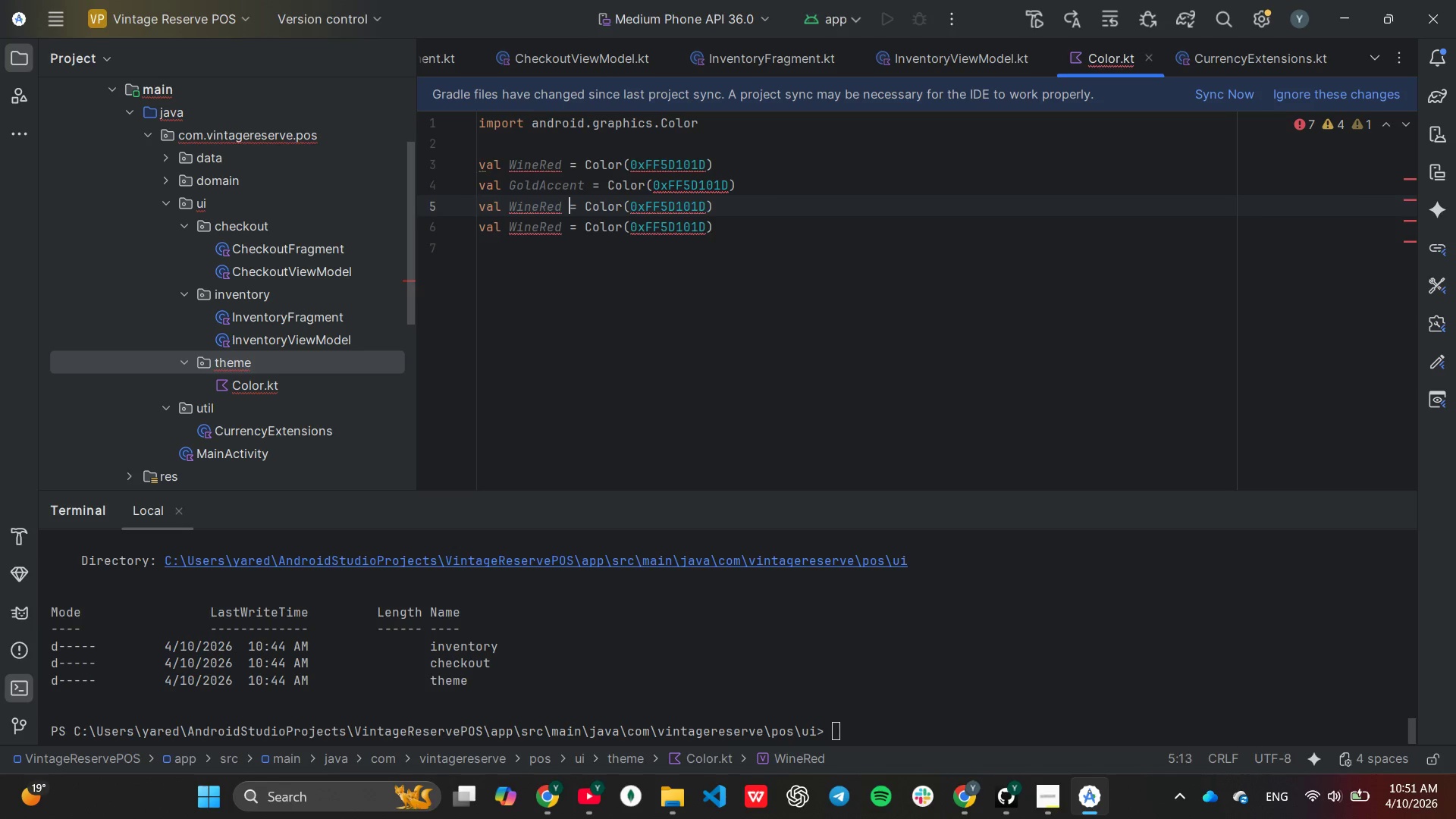 
key(ArrowLeft)
 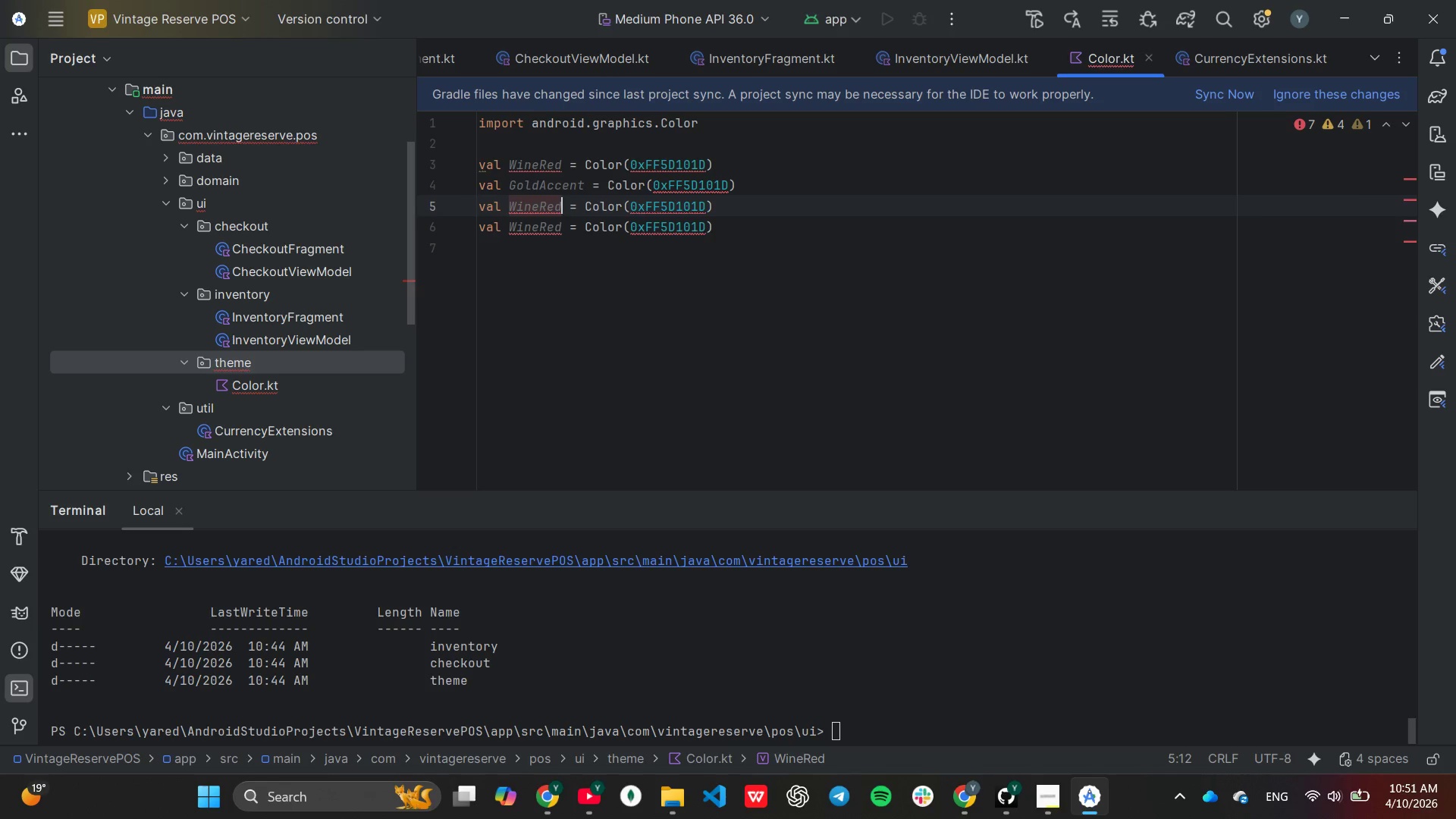 
key(Backspace)
key(Backspace)
key(Backspace)
key(Backspace)
key(Backspace)
key(Backspace)
key(Backspace)
type(SurfaceDark)
 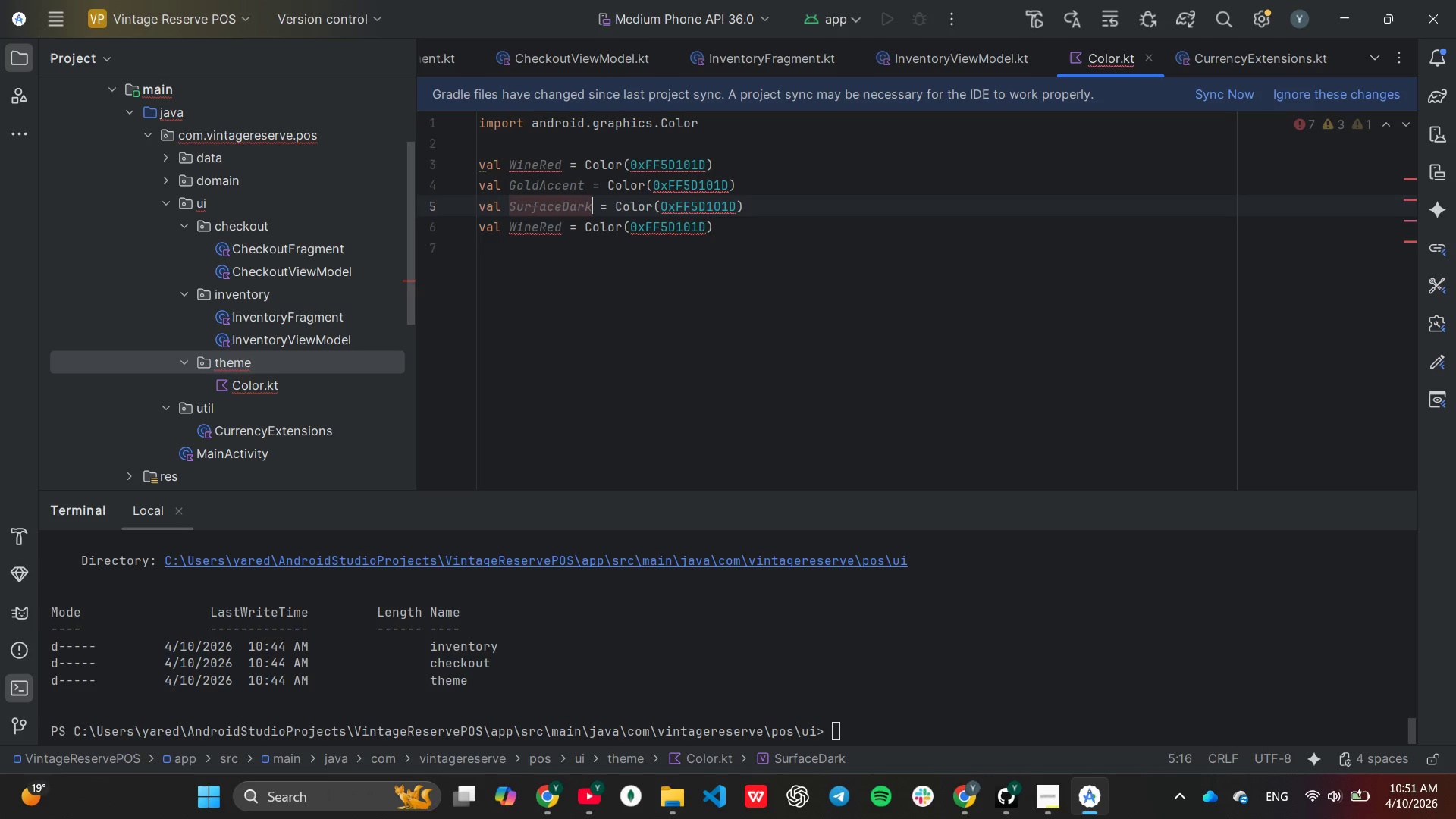 
key(ArrowDown)
 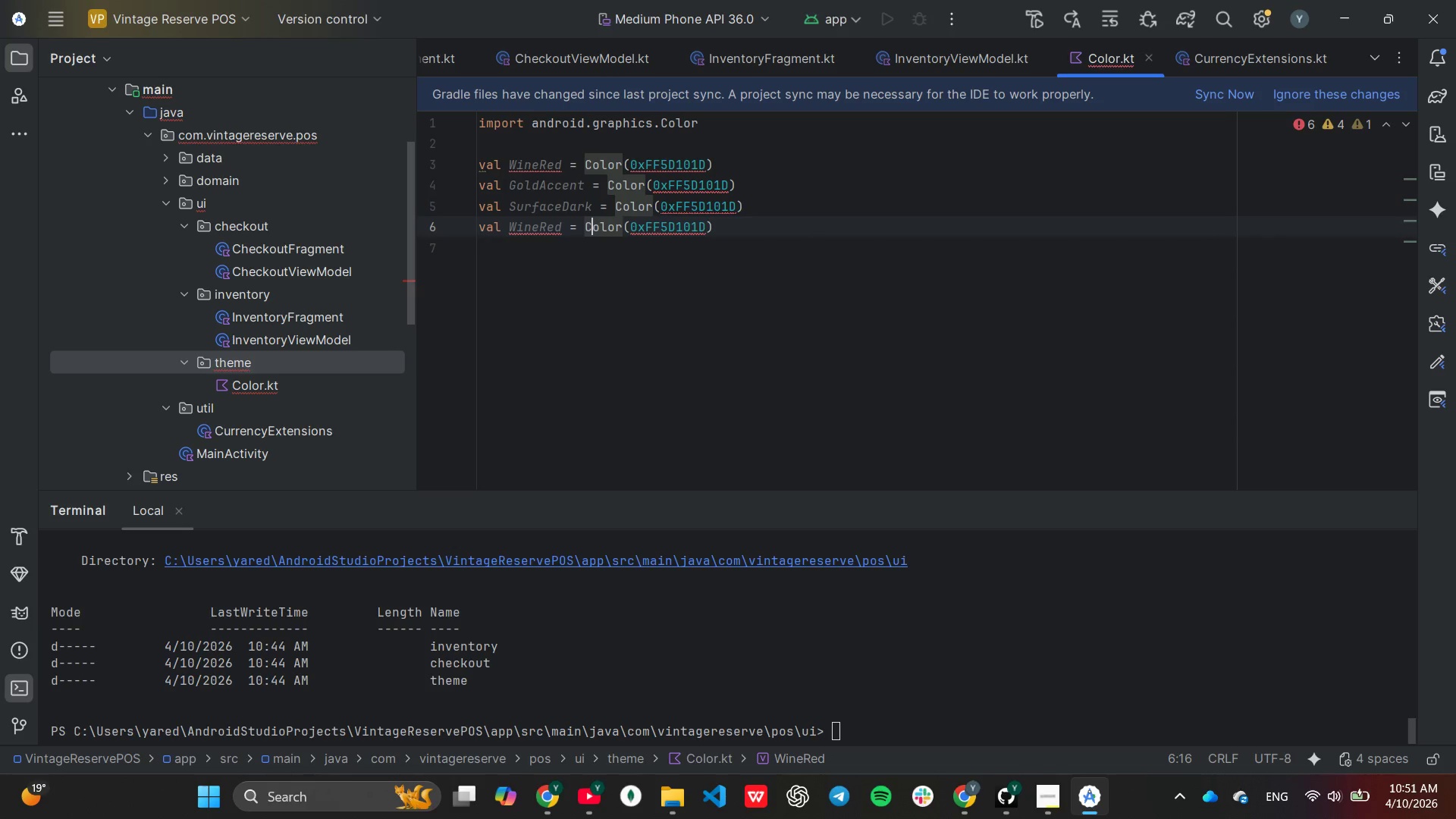 
key(ArrowLeft)
 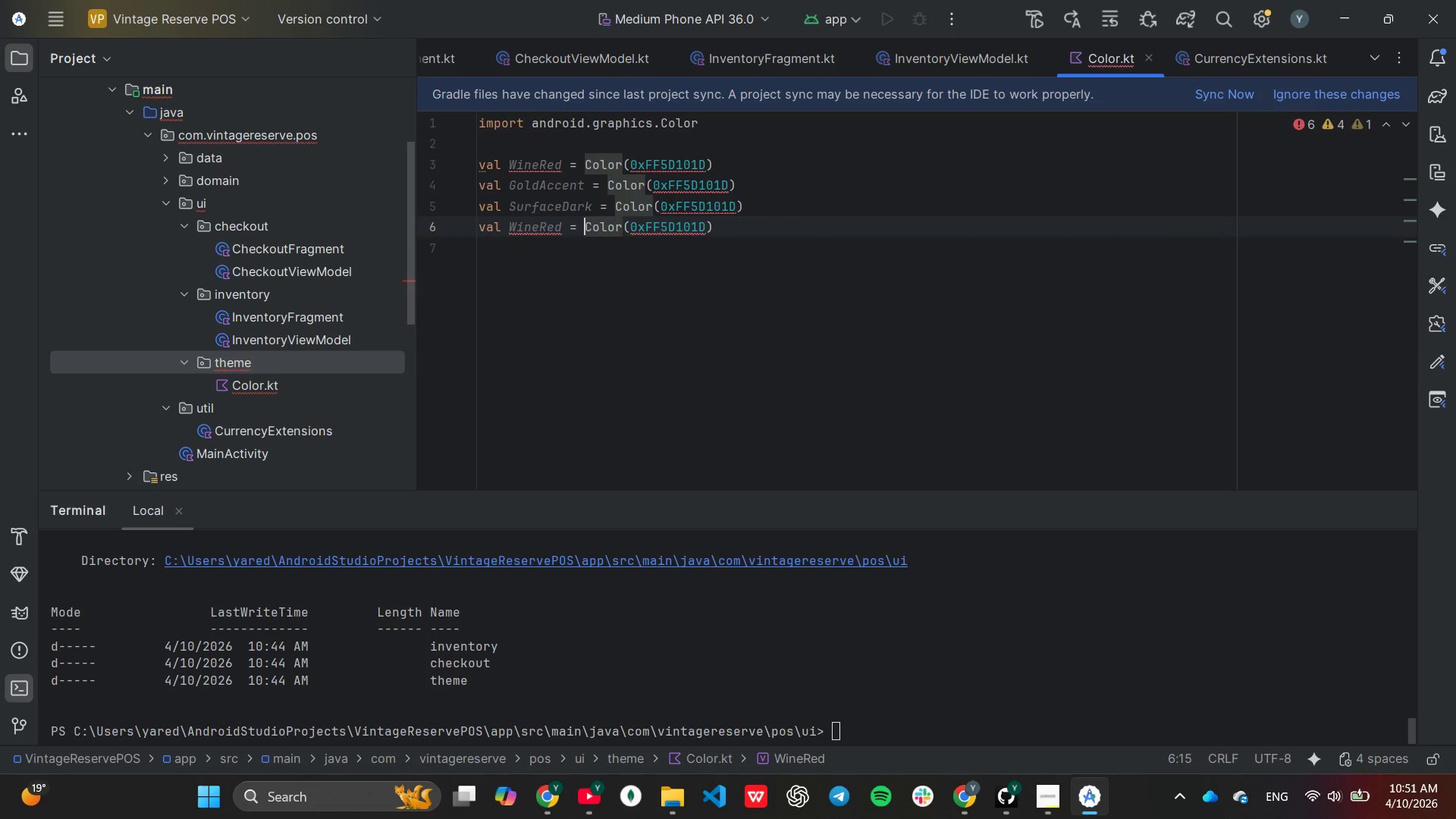 
key(ArrowLeft)
 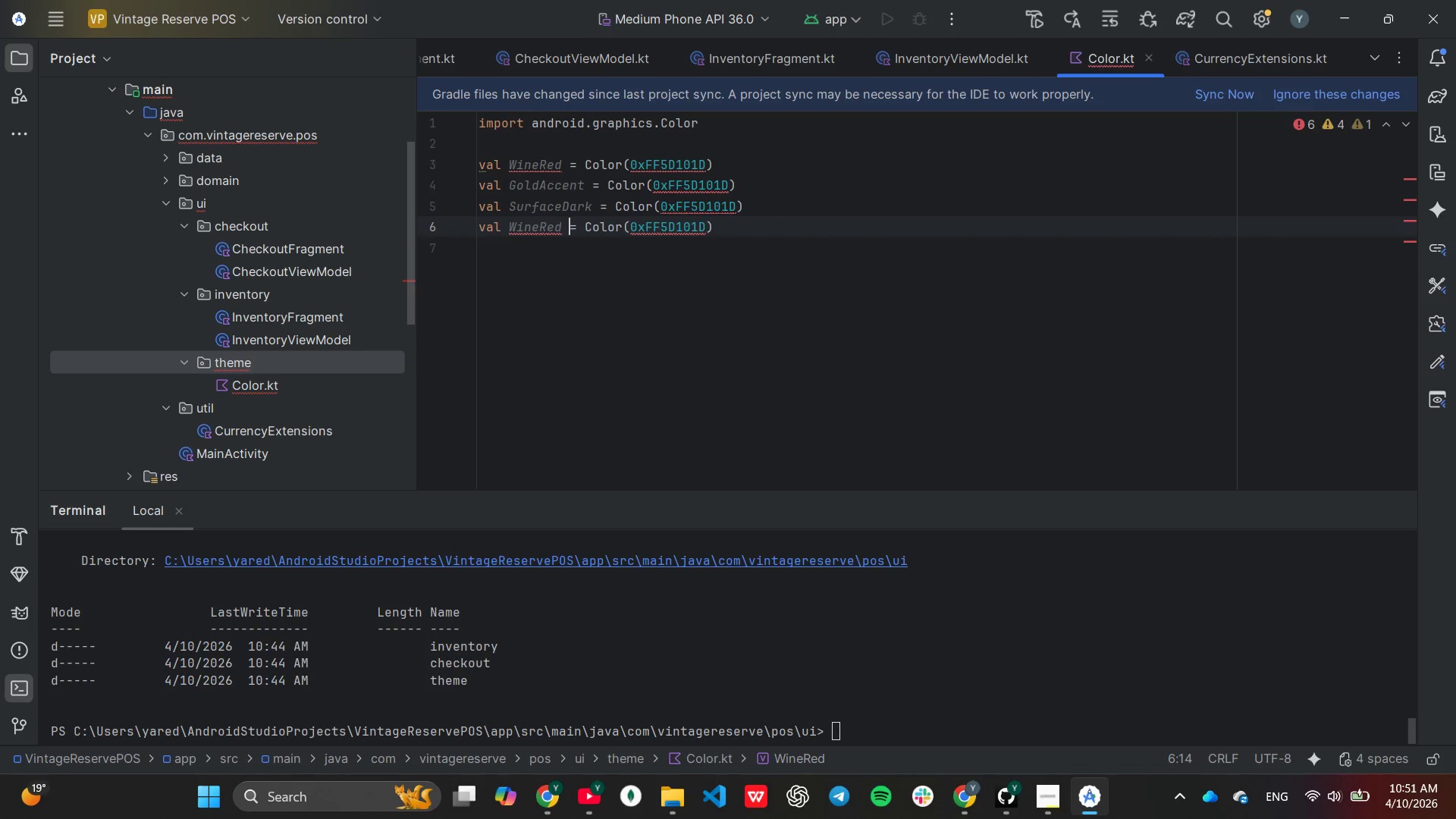 
key(ArrowLeft)
 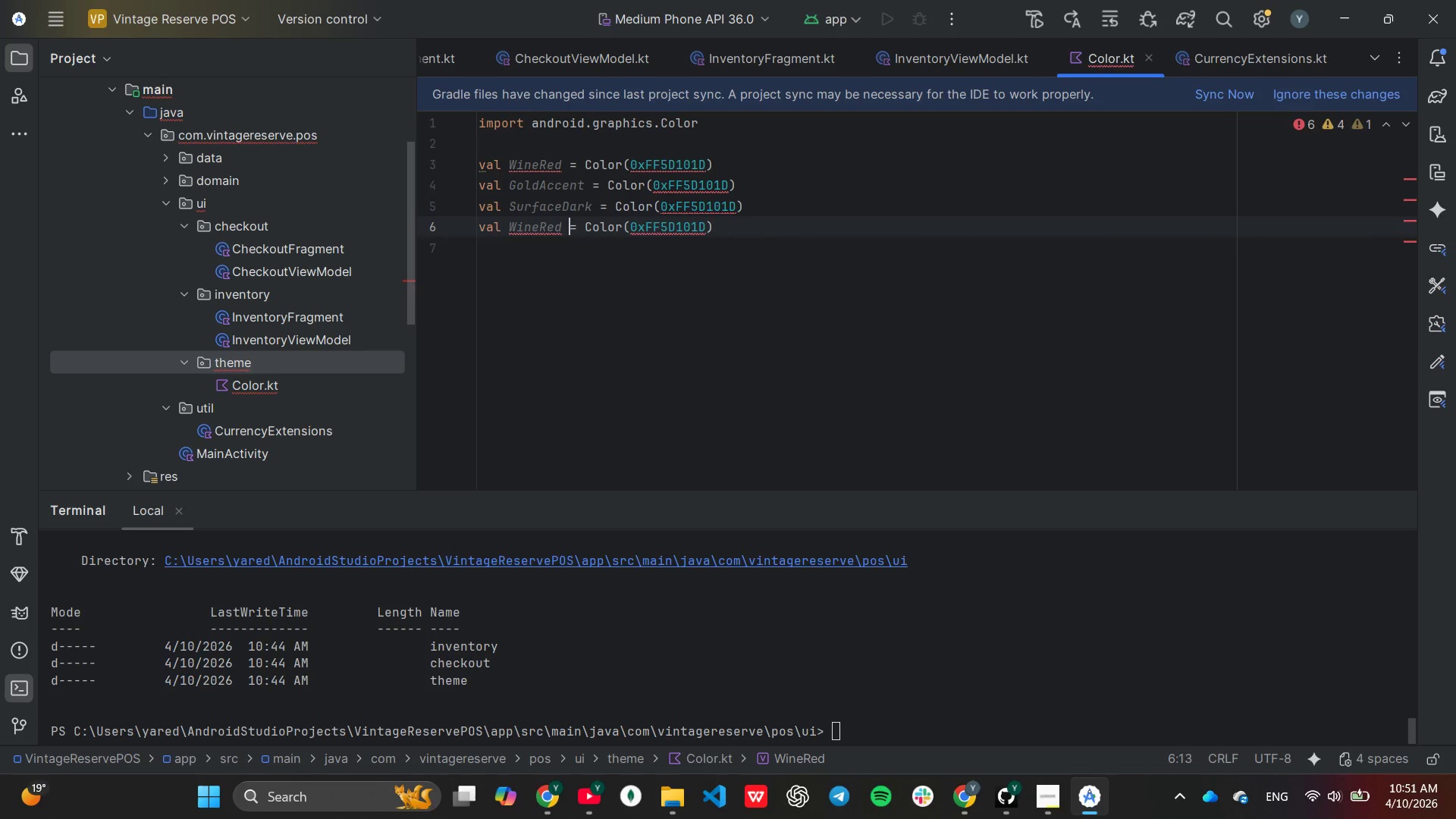 
key(ArrowLeft)
 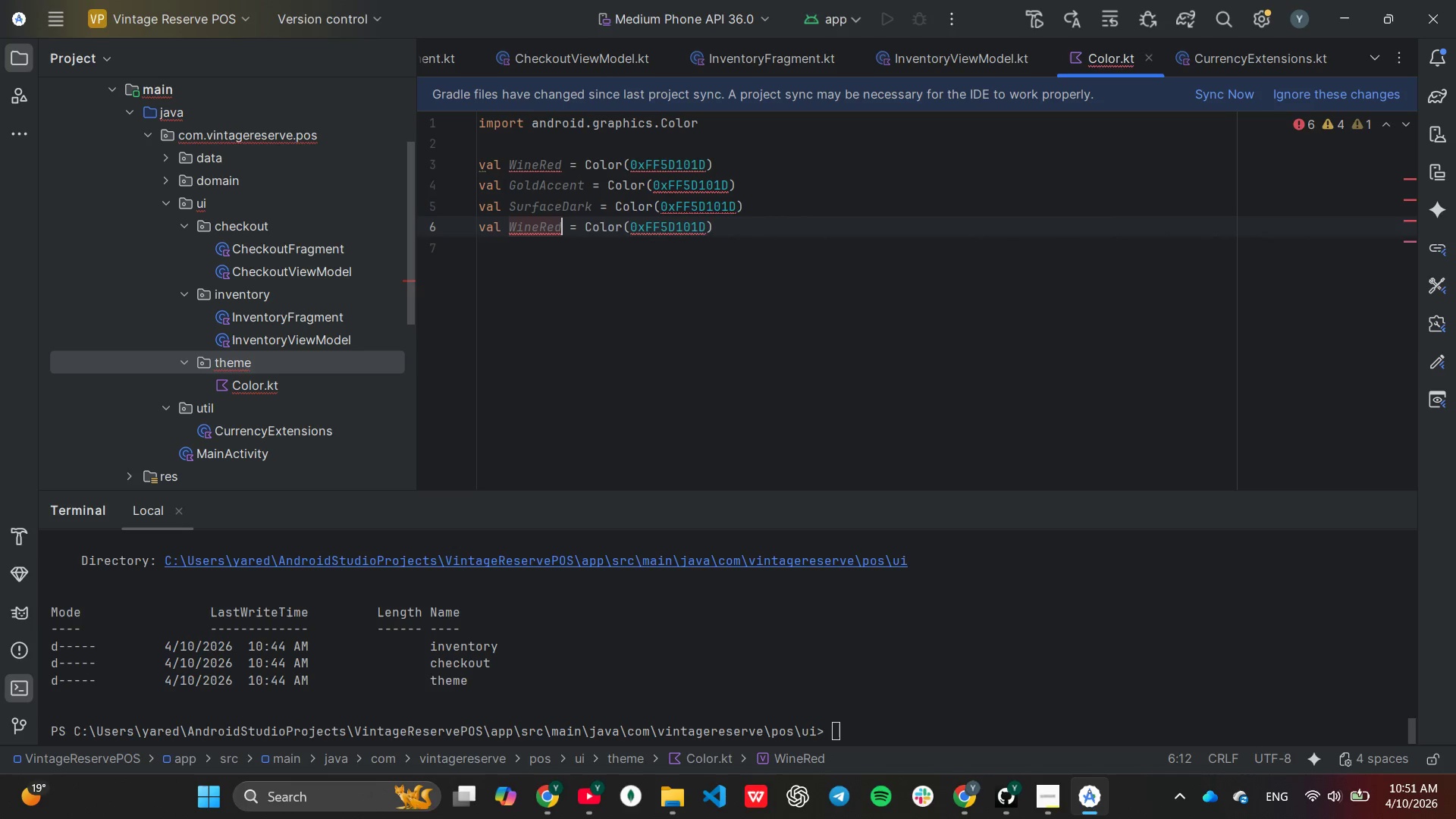 
key(Backspace)
key(Backspace)
key(Backspace)
key(Backspace)
key(Backspace)
key(Backspace)
key(Backspace)
type(TextSilver[End])
 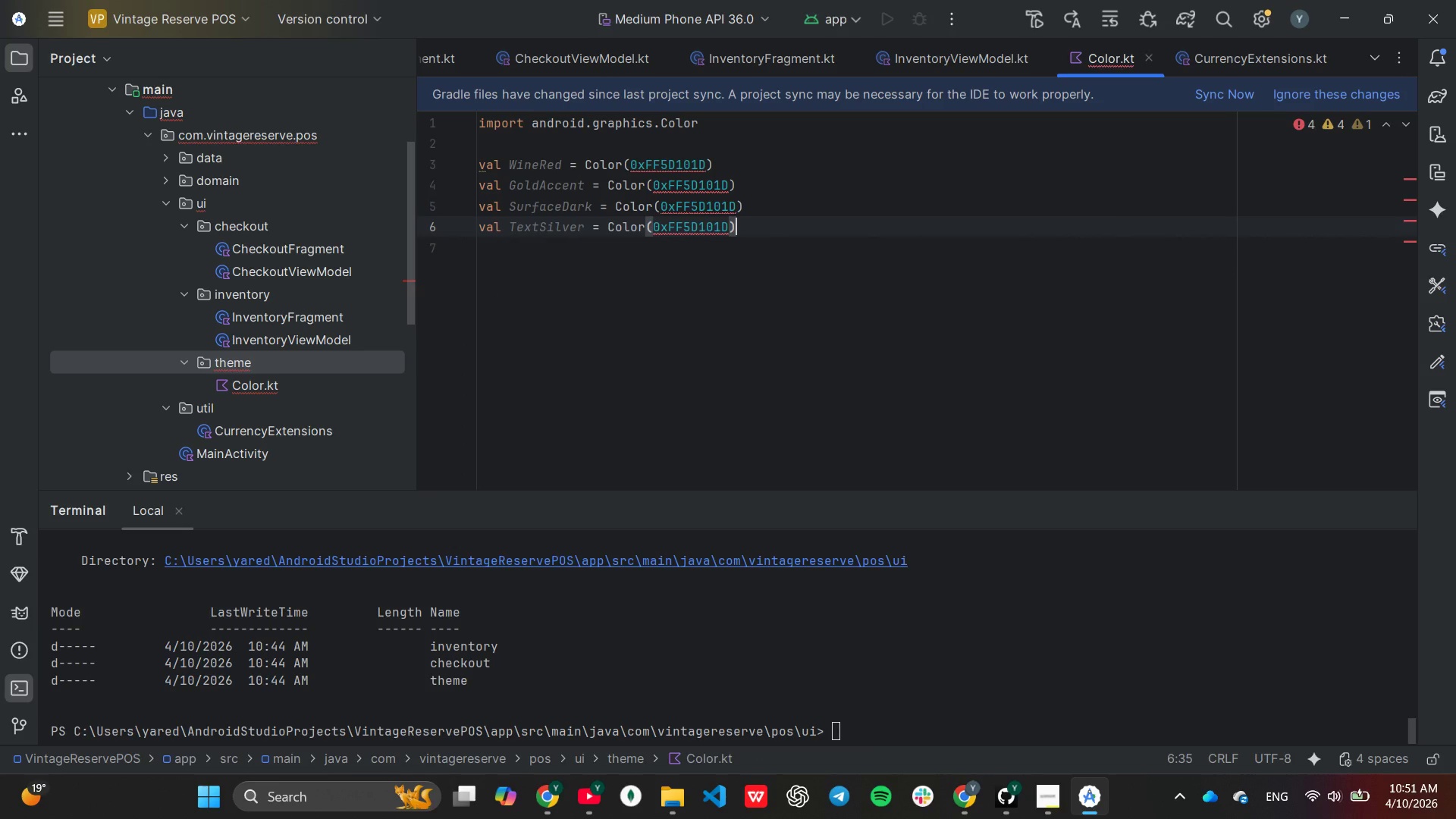 
key(ArrowLeft)
 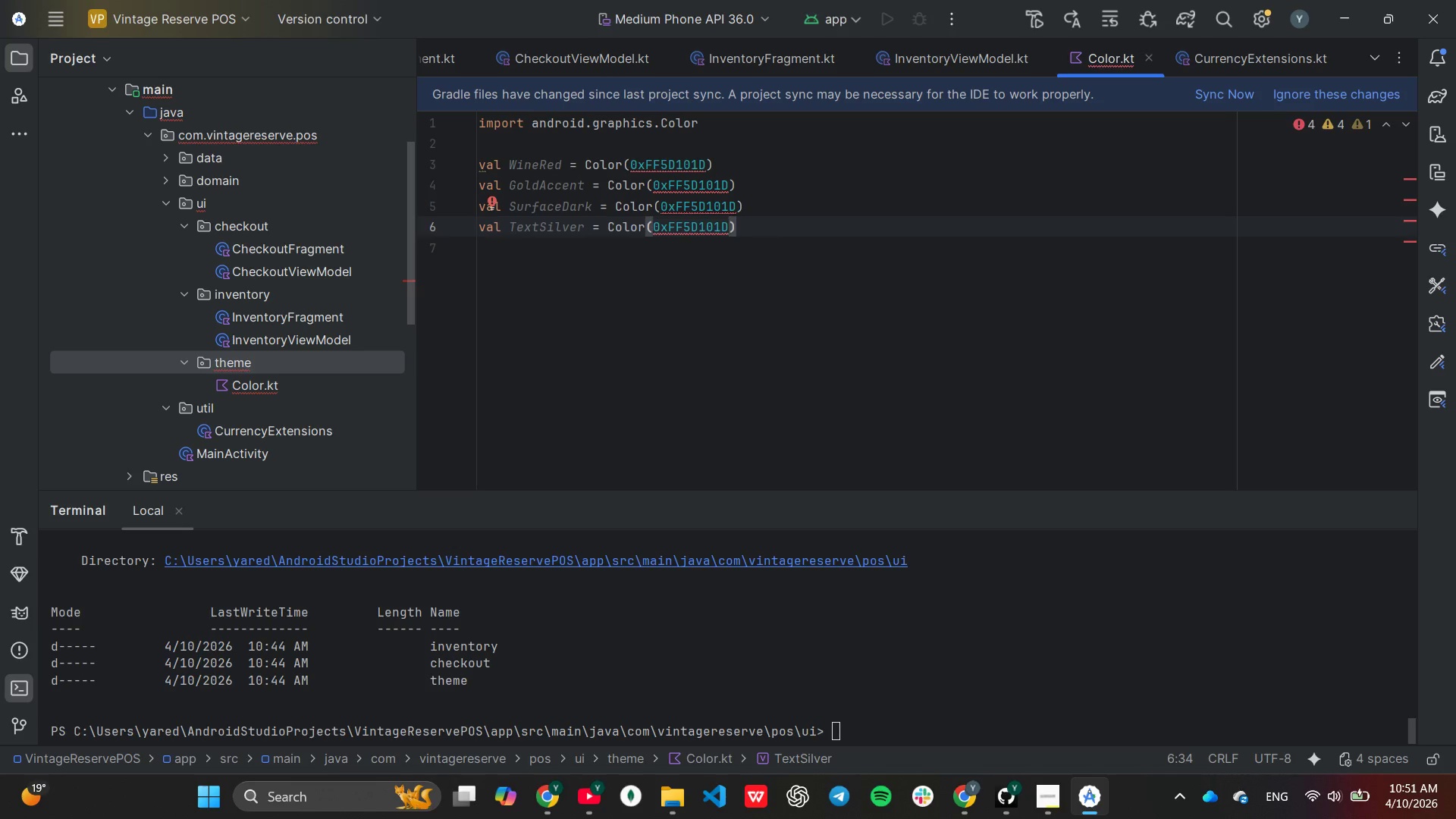 
hold_key(key=Backspace, duration=0.58)
 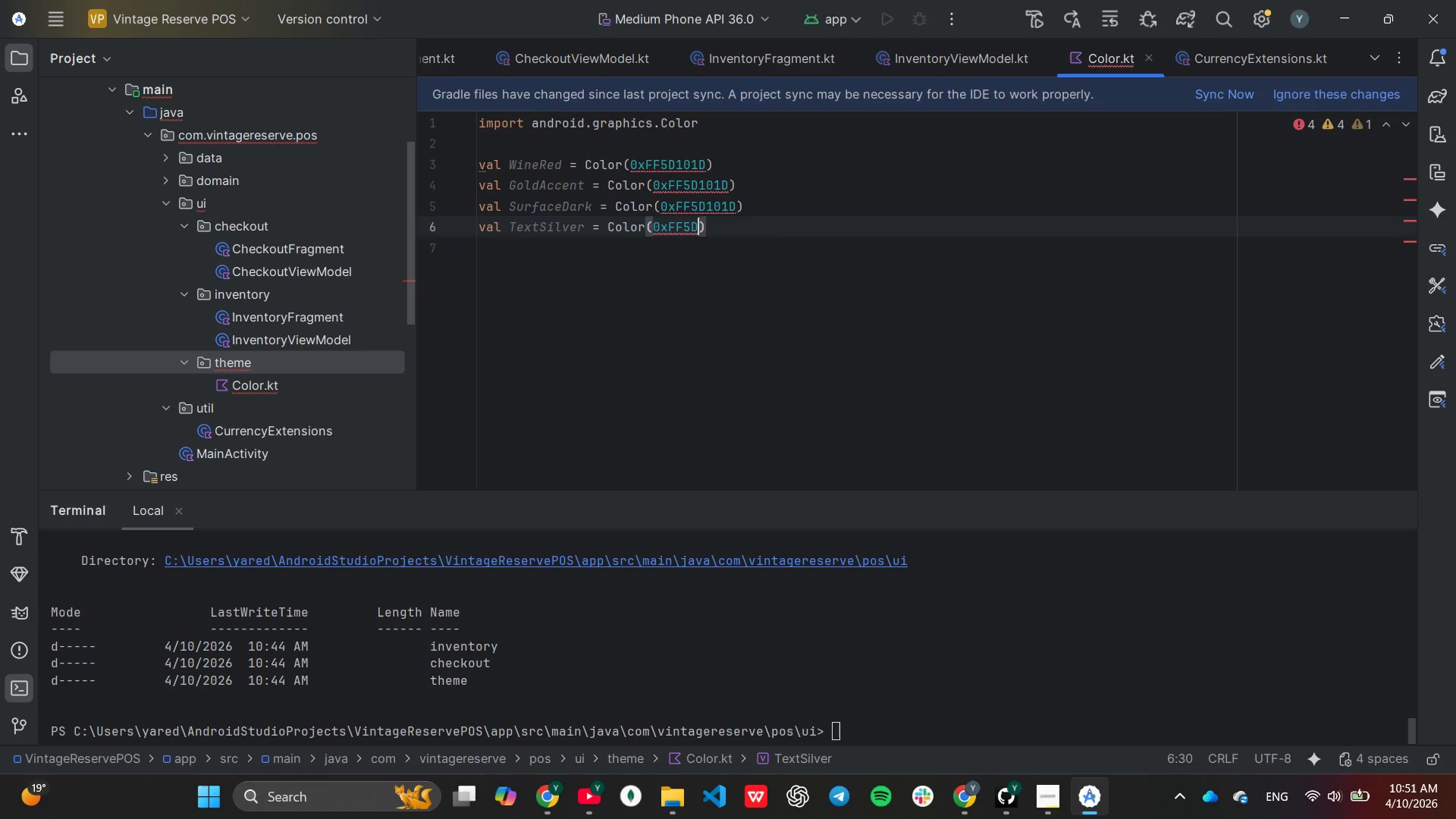 
key(Backspace)
key(Backspace)
key(Backspace)
type(E6E1E5)
 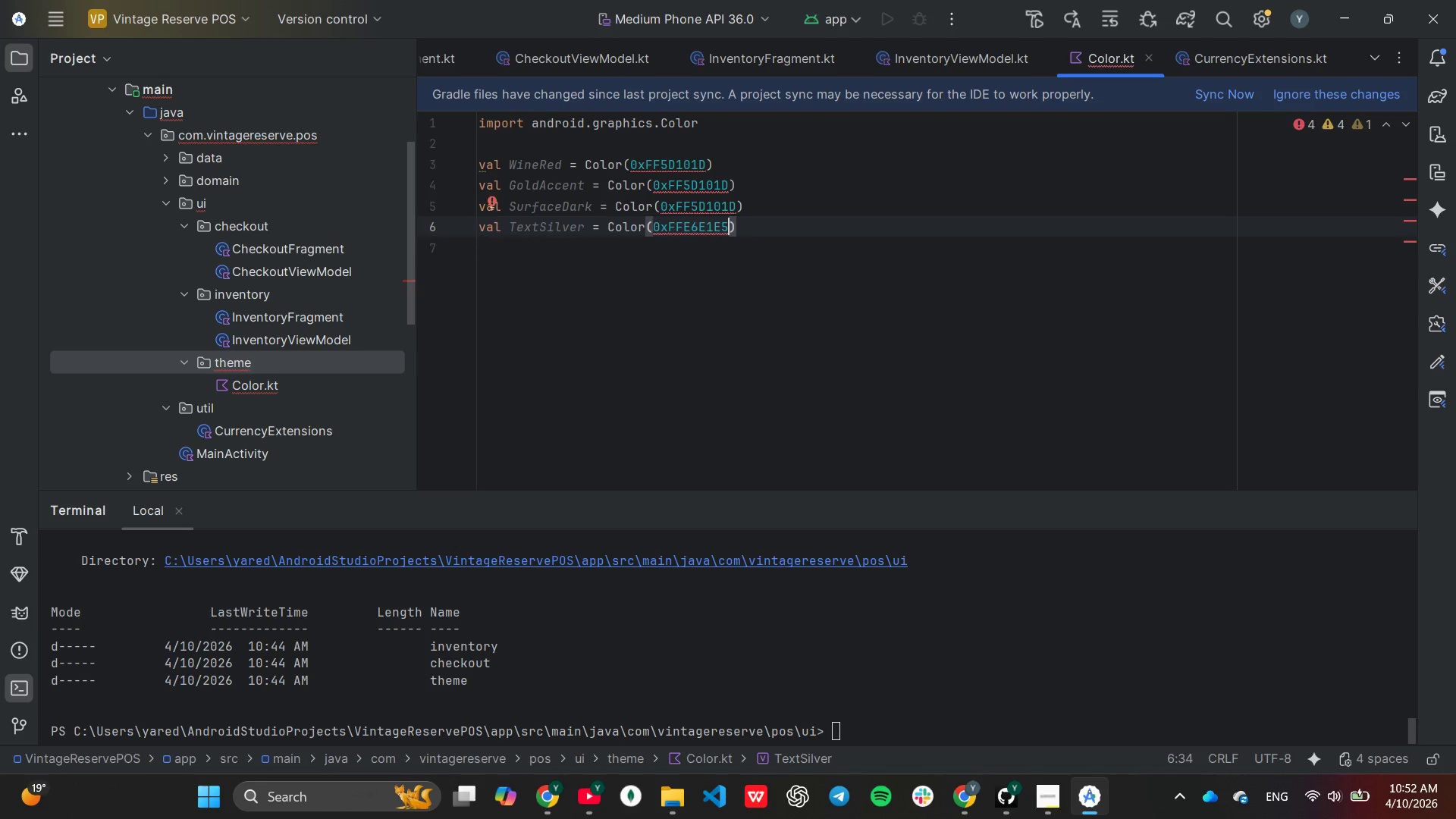 
key(ArrowUp)
 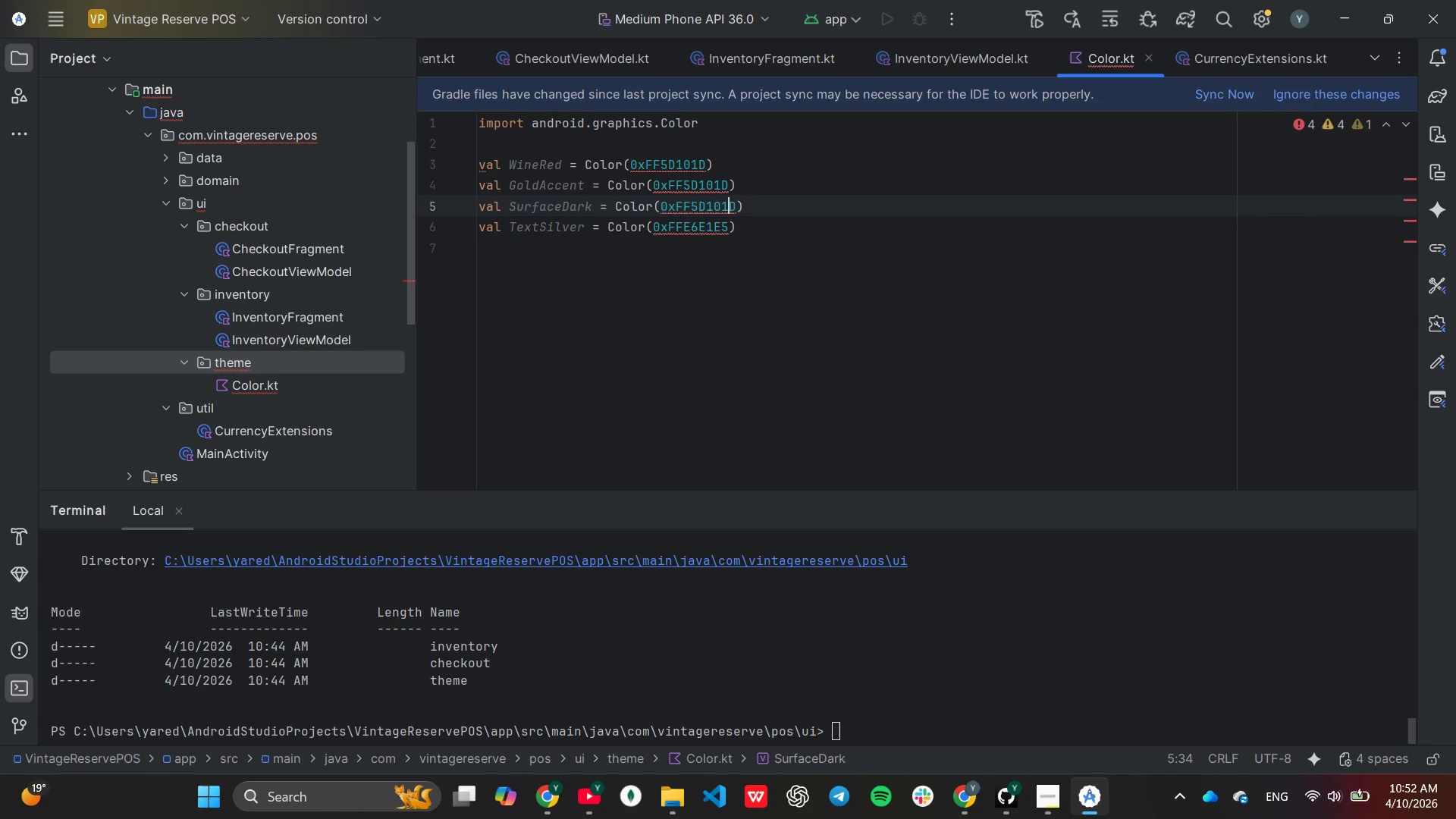 
key(ArrowRight)
 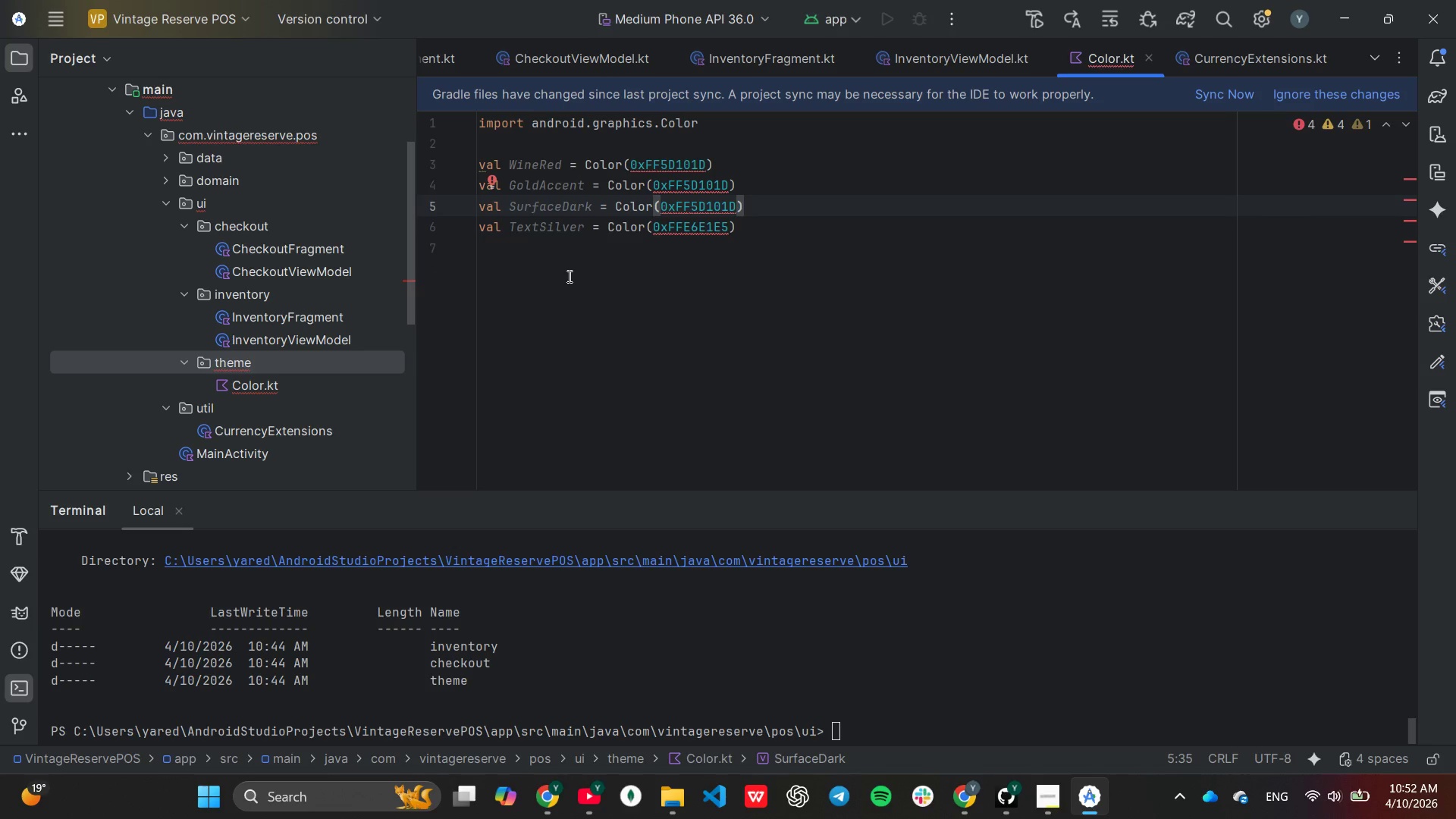 
key(Backspace)
key(Backspace)
key(Backspace)
key(Backspace)
key(Backspace)
key(Backspace)
type(1C1B1F)
 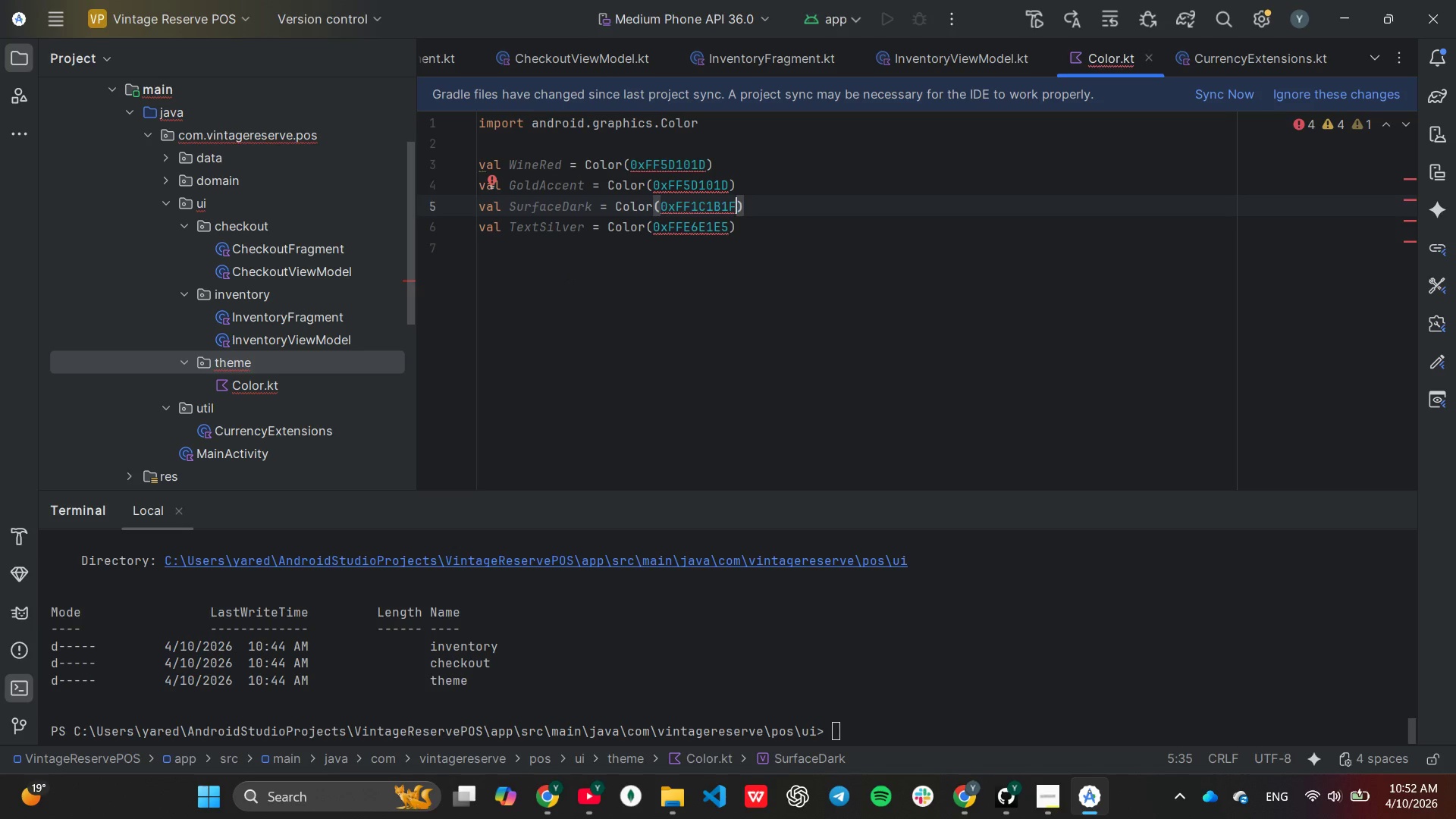 
key(ArrowUp)
 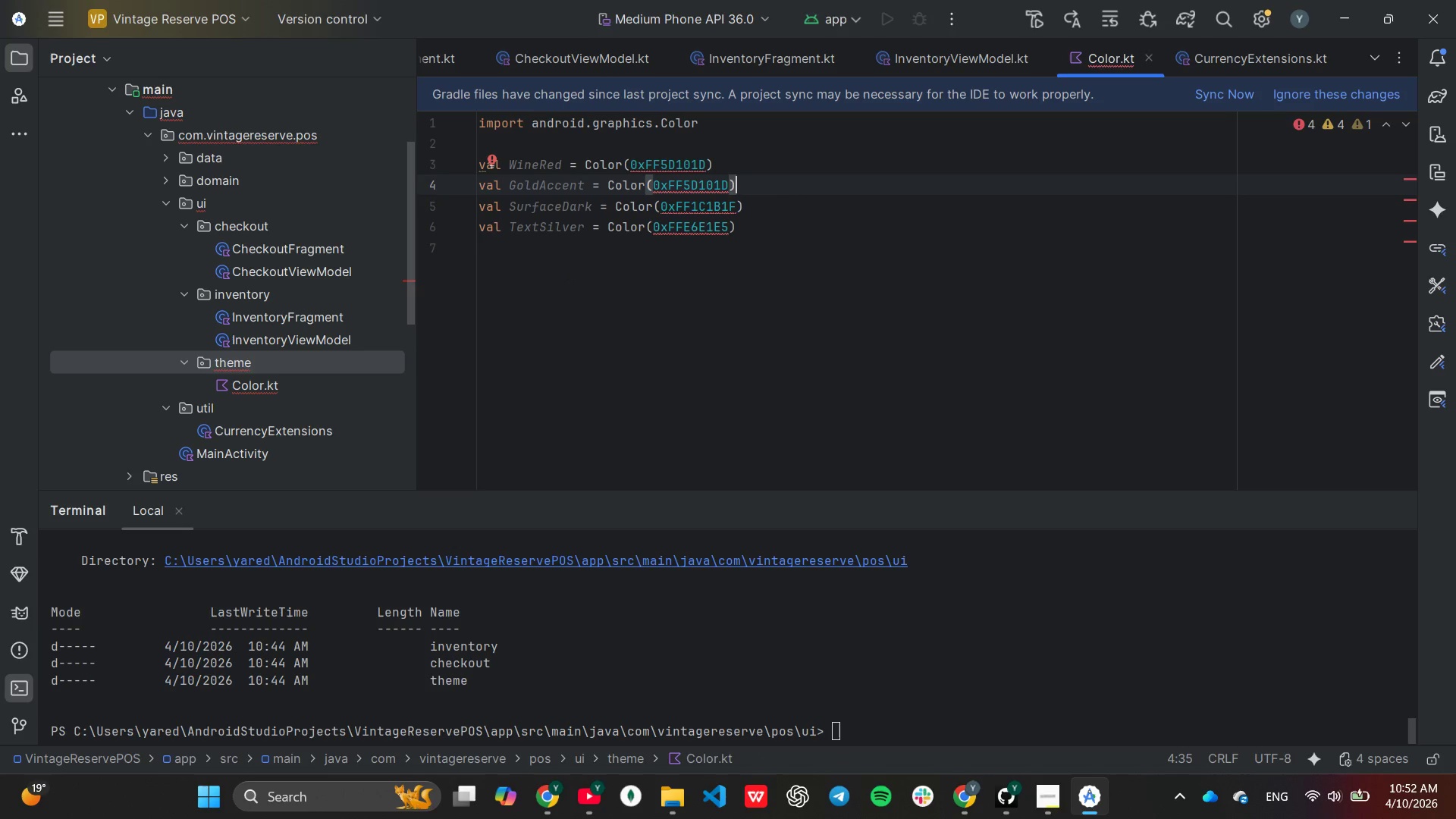 
key(ArrowLeft)
 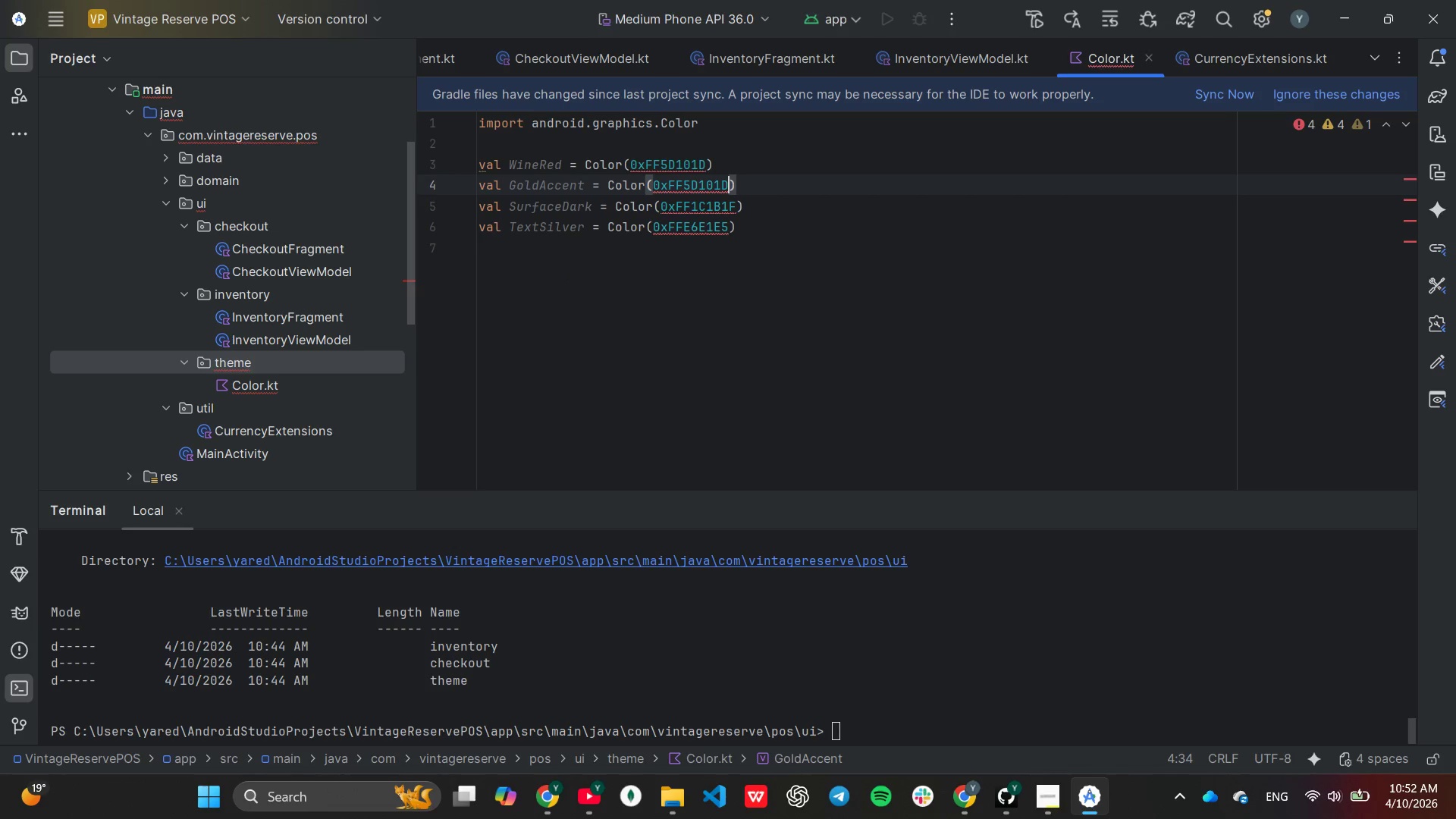 
key(Backspace)
key(Backspace)
key(Backspace)
key(Backspace)
key(Backspace)
key(Backspace)
type(D4AF37)
 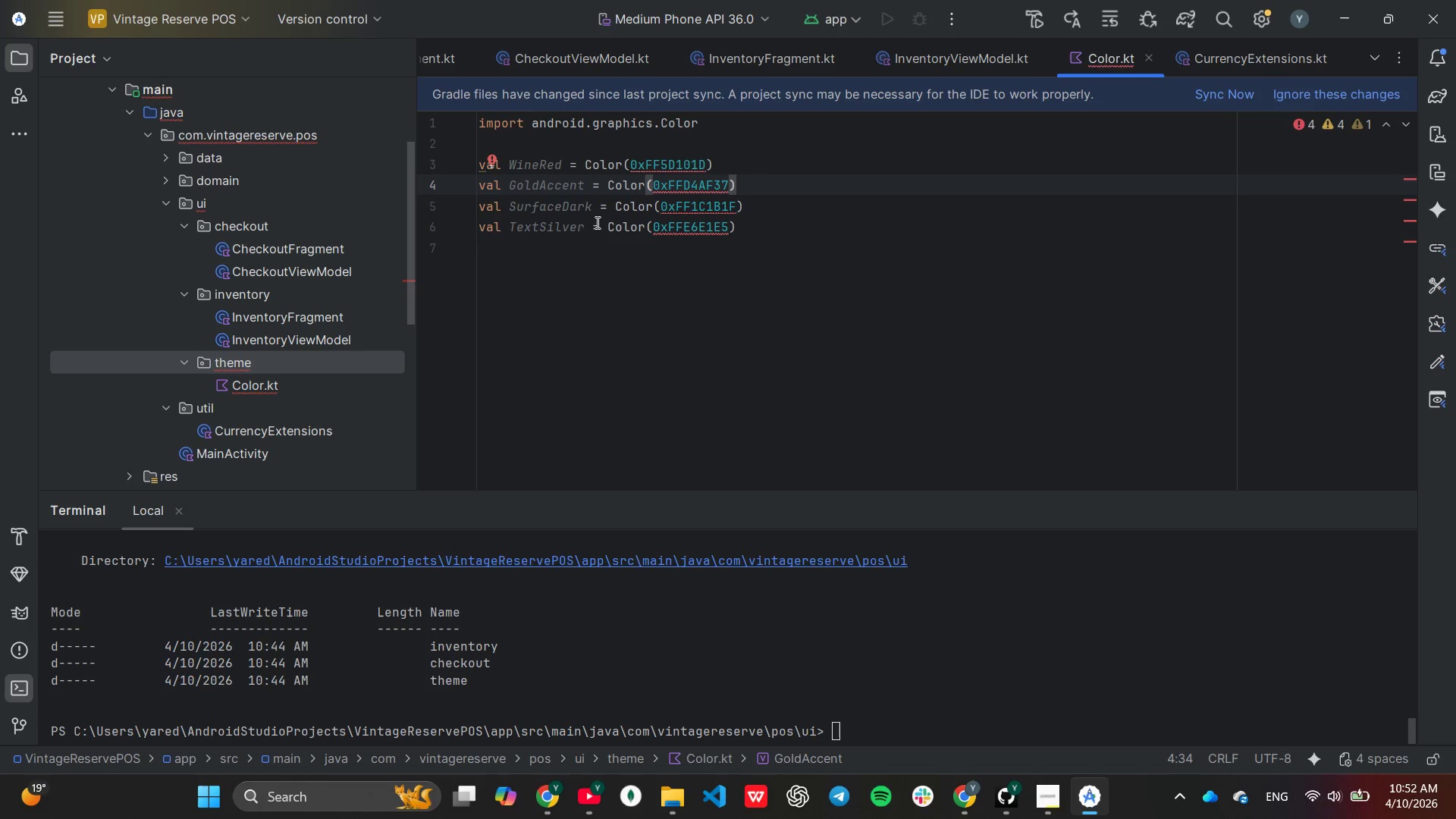 
wait(8.55)
 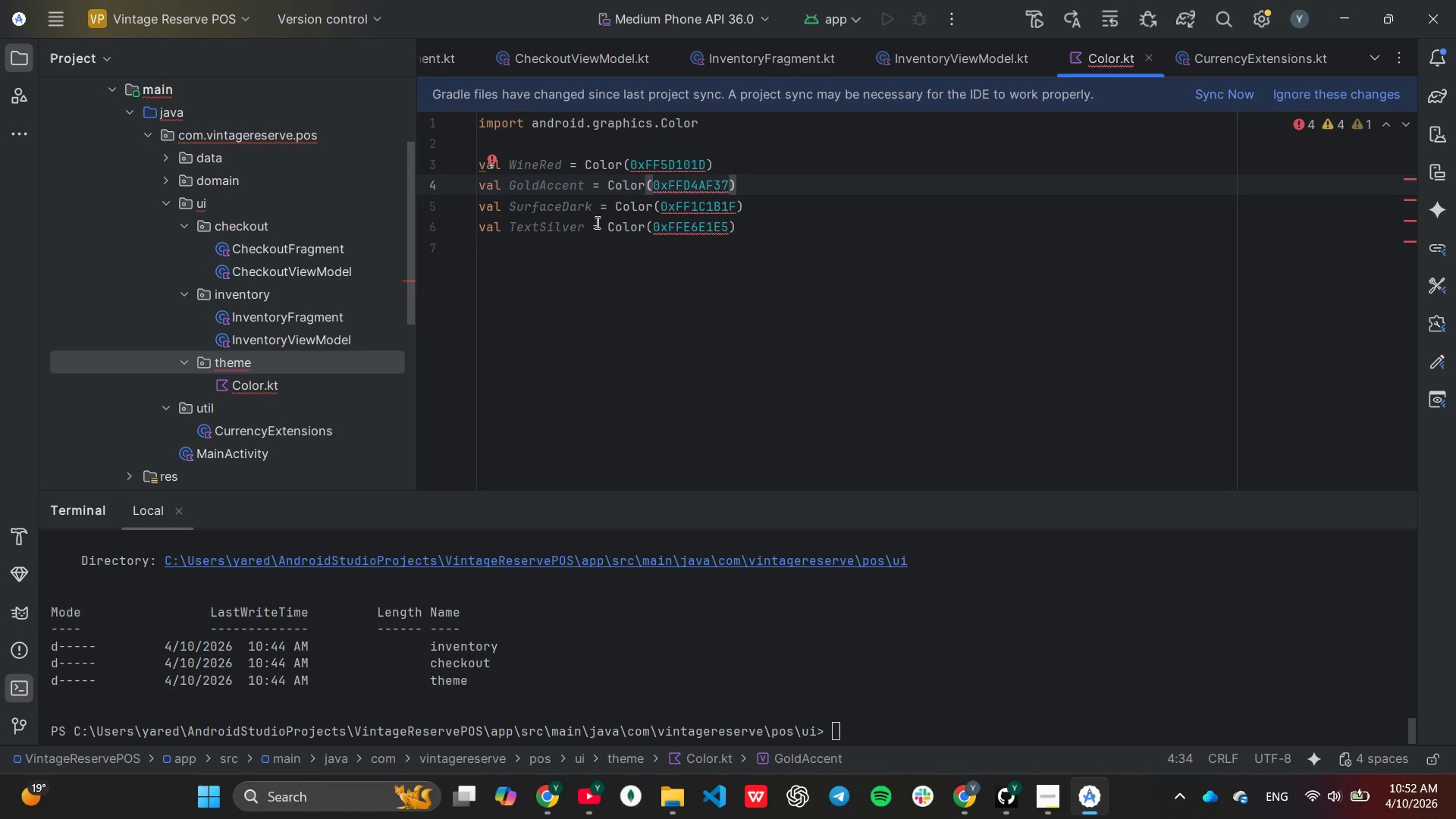 
mouse_move([682, 199])
 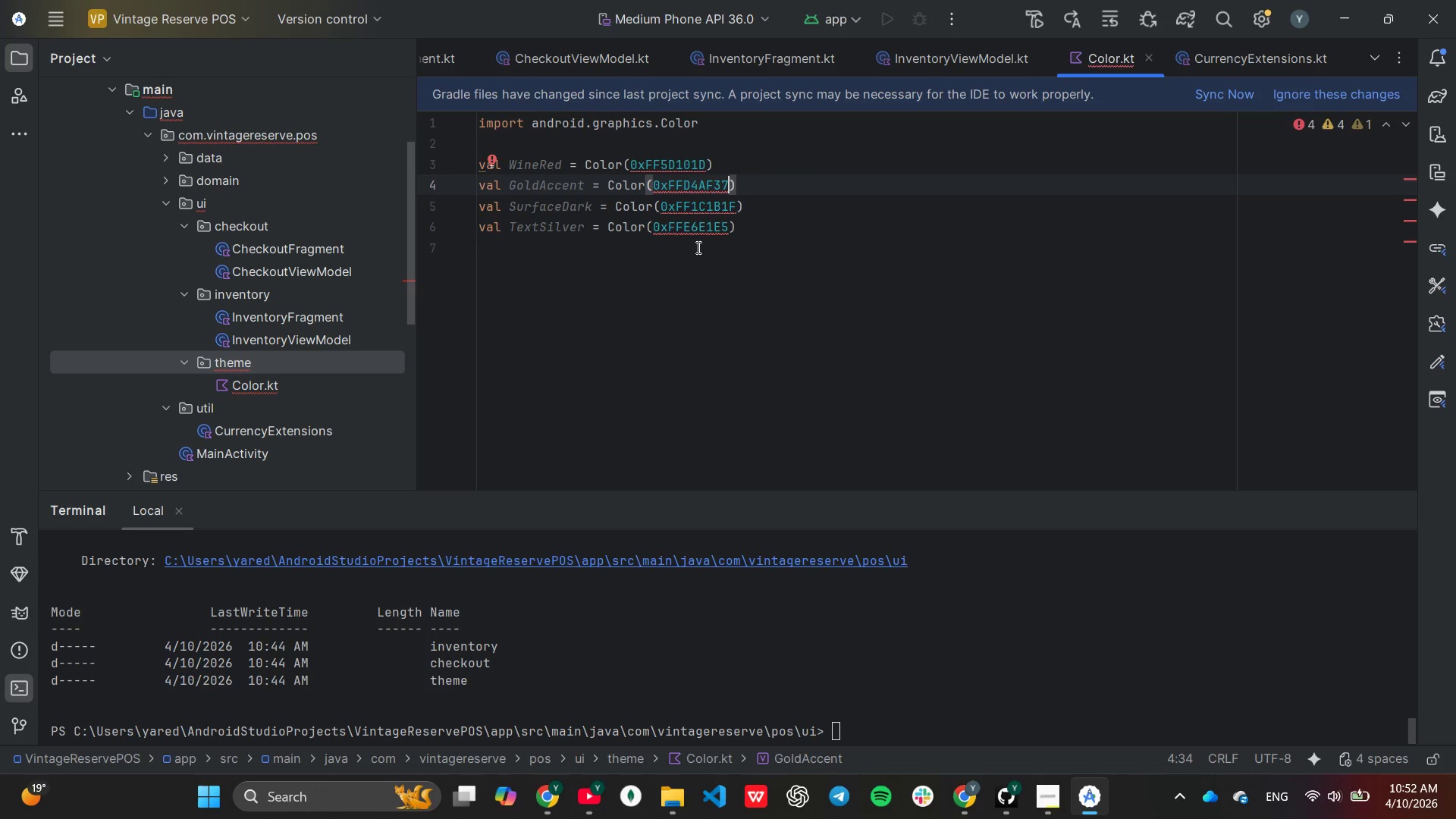 
wait(16.24)
 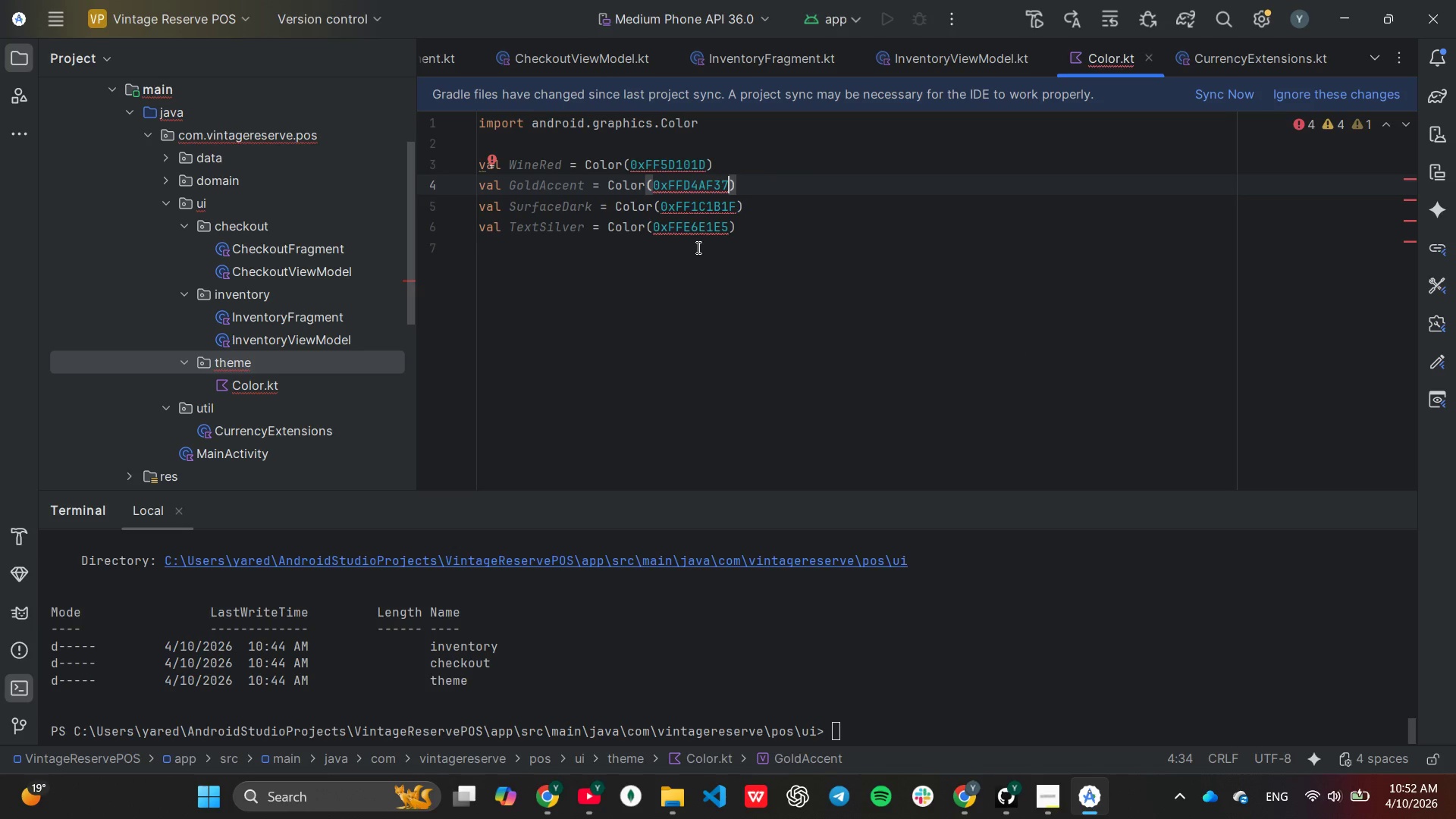 
left_click([165, 207])
 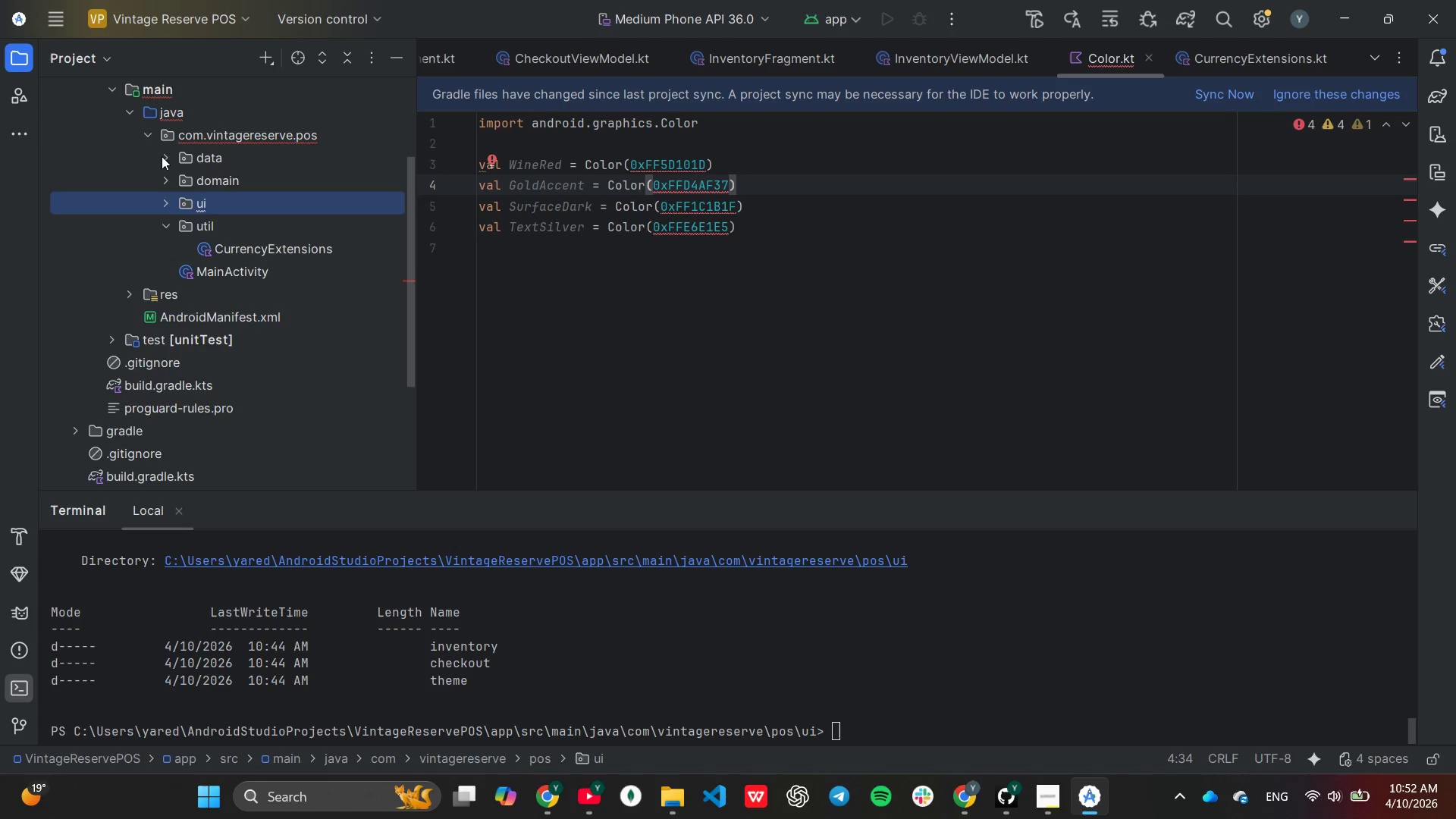 
left_click([162, 156])
 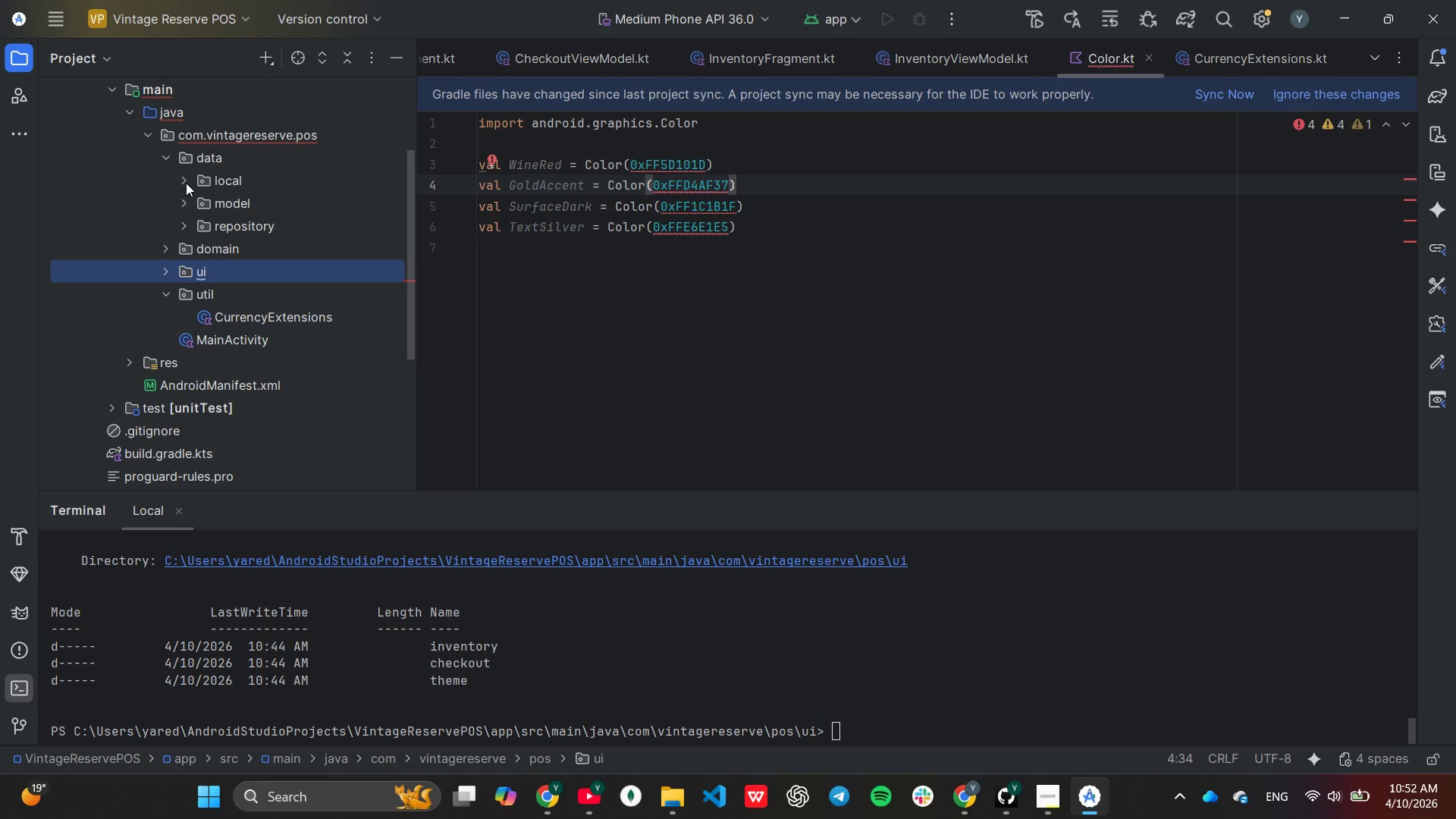 
left_click([185, 182])
 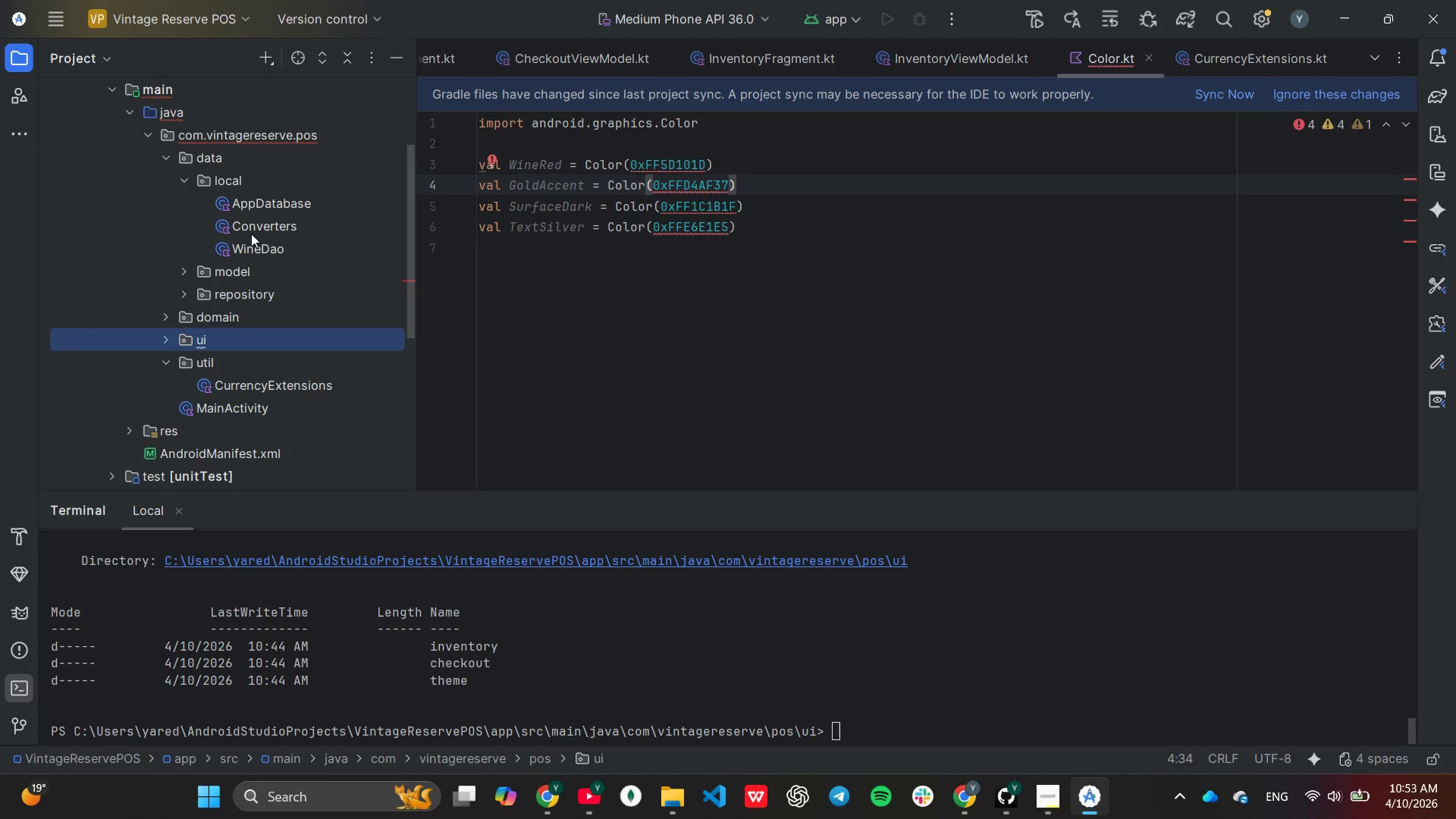 
left_click([250, 229])
 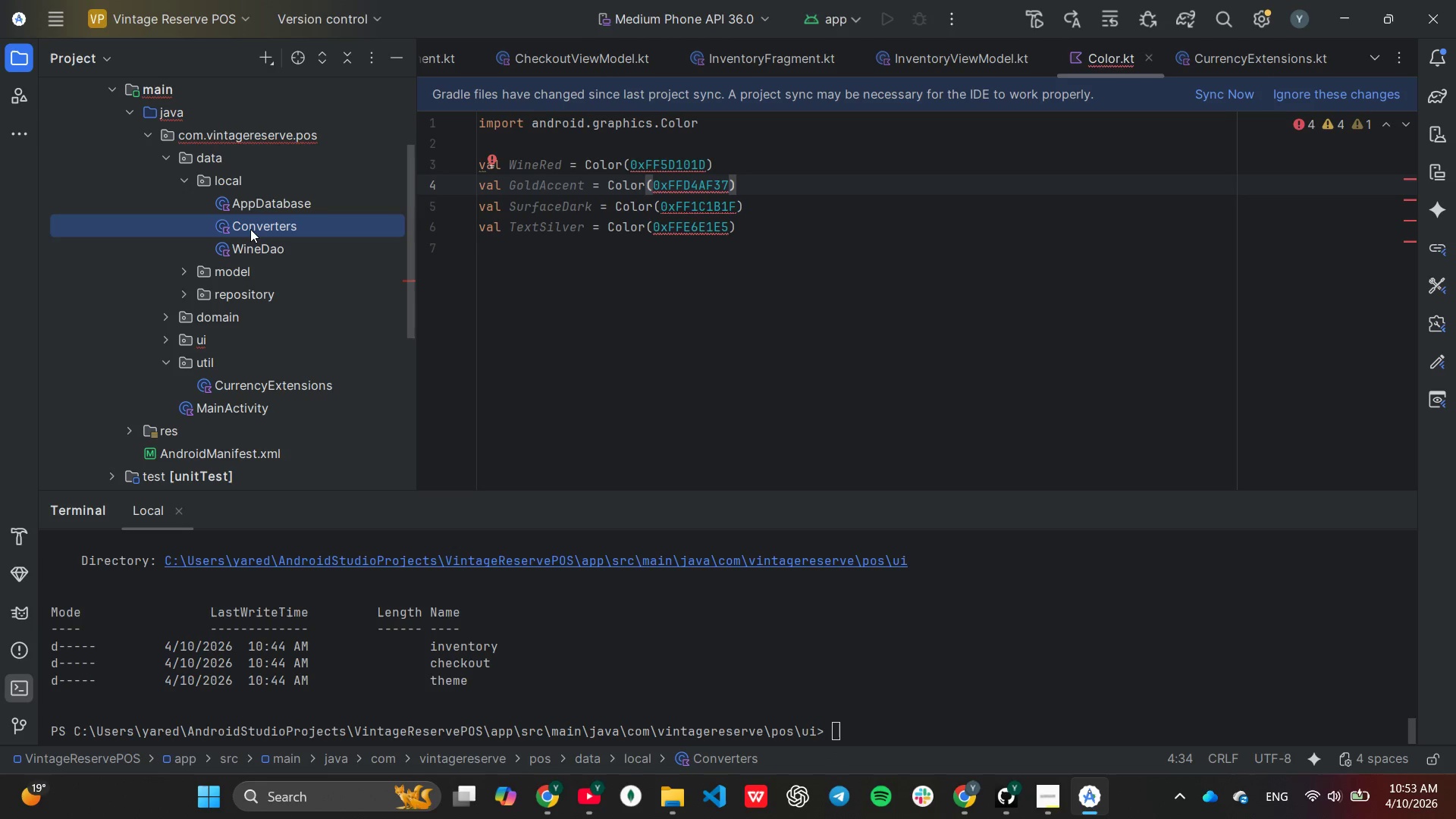 
left_click([250, 229])
 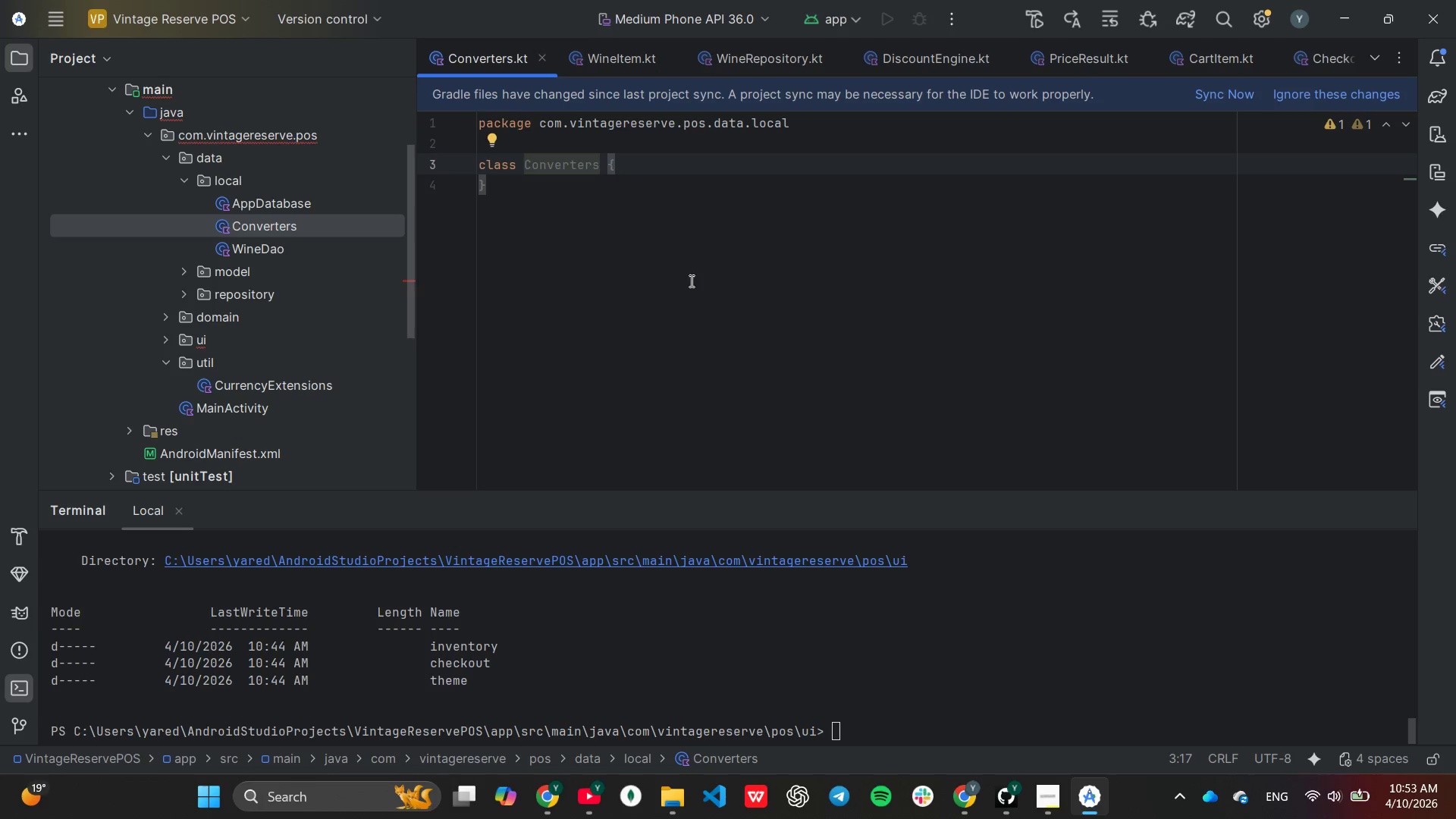 
wait(8.7)
 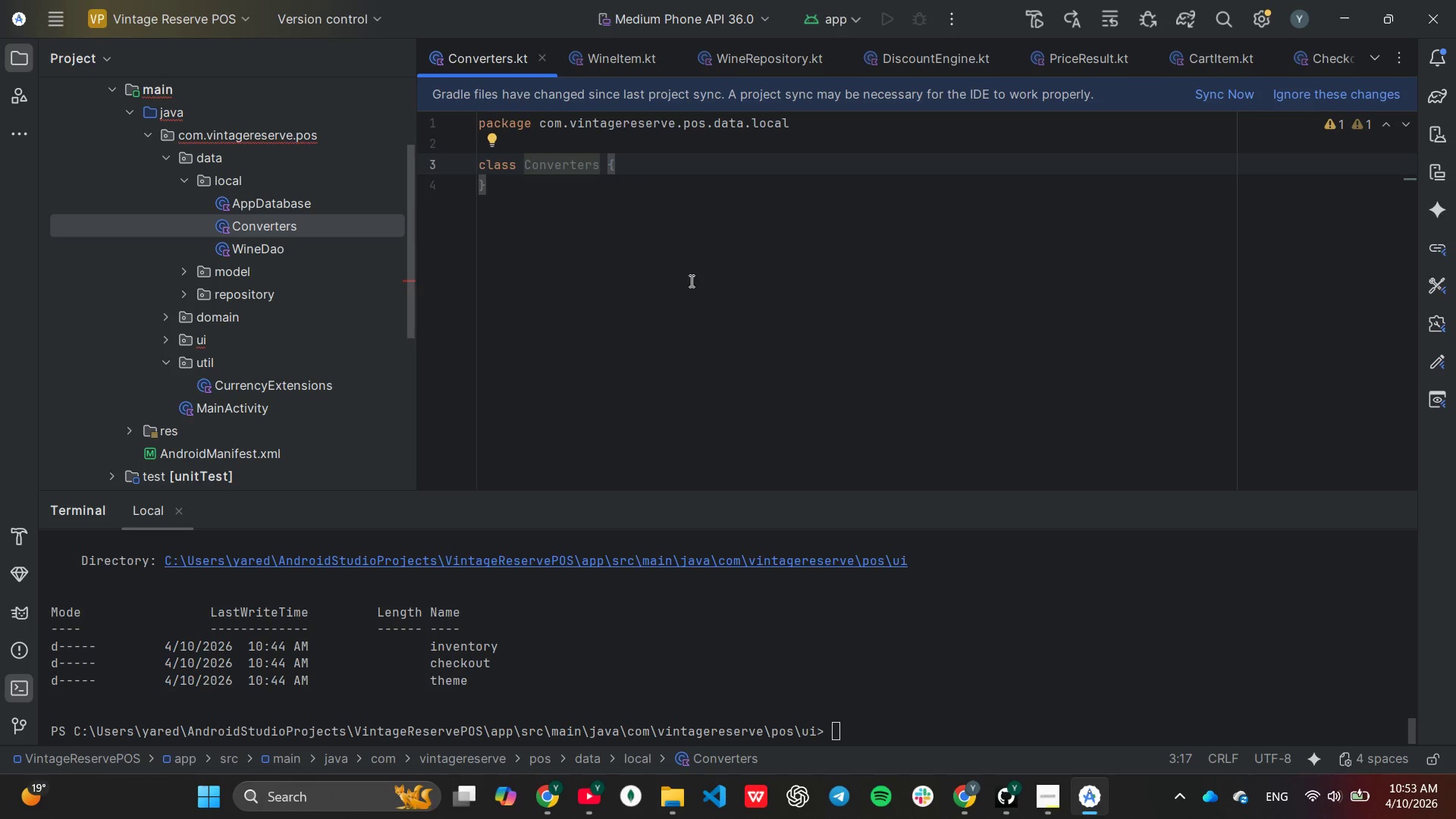 
left_click([658, 169])
 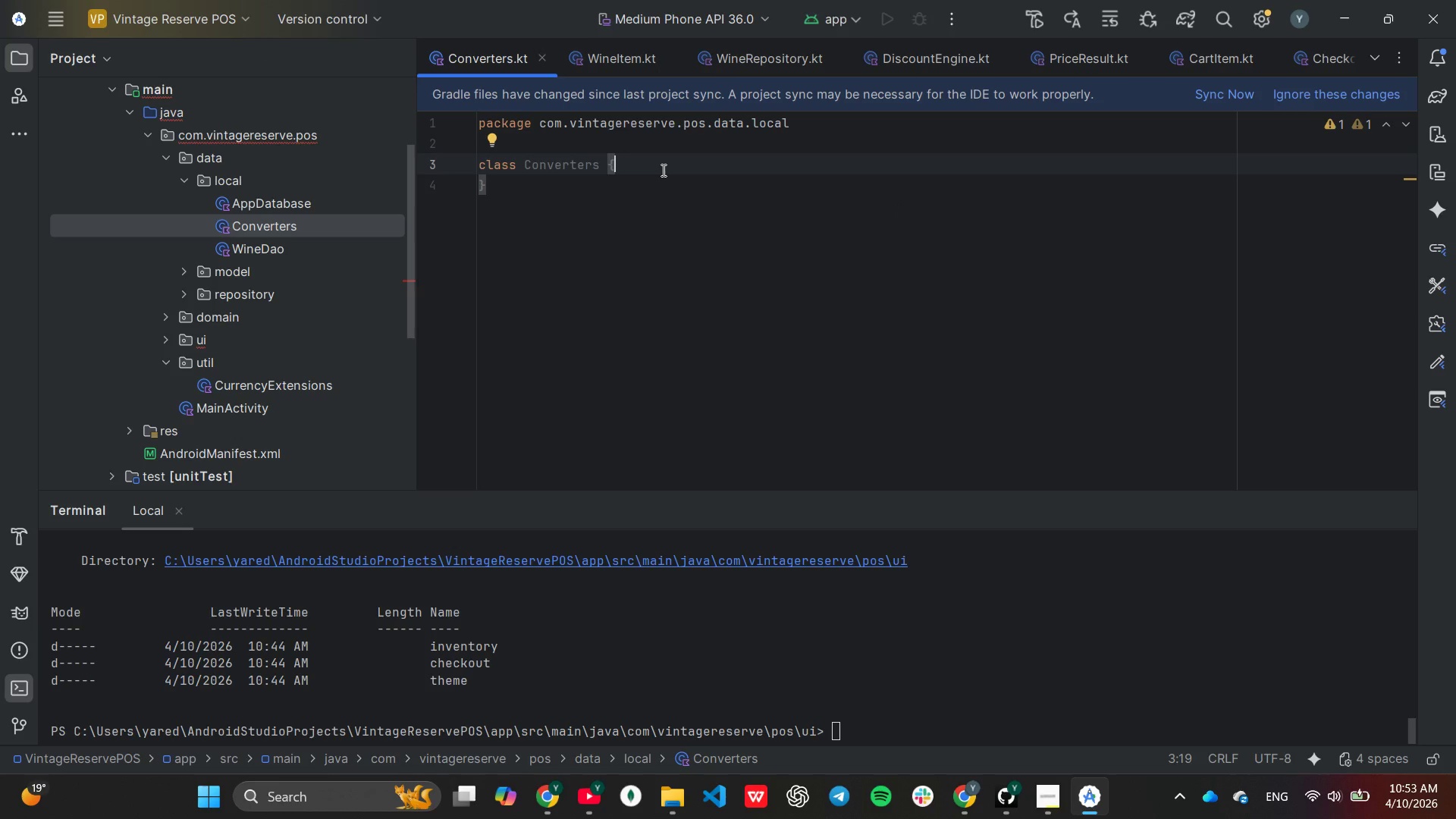 
key(Enter)
 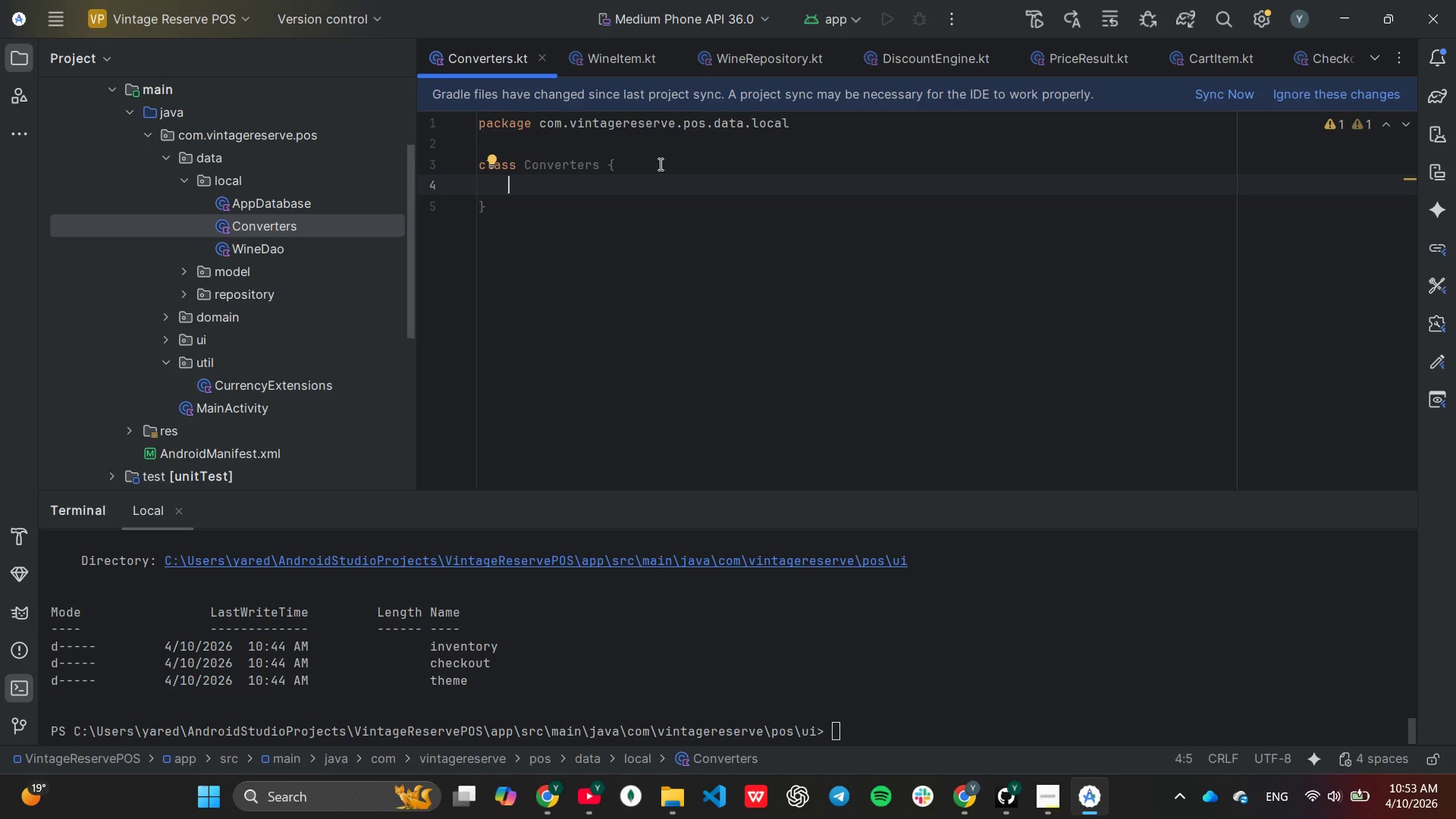 
type(@T)
key(Tab)
 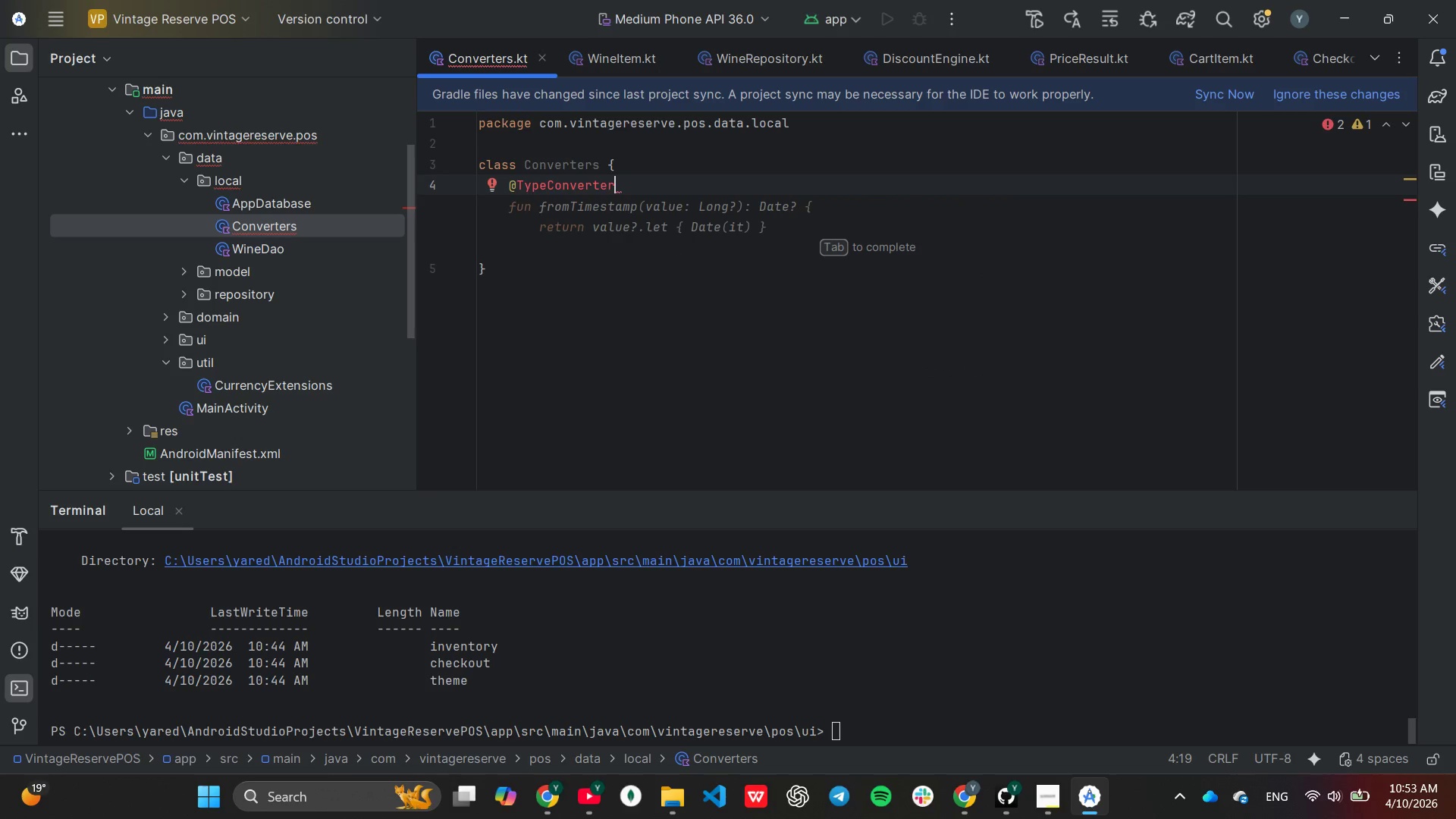 
key(Enter)
 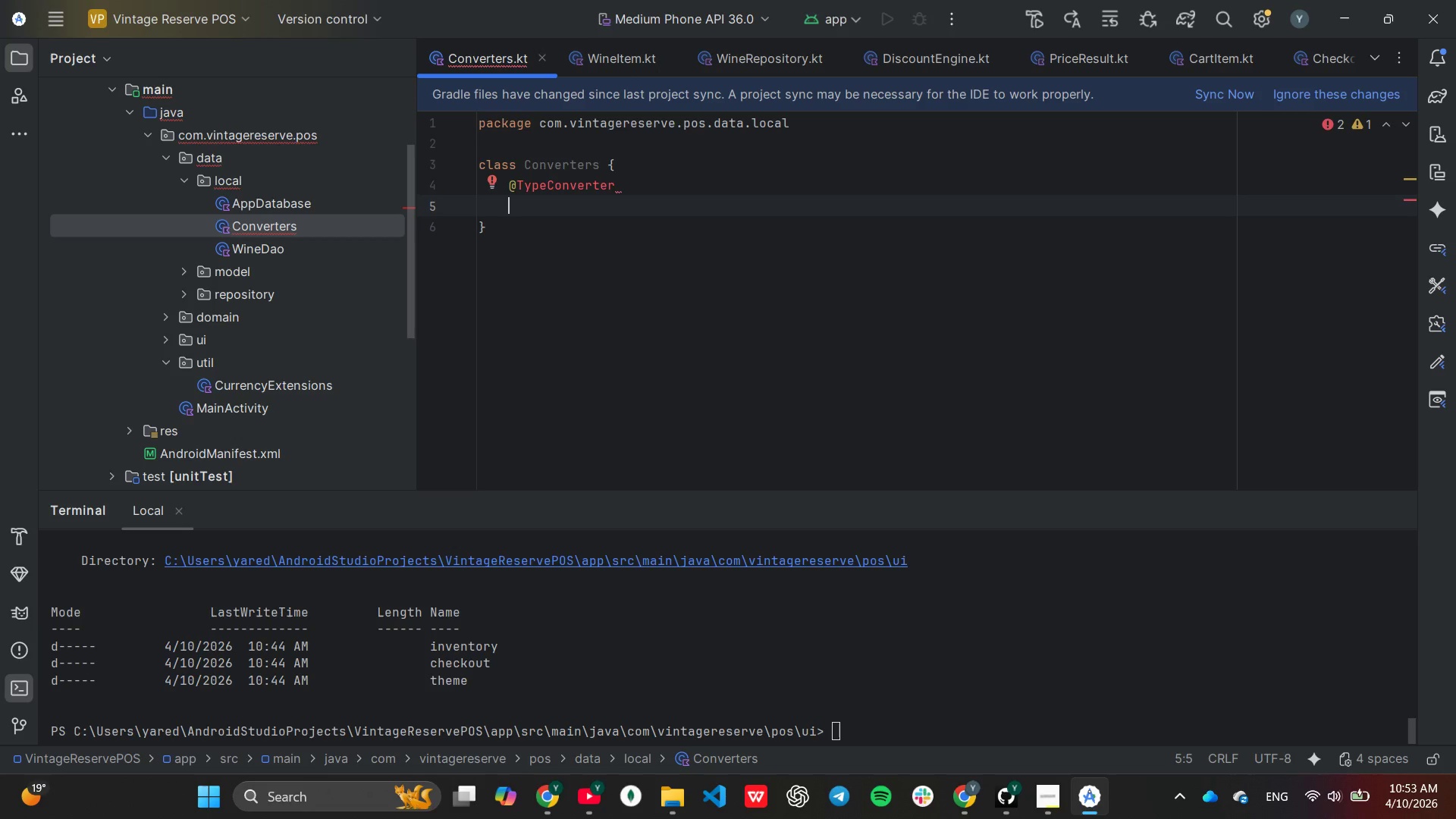 
type(fun fromBigDecimal(value)
 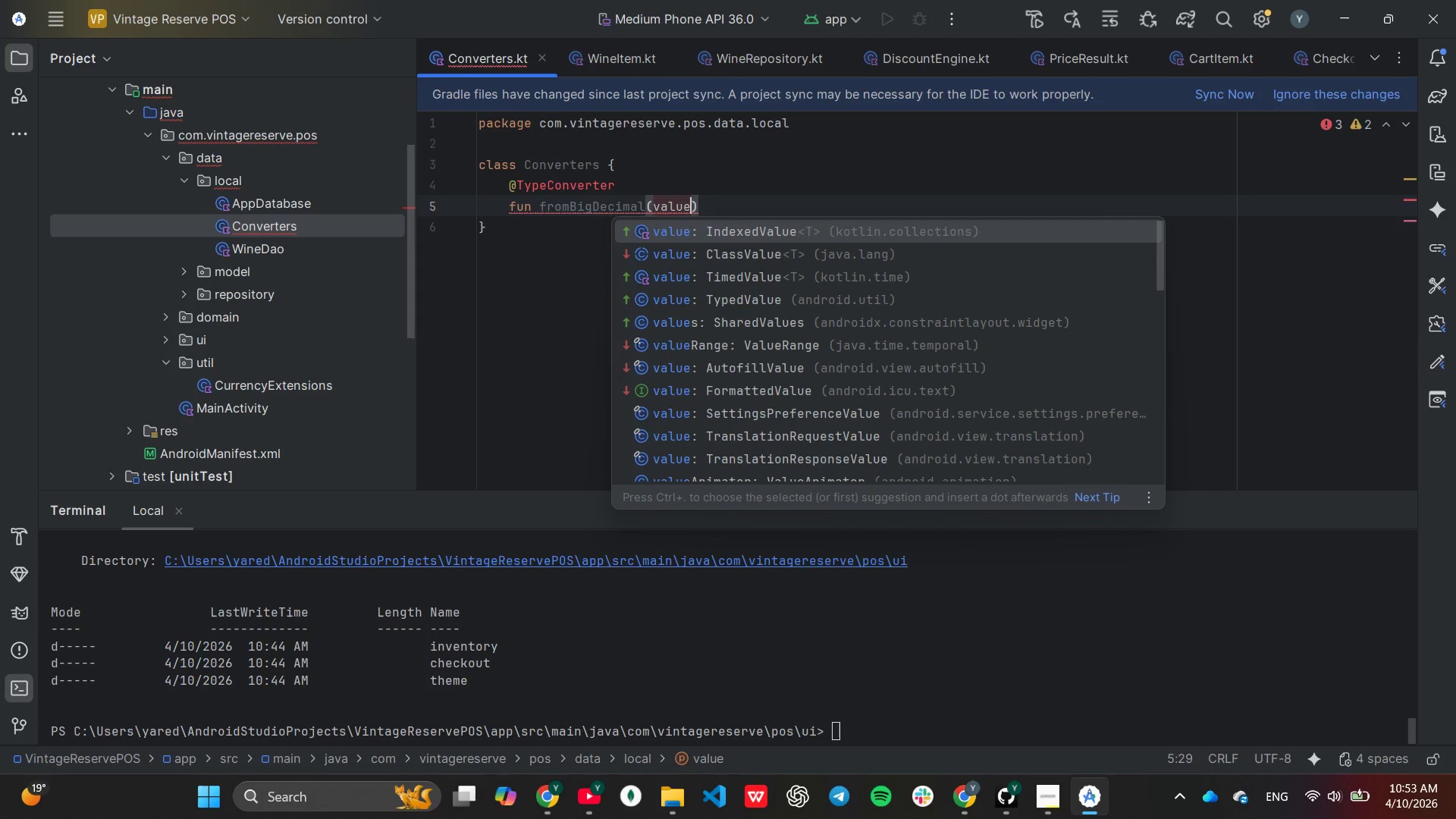 
key(Enter)
 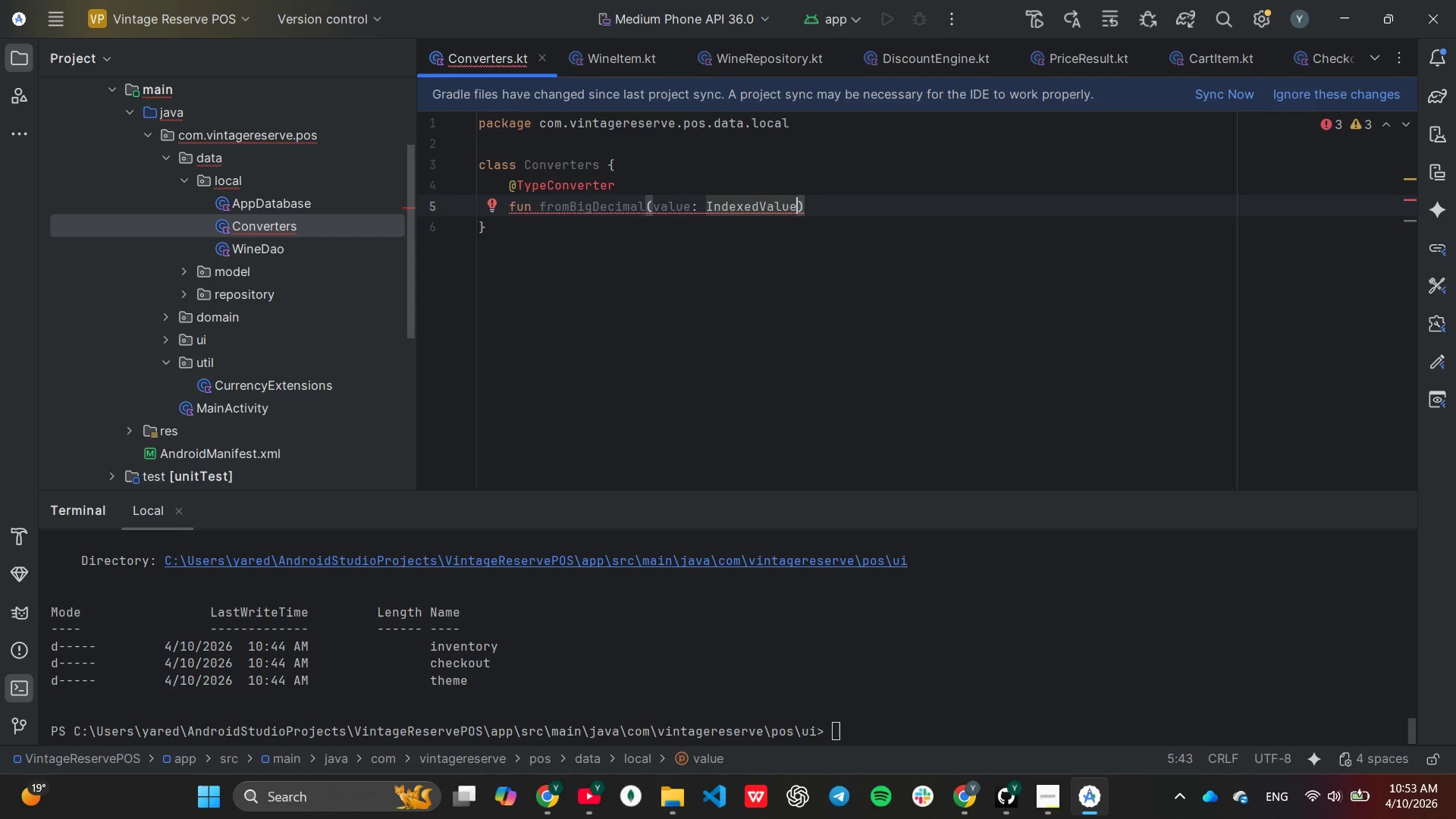 
hold_key(key=Backspace, duration=0.78)
 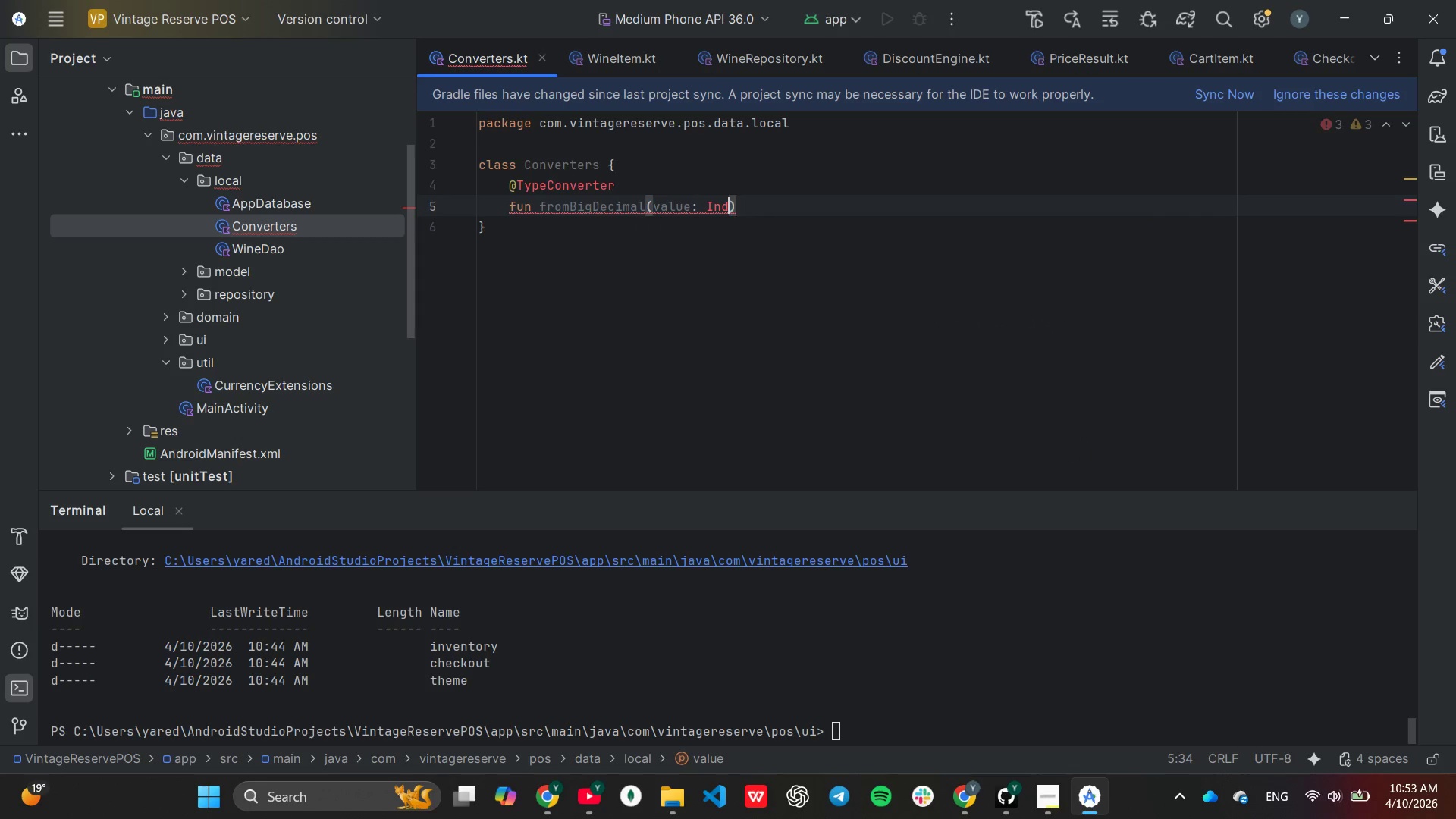 
key(Backspace)
 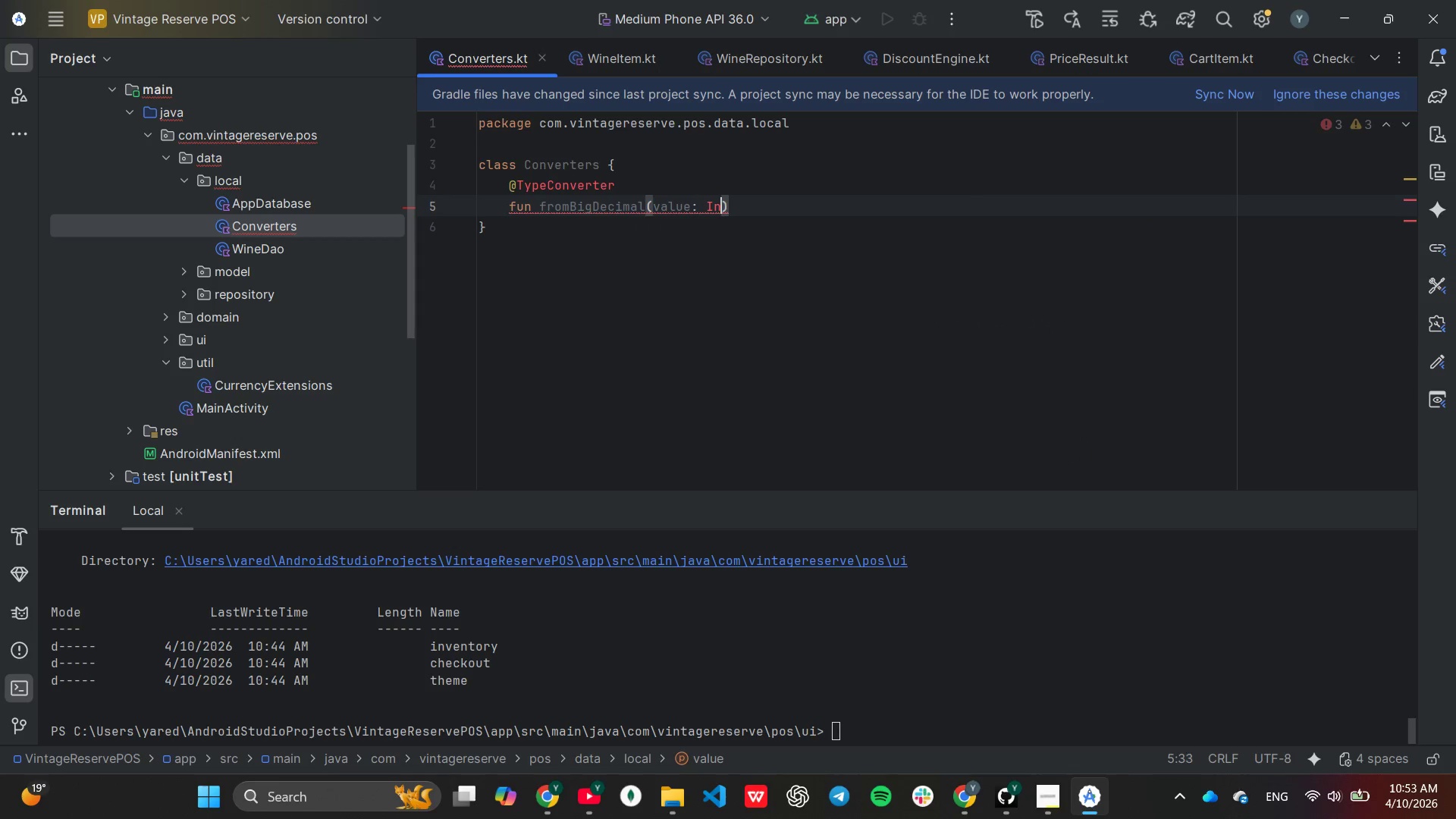 
key(Backspace)
 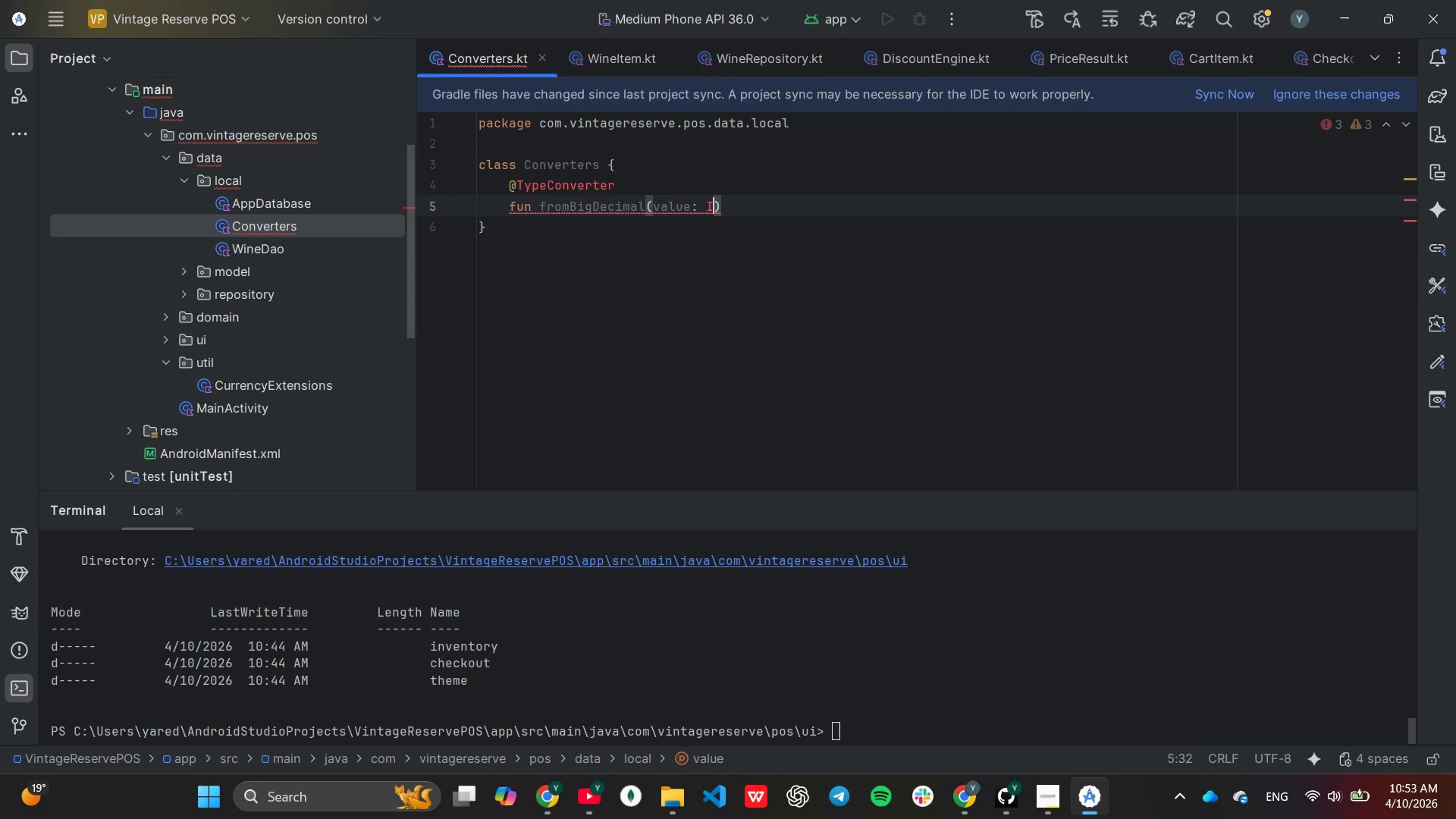 
key(Backspace)
 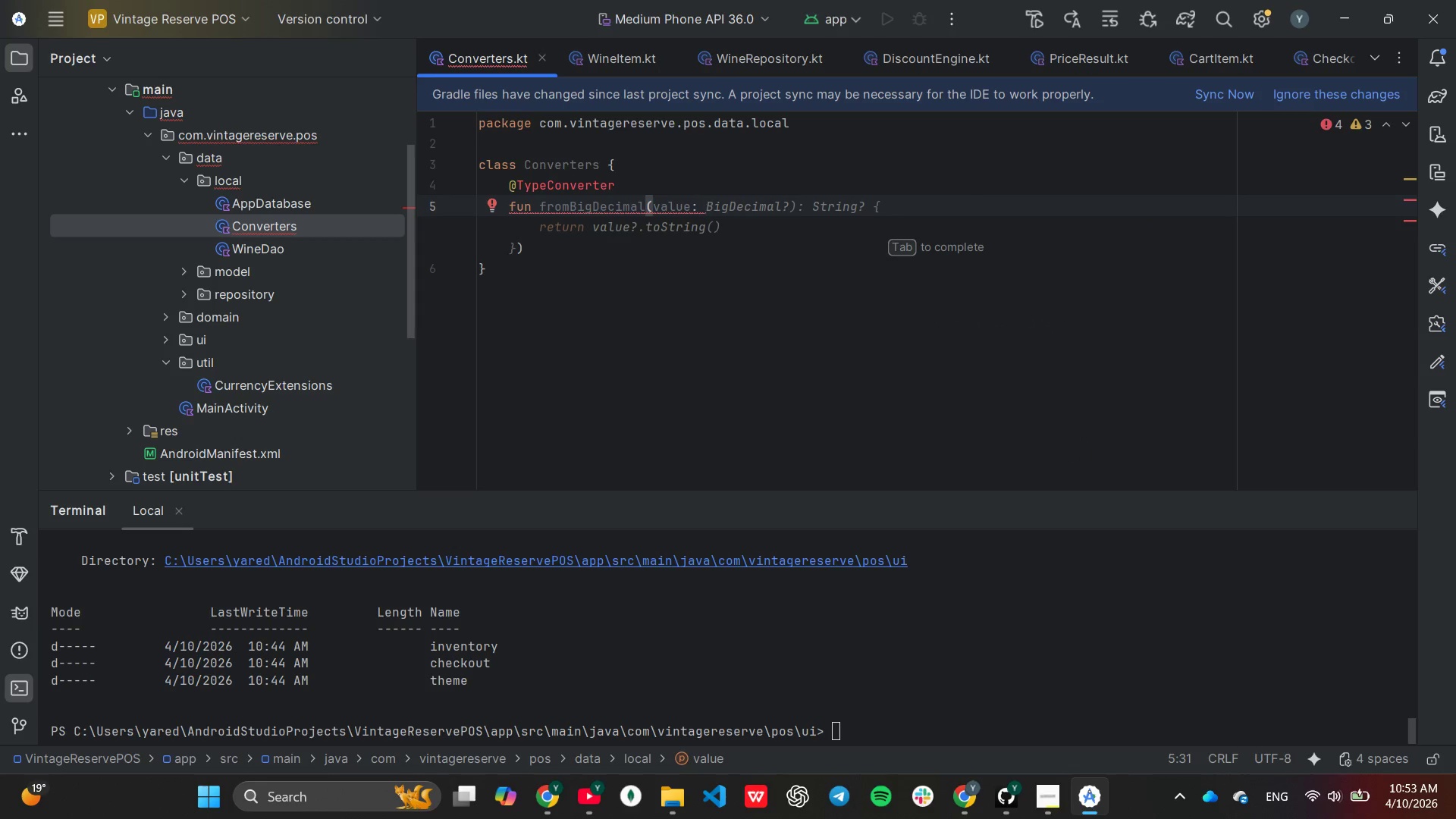 
key(Tab)
 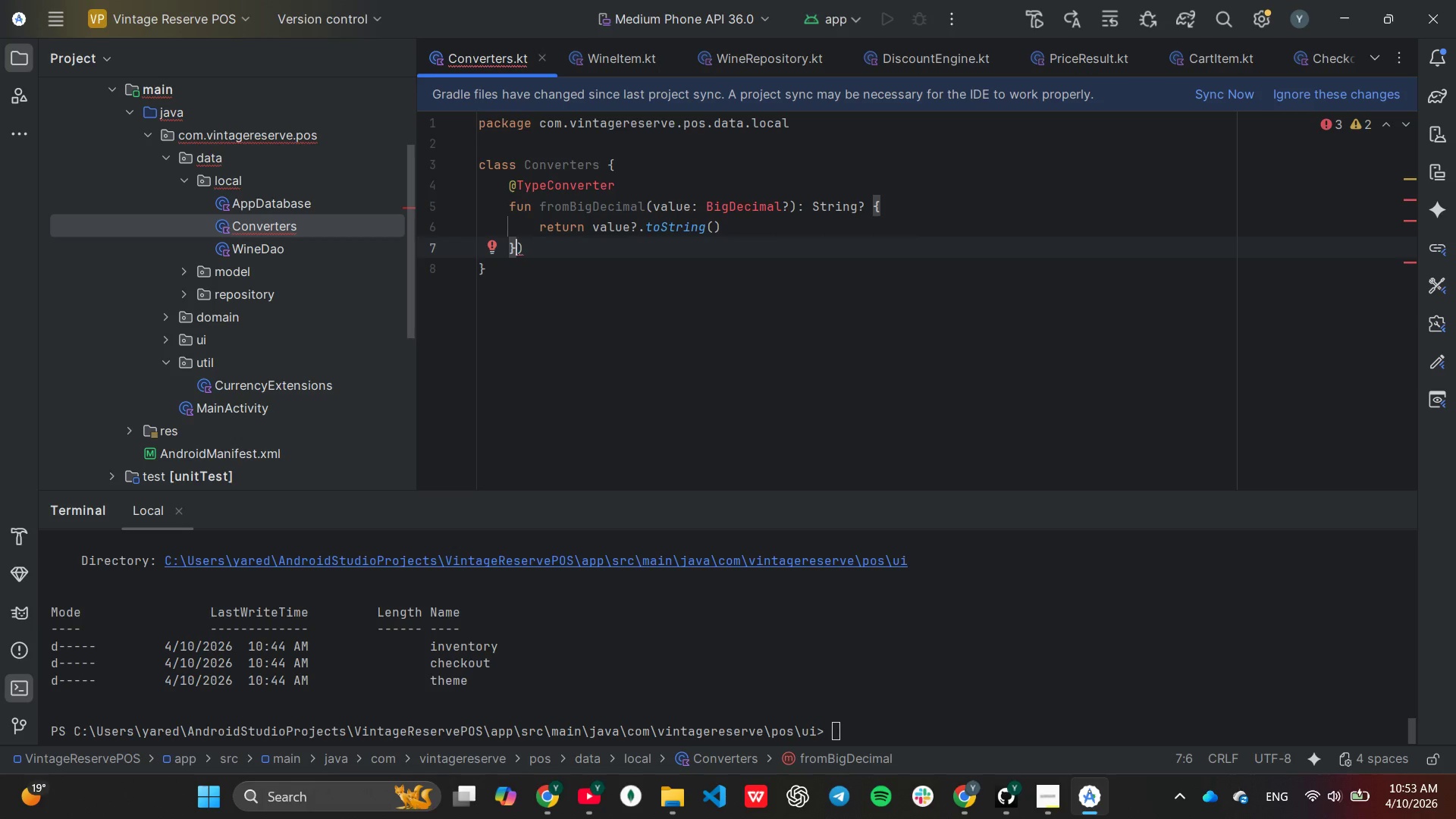 
wait(5.97)
 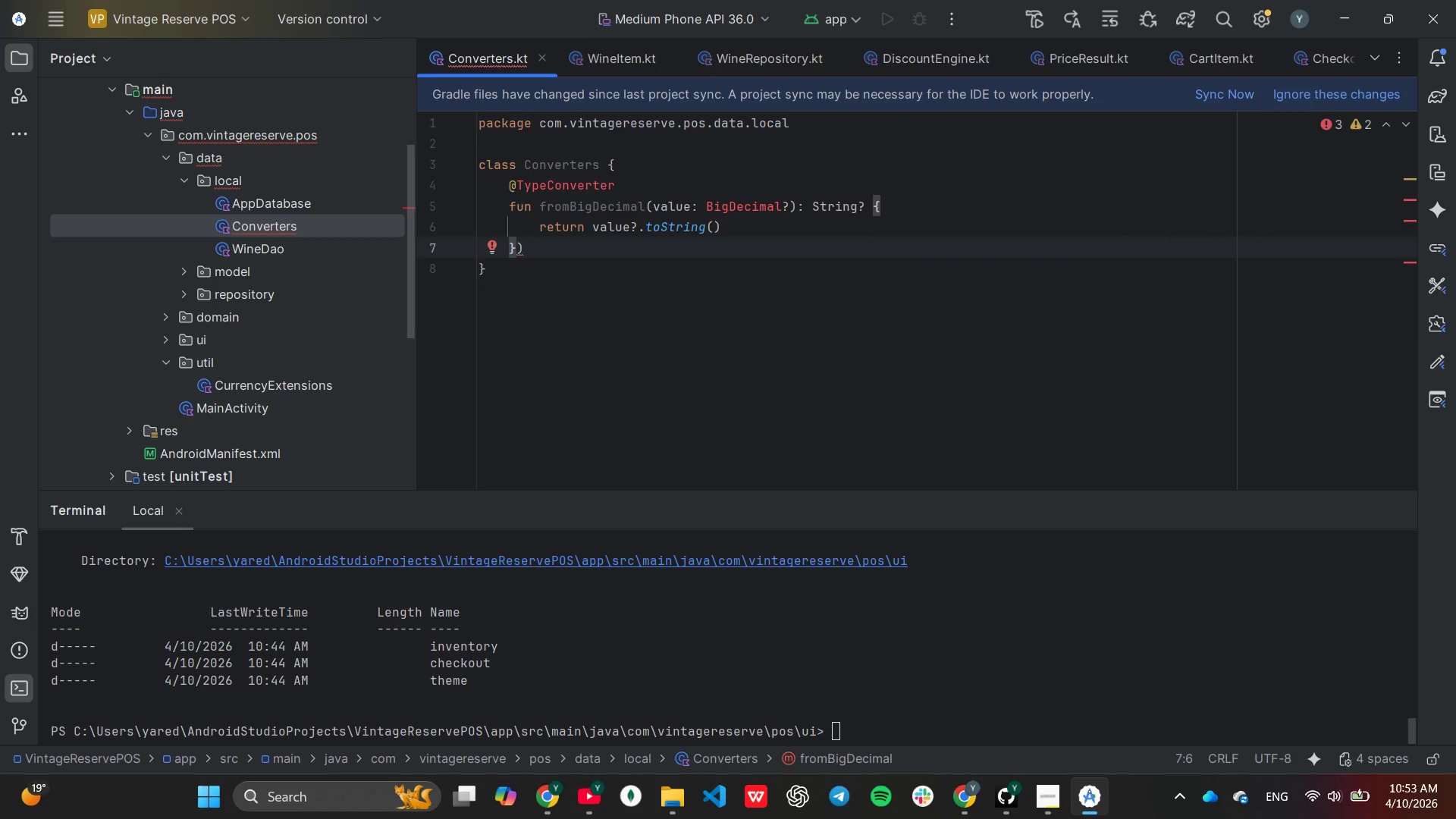 
key(ArrowRight)
 